 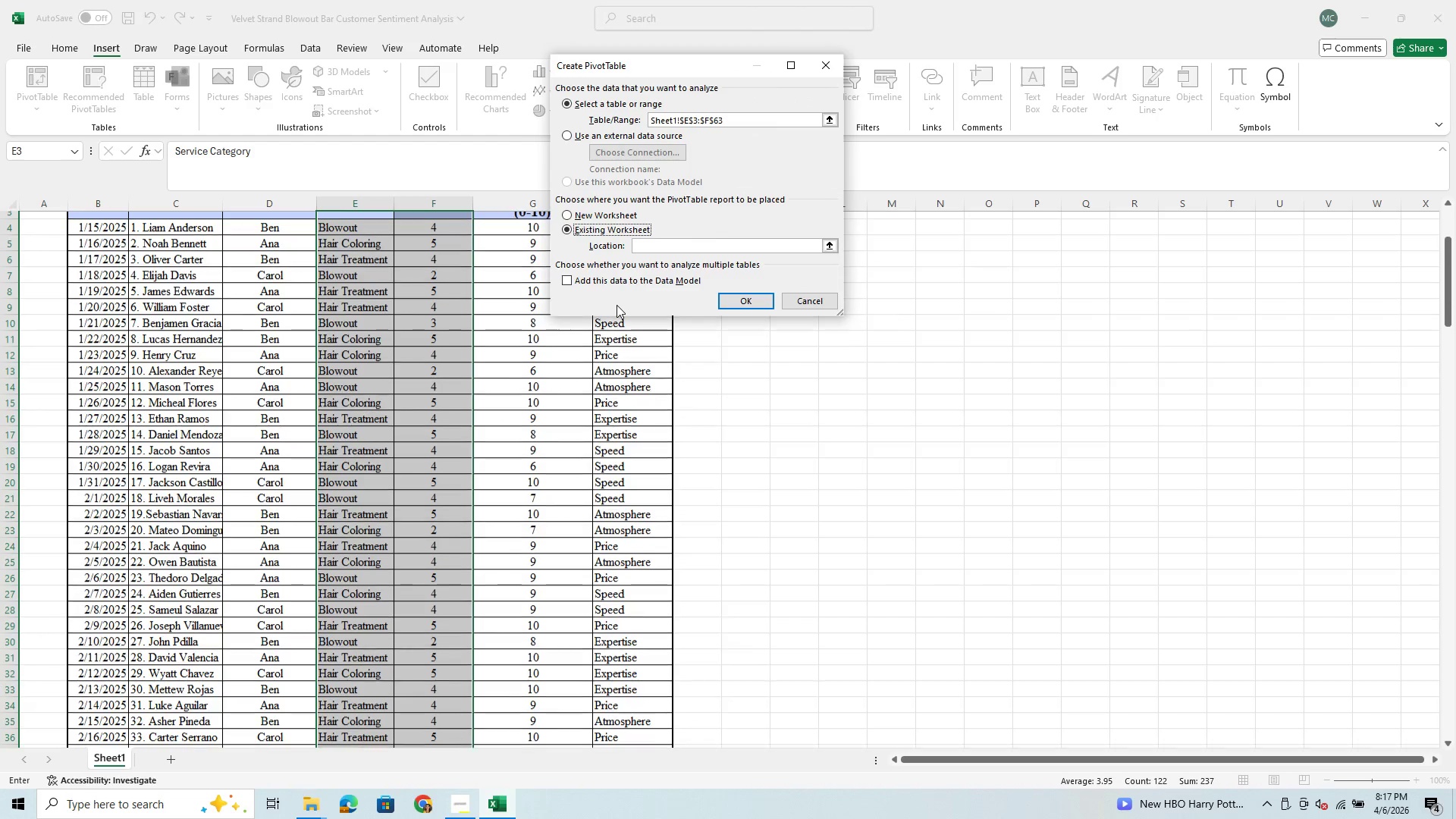 
scroll: coordinate [358, 594], scroll_direction: down, amount: 53.0
 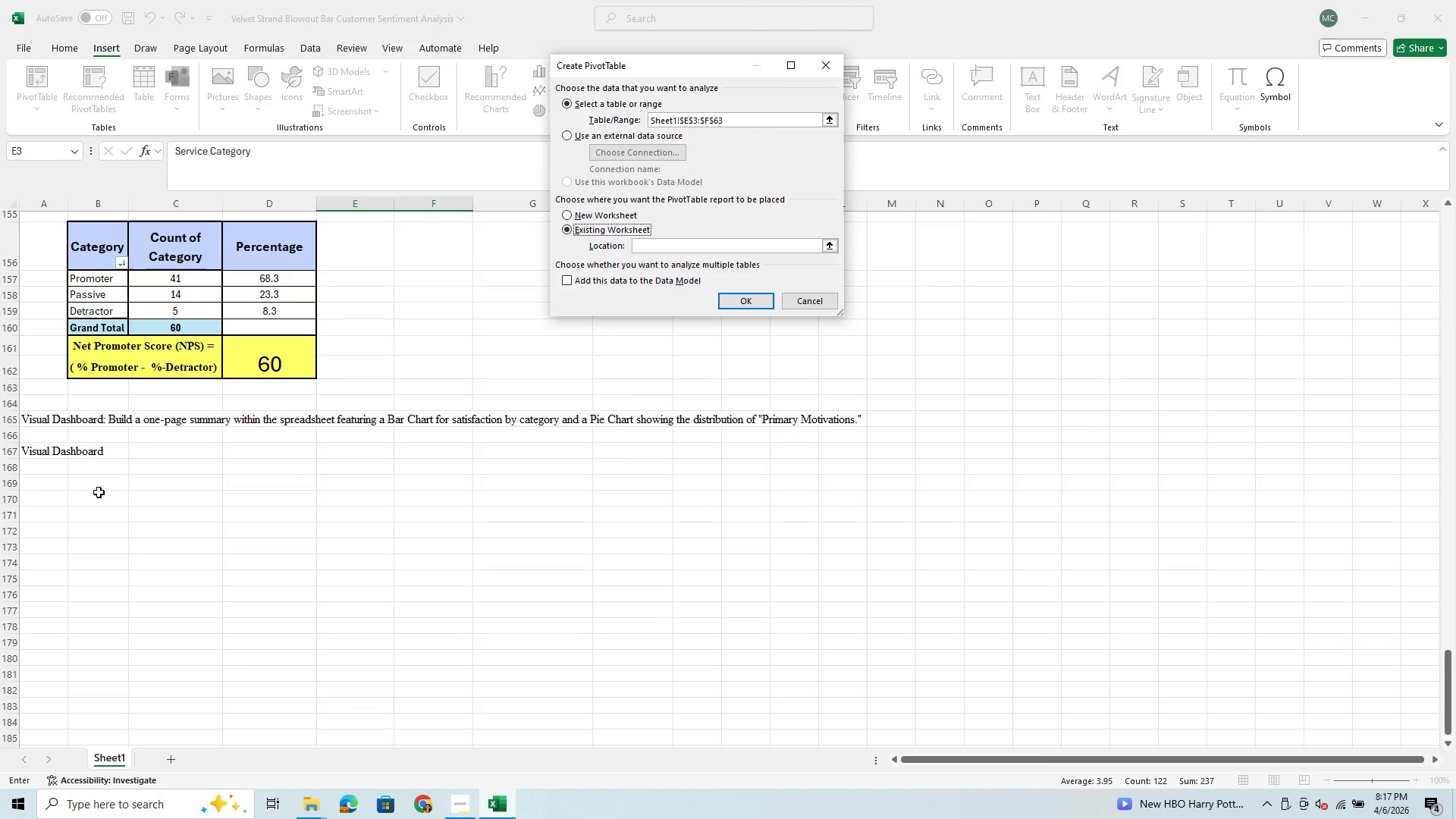 
left_click([93, 469])
 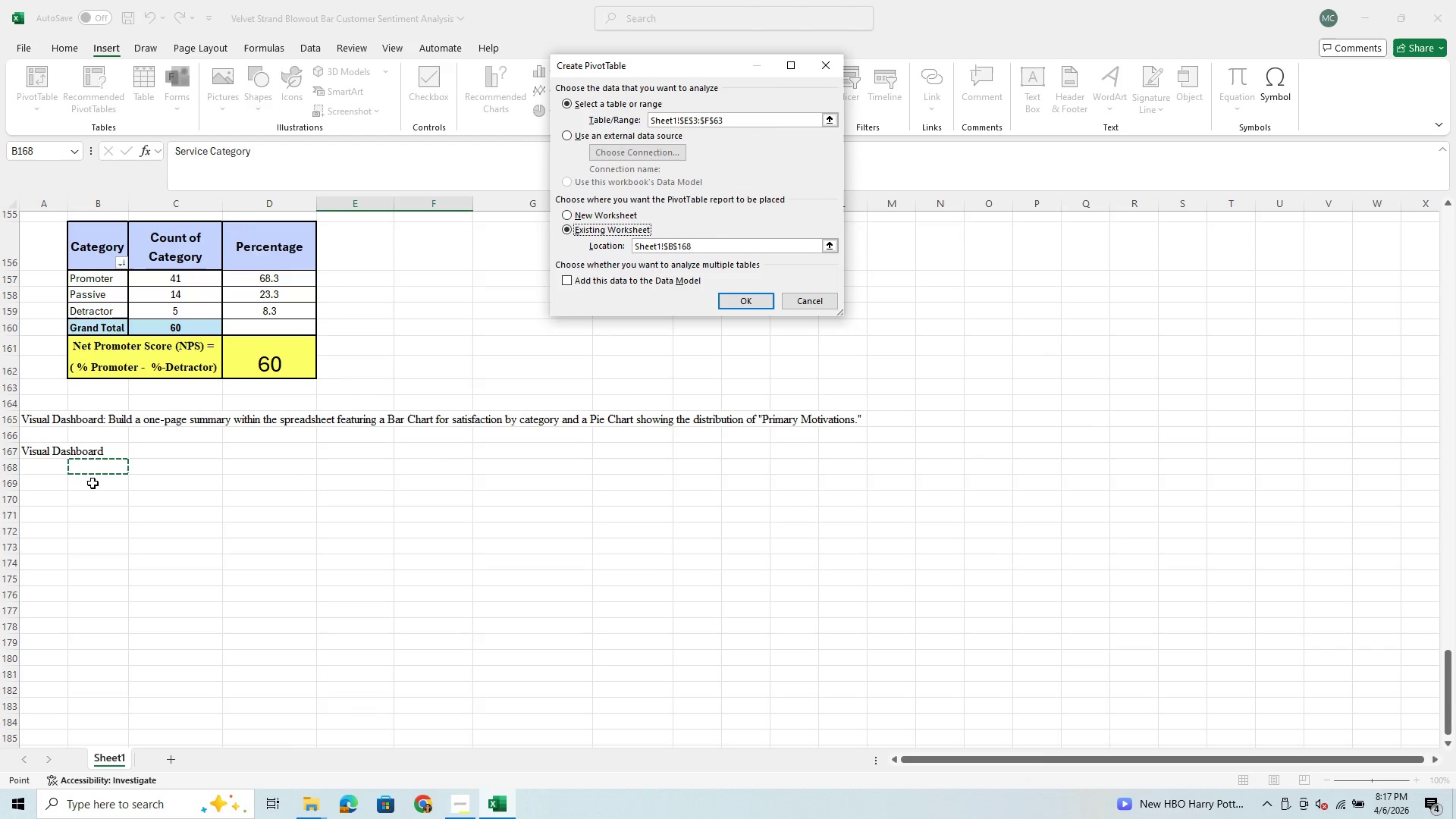 
left_click([93, 485])
 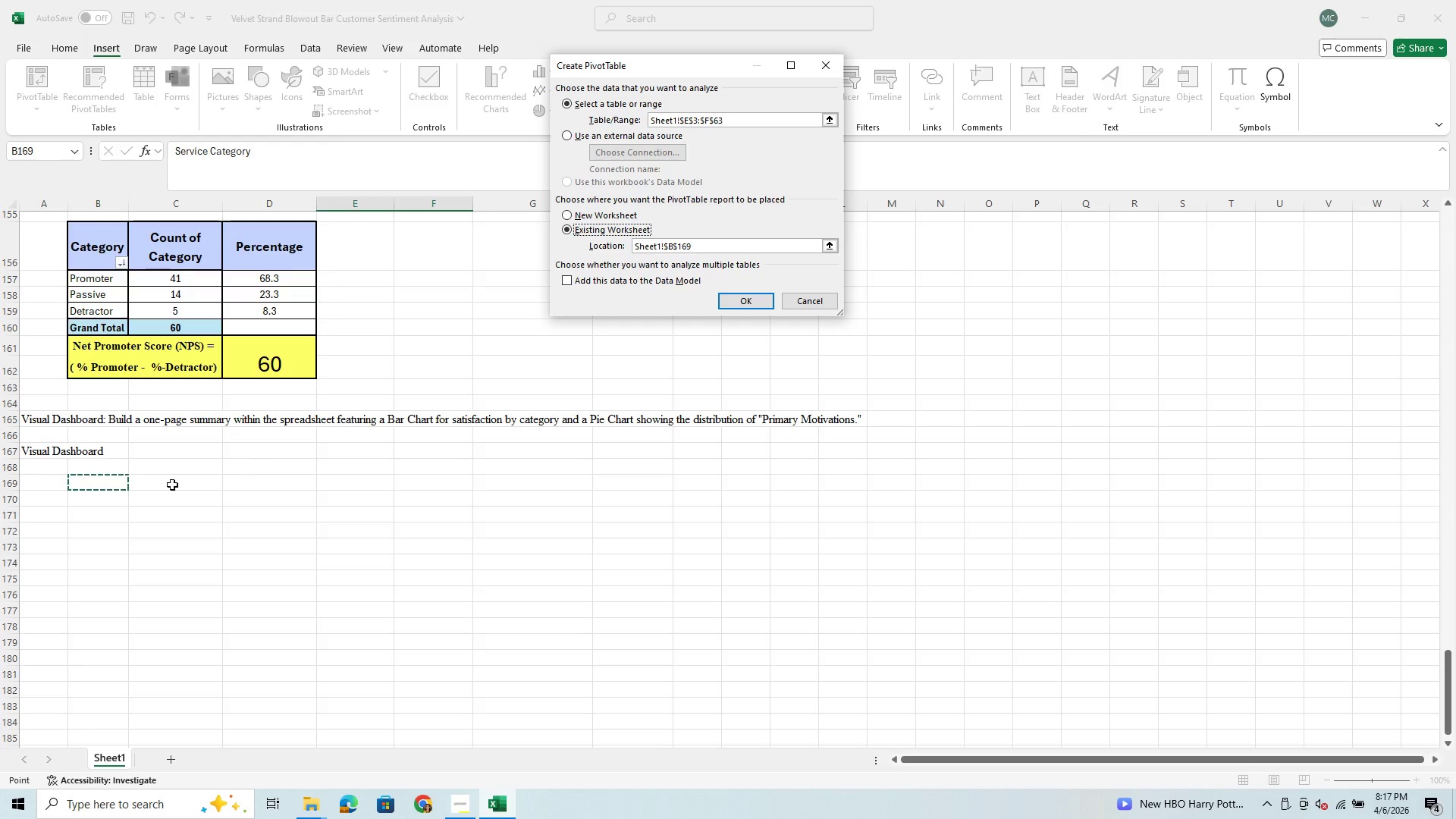 
left_click_drag(start_coordinate=[110, 482], to_coordinate=[241, 478])
 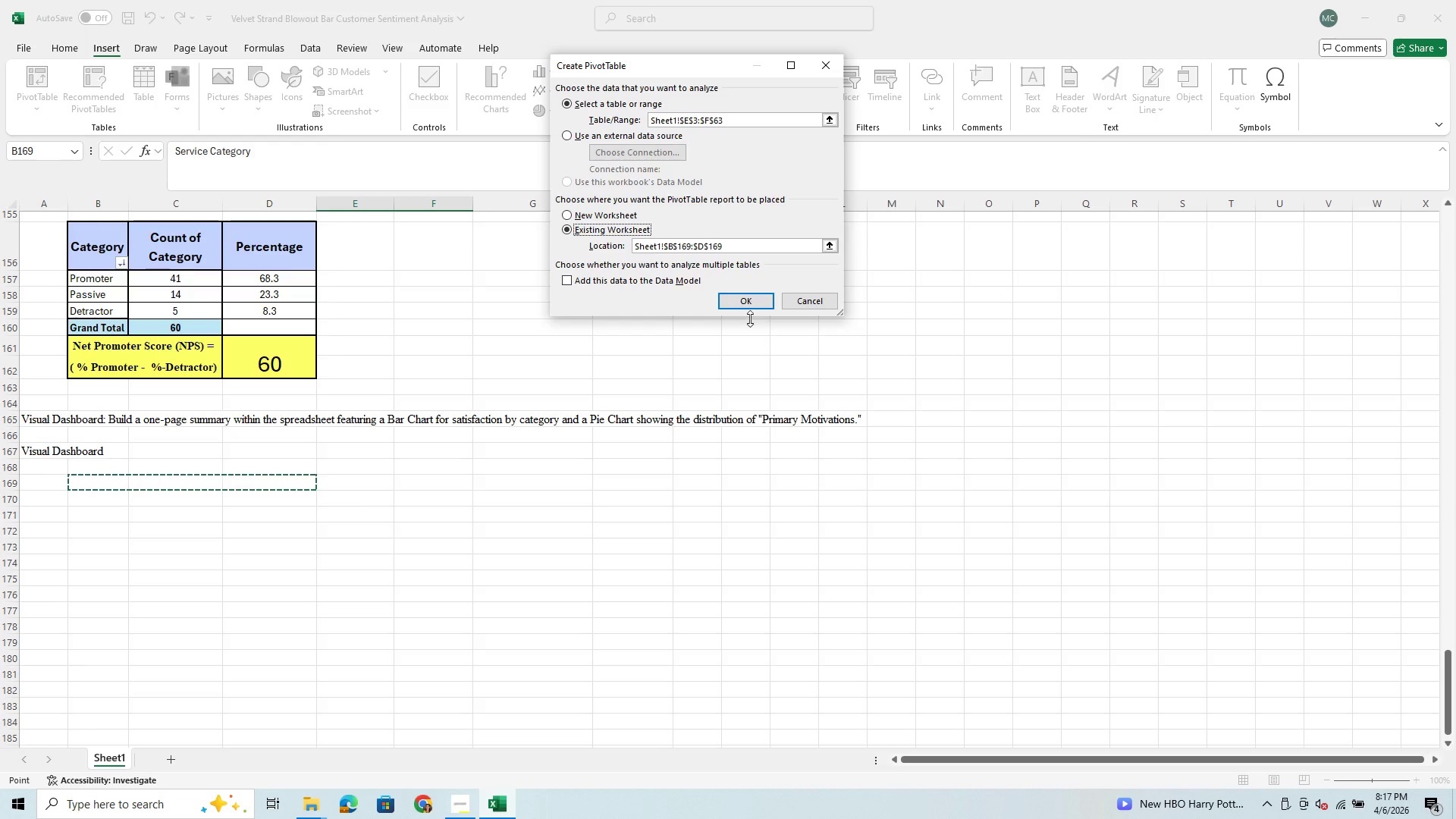 
left_click([749, 302])
 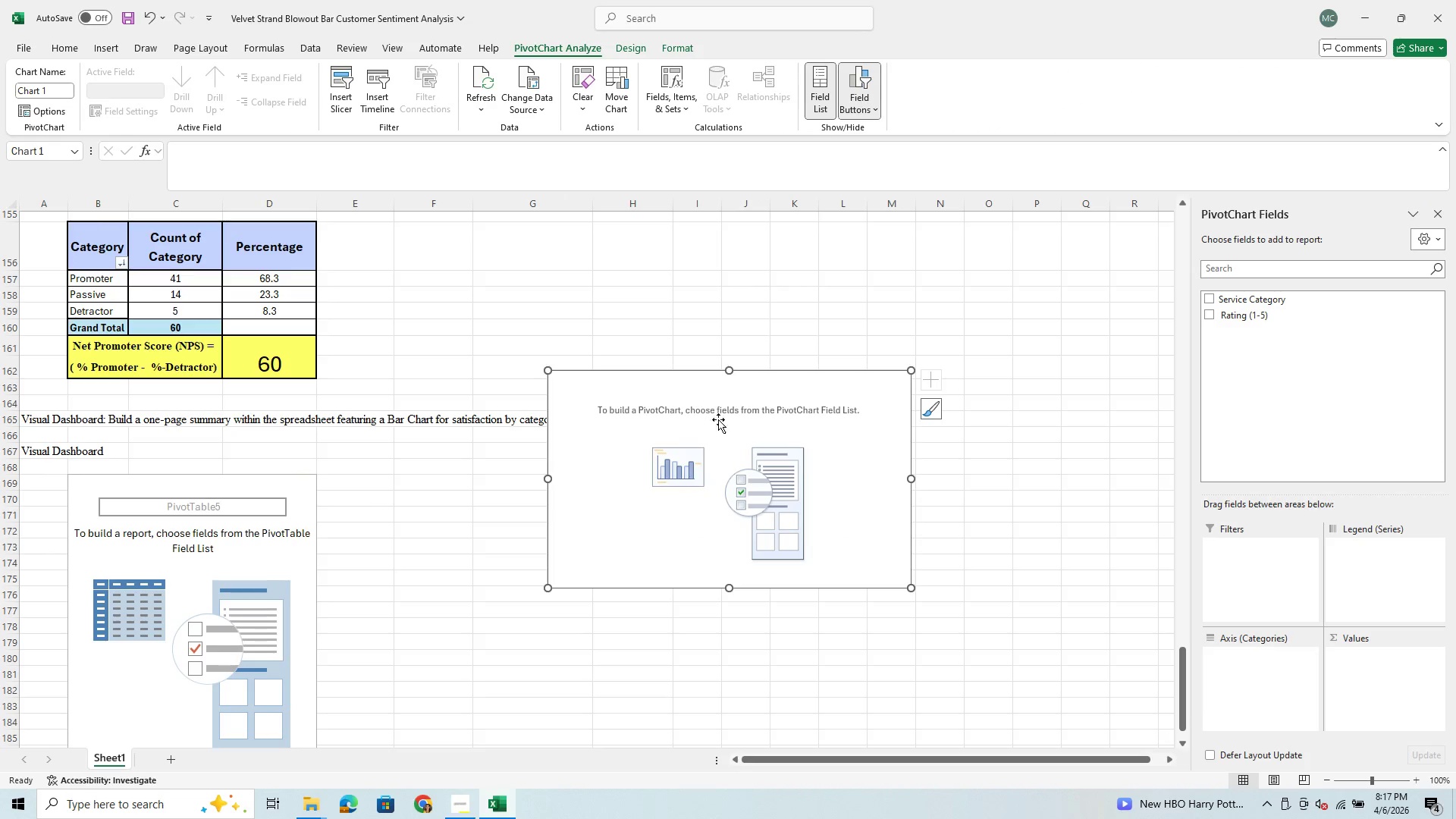 
left_click_drag(start_coordinate=[802, 388], to_coordinate=[614, 512])
 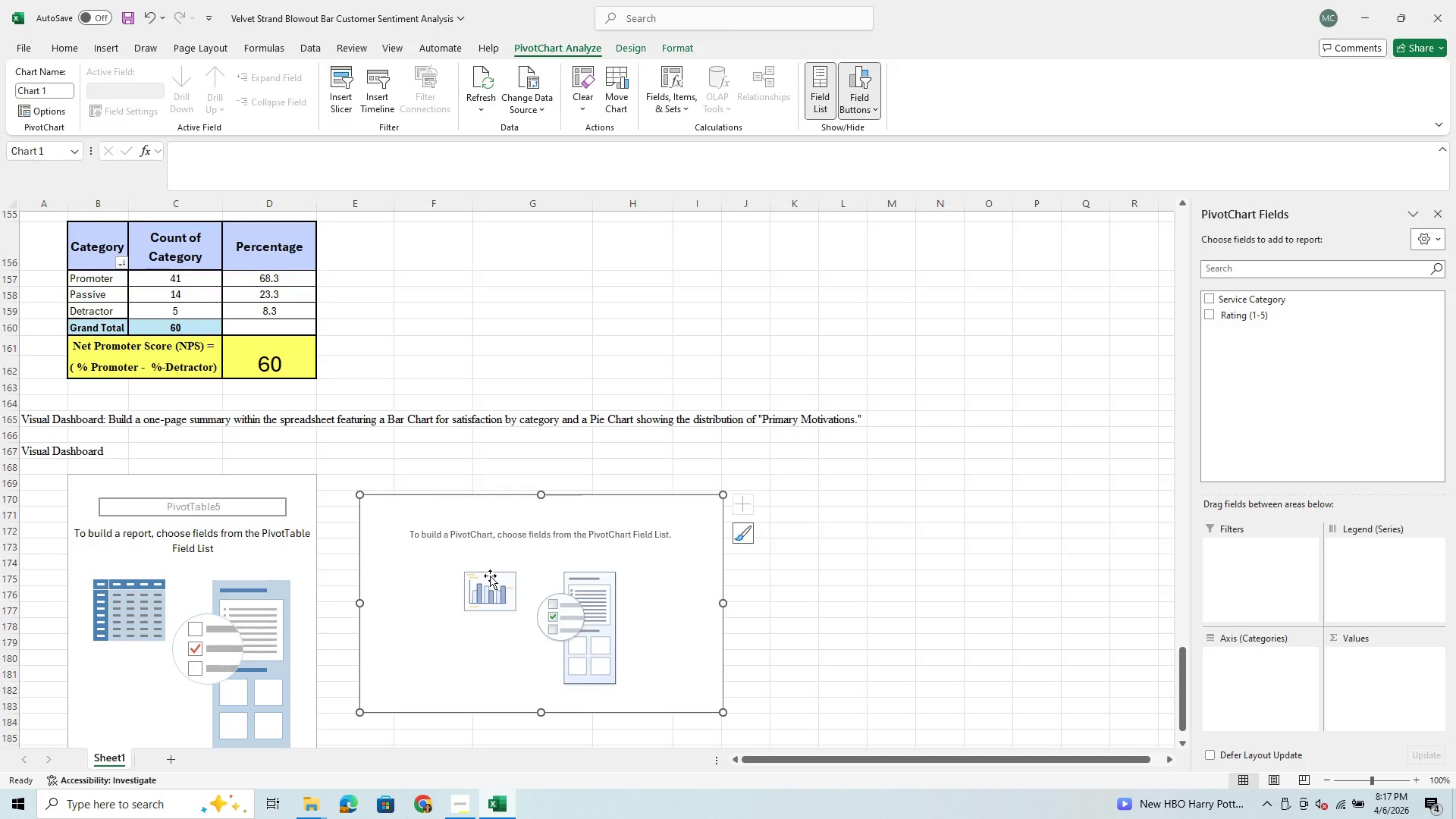 
left_click([488, 589])
 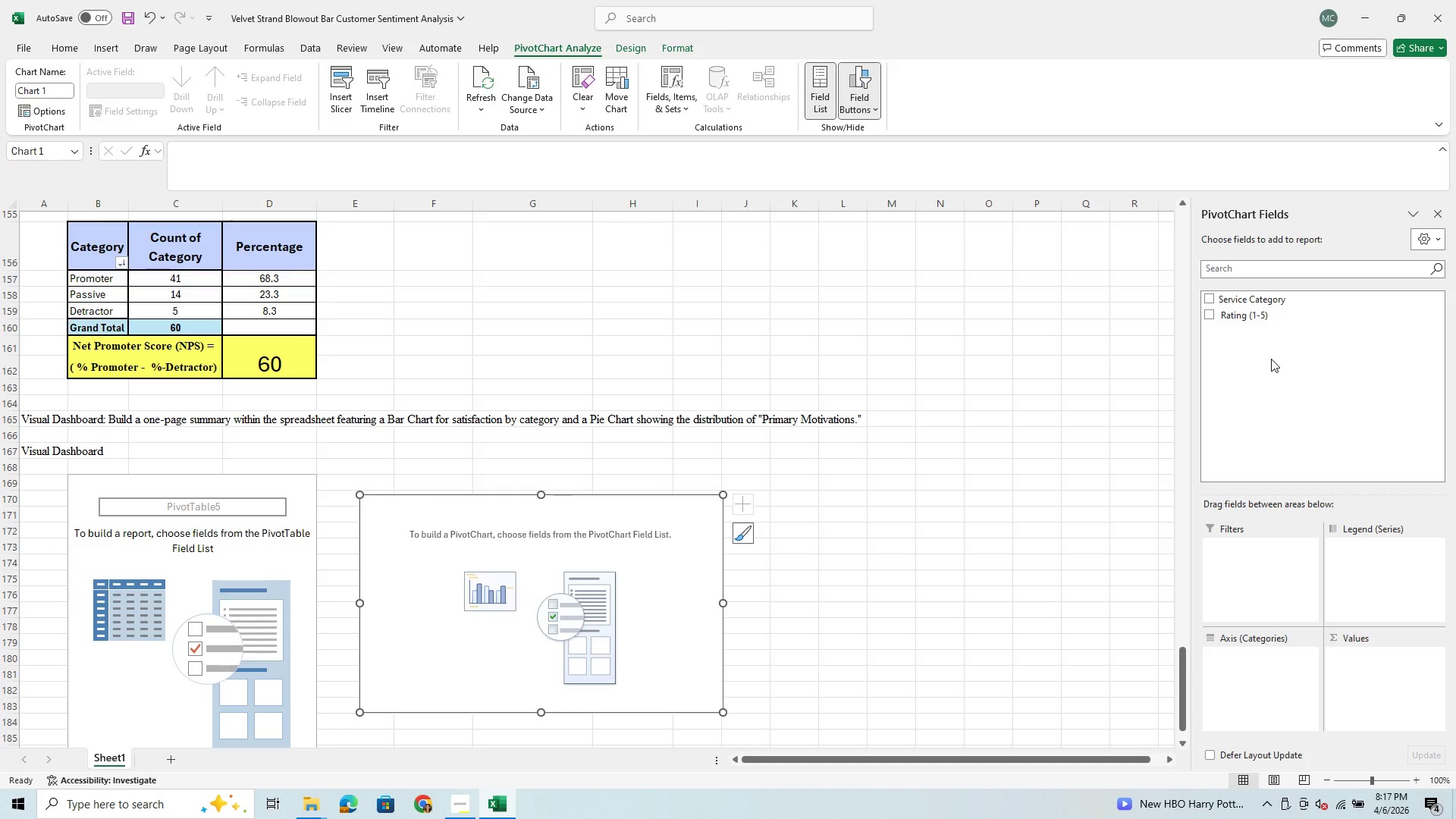 
wait(5.55)
 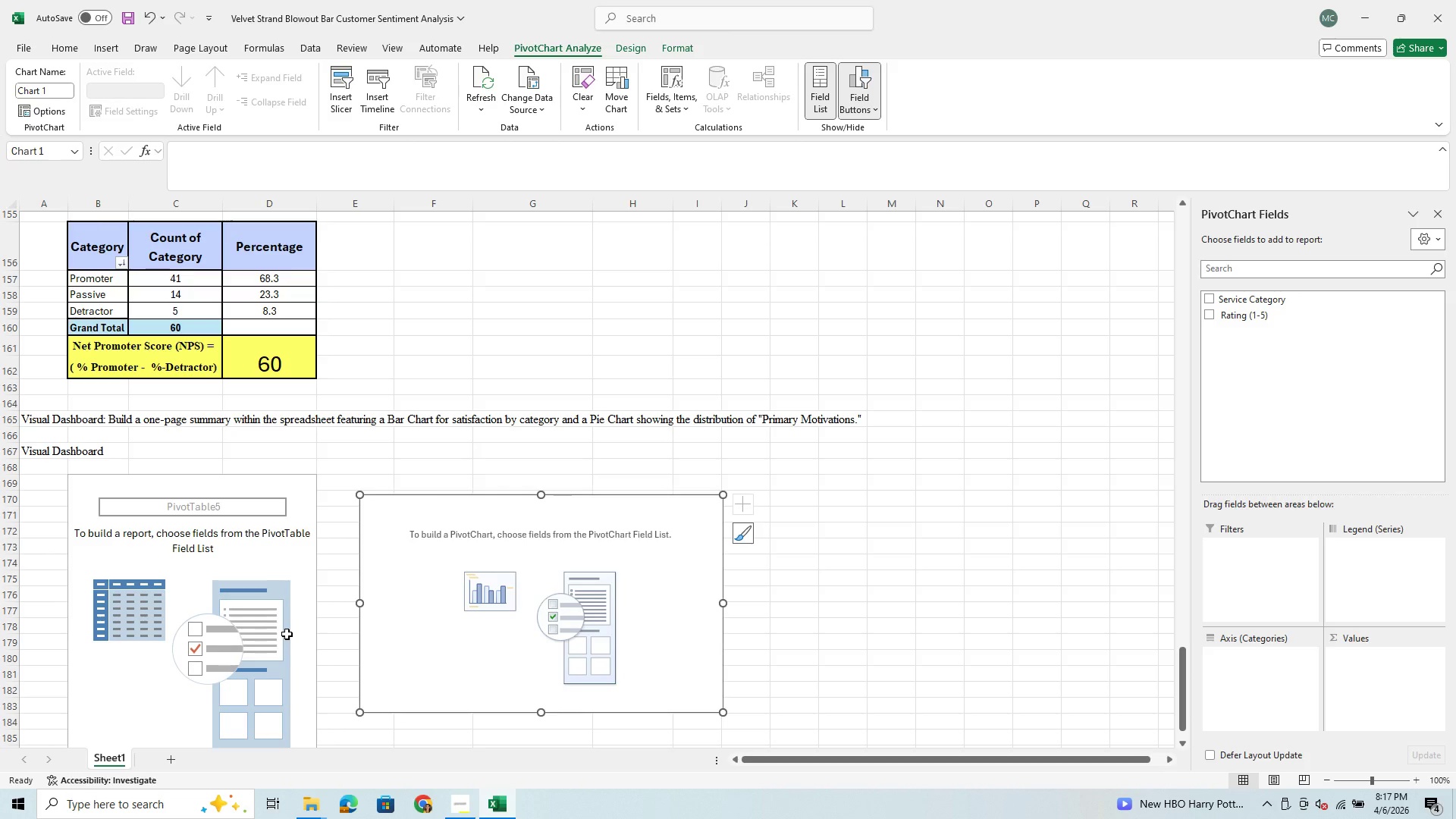 
left_click_drag(start_coordinate=[1266, 301], to_coordinate=[1242, 662])
 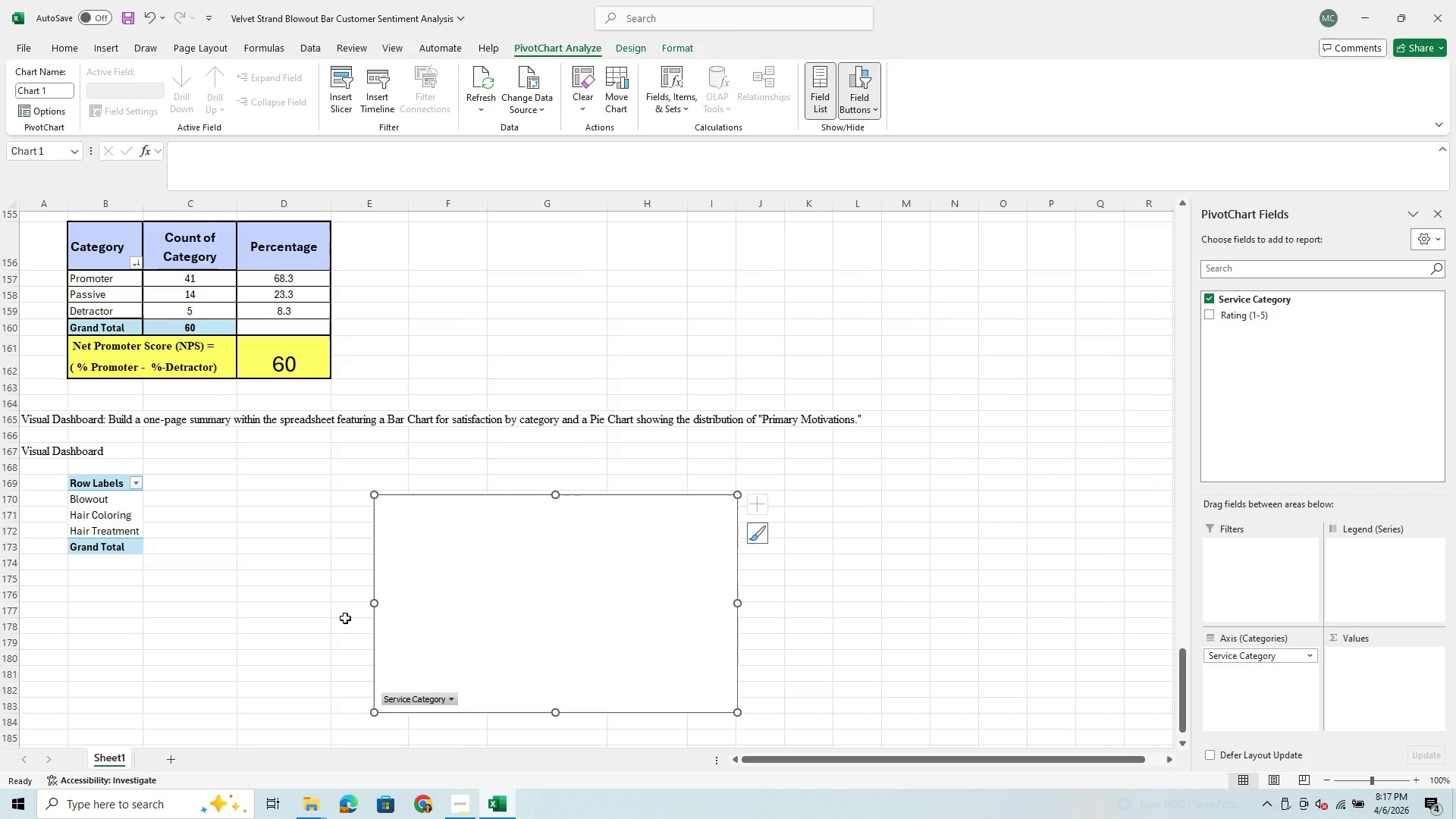 
wait(5.7)
 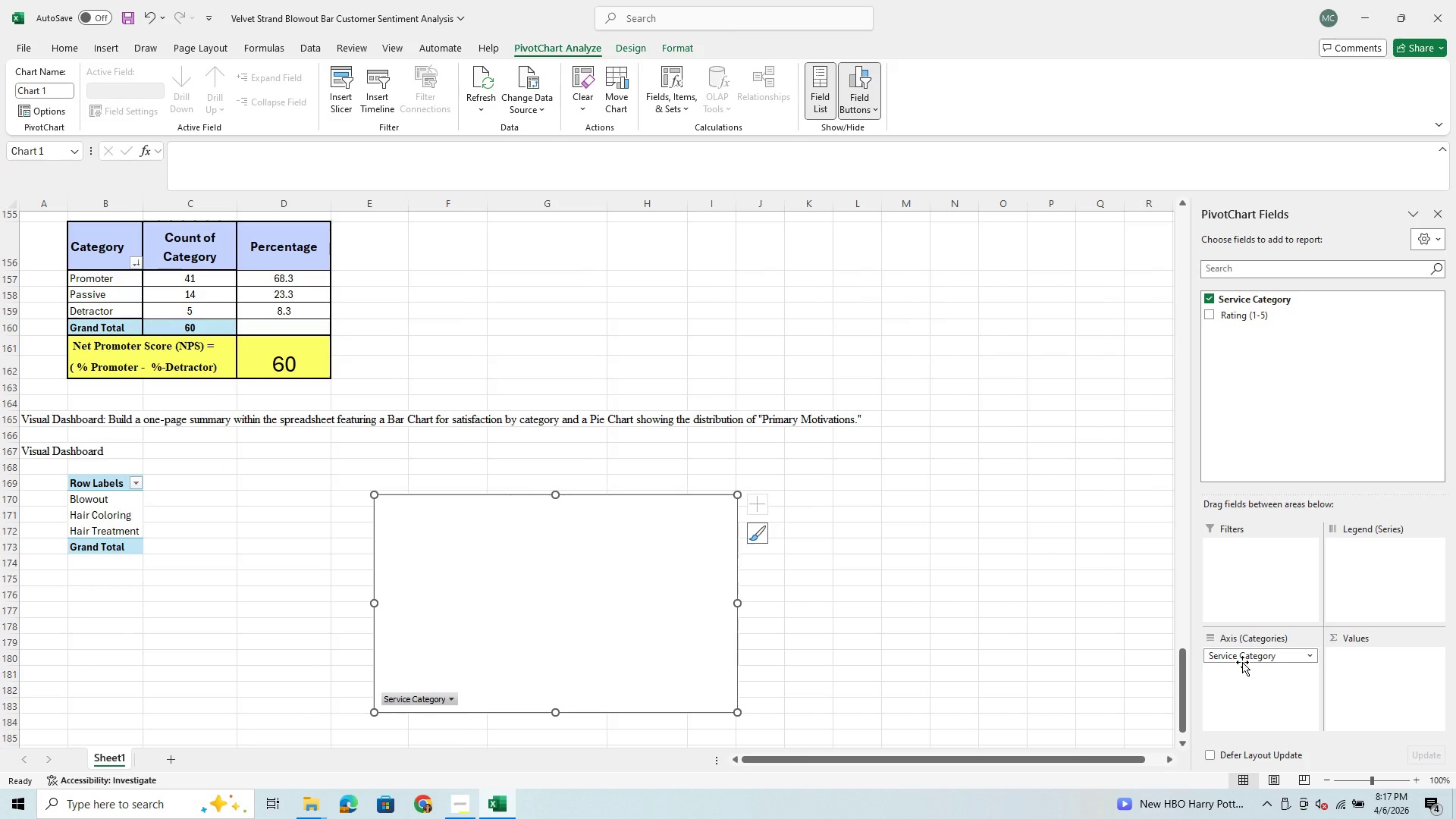 
left_click_drag(start_coordinate=[1241, 314], to_coordinate=[1381, 675])
 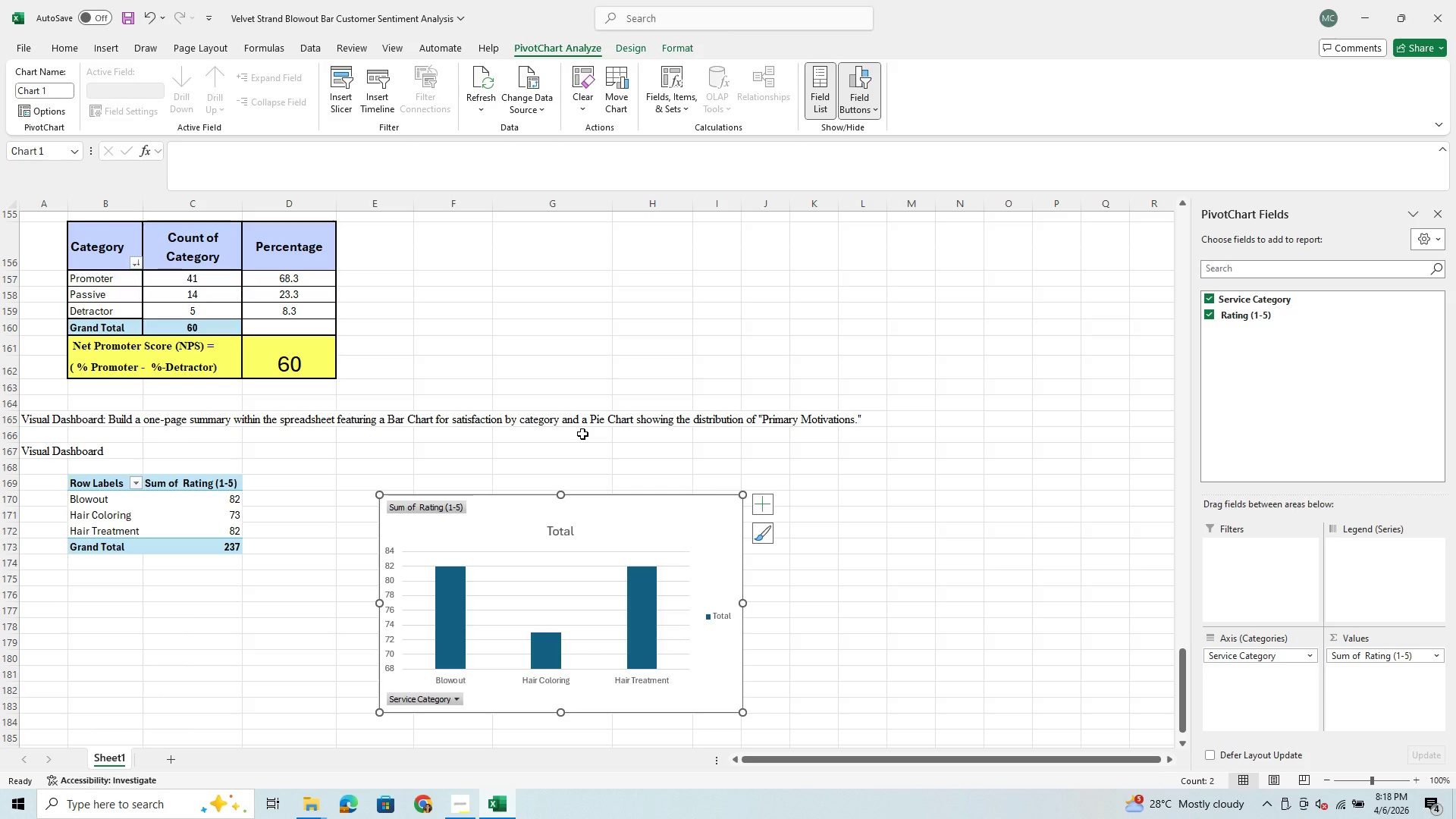 
wait(20.09)
 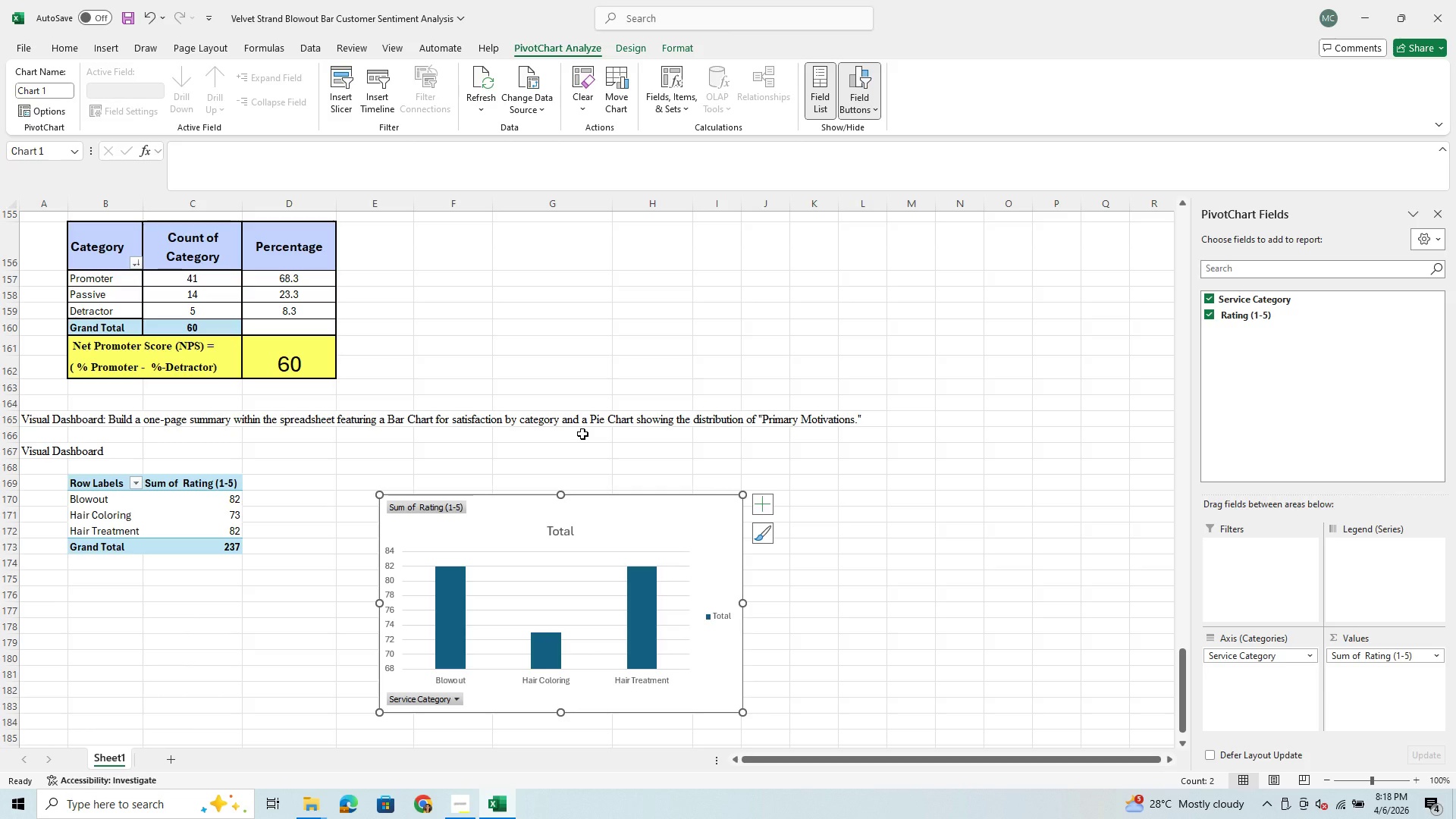 
double_click([153, 20])
 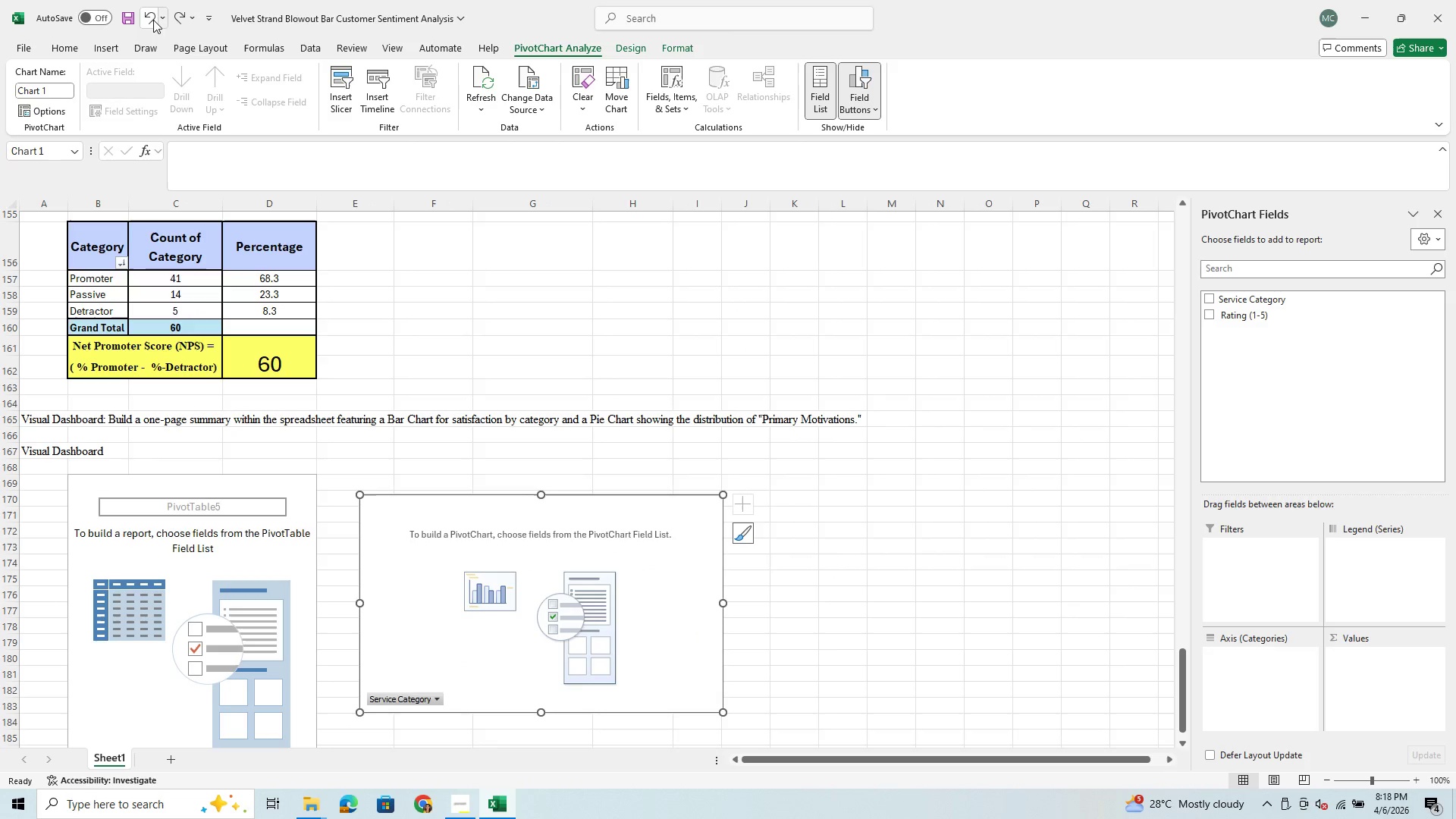 
triple_click([153, 20])
 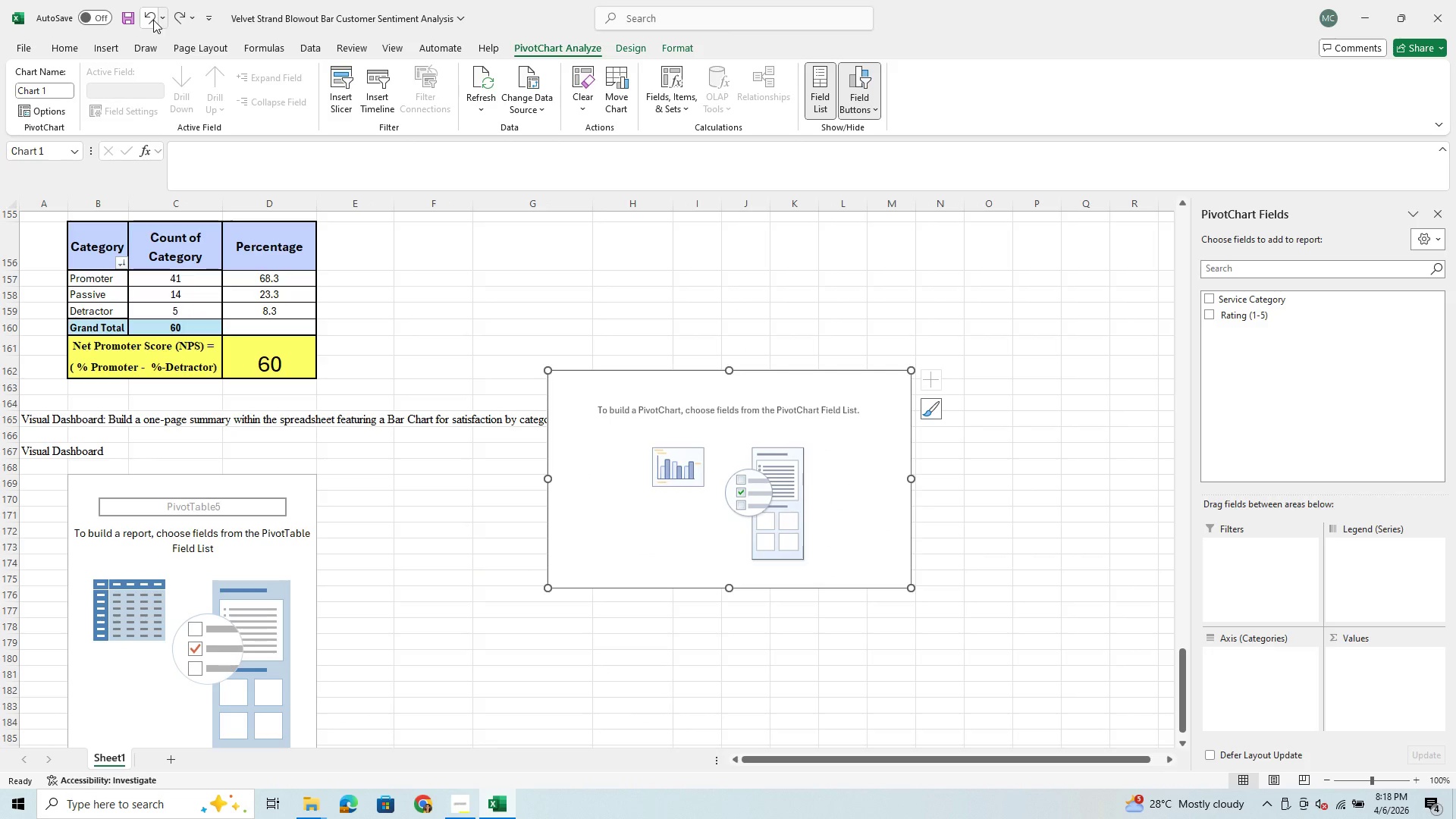 
left_click([153, 20])
 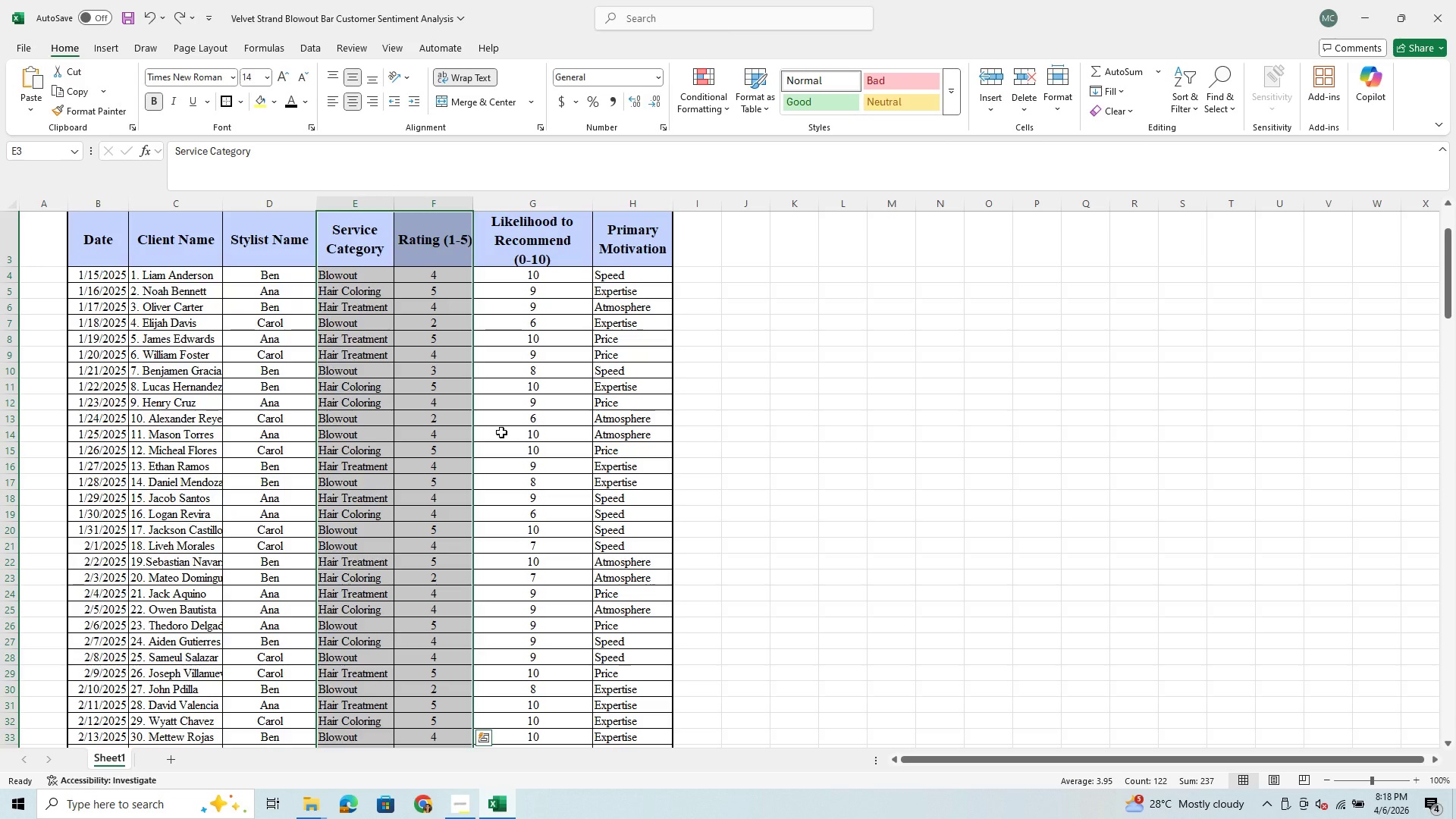 
wait(5.61)
 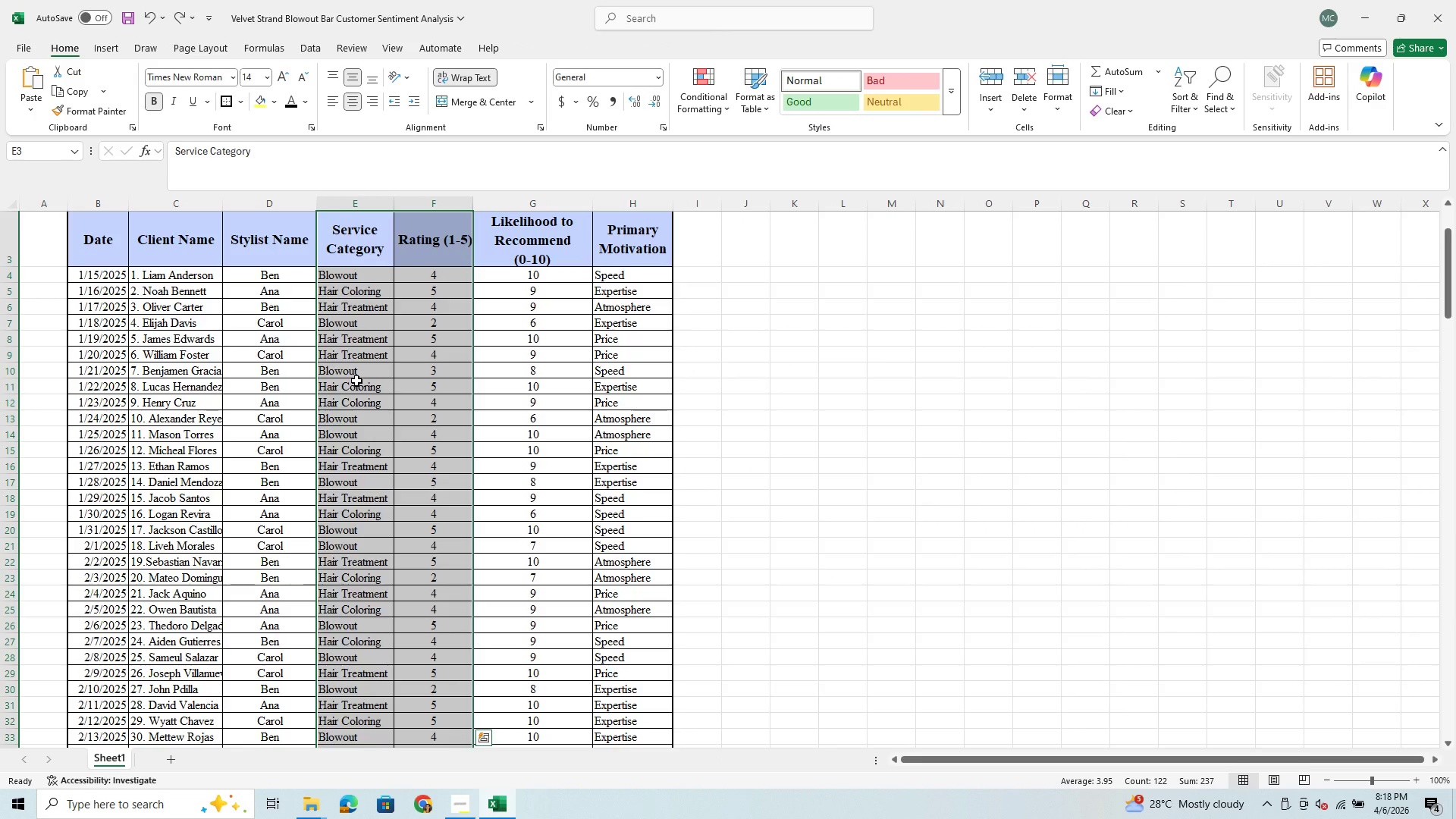 
scroll: coordinate [495, 519], scroll_direction: down, amount: 55.0
 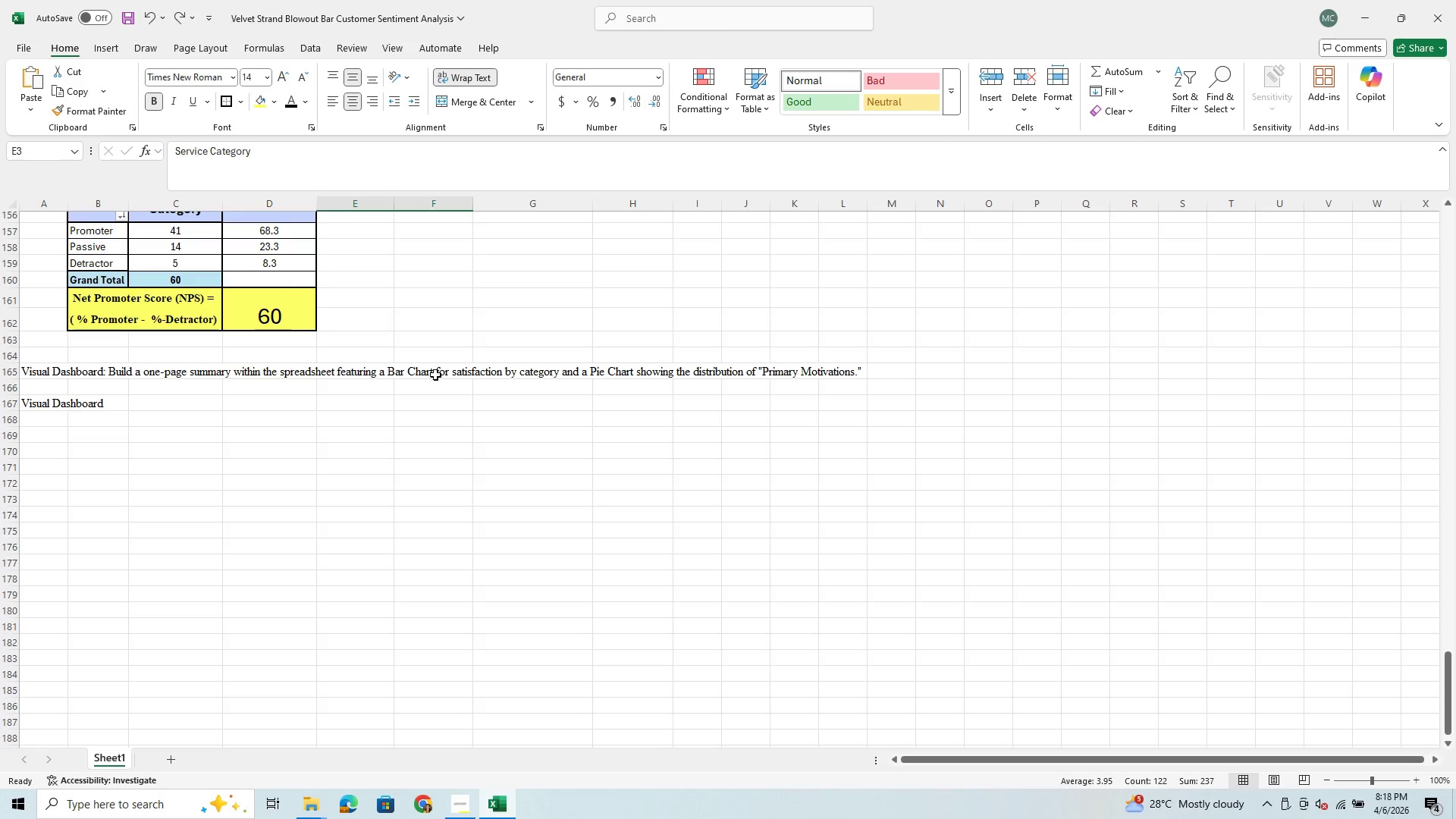 
wait(16.28)
 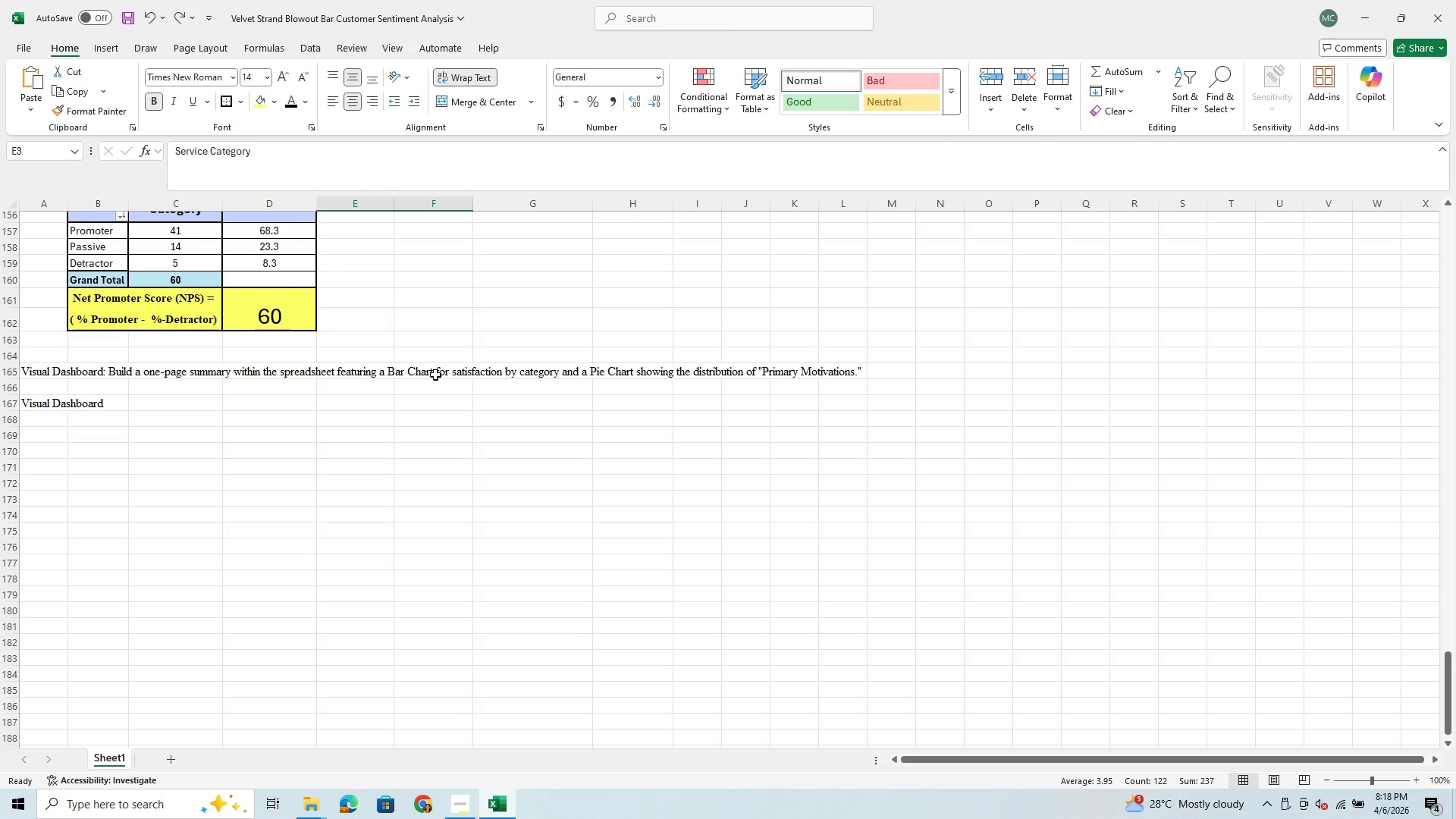 
scroll: coordinate [382, 411], scroll_direction: up, amount: 2.0
 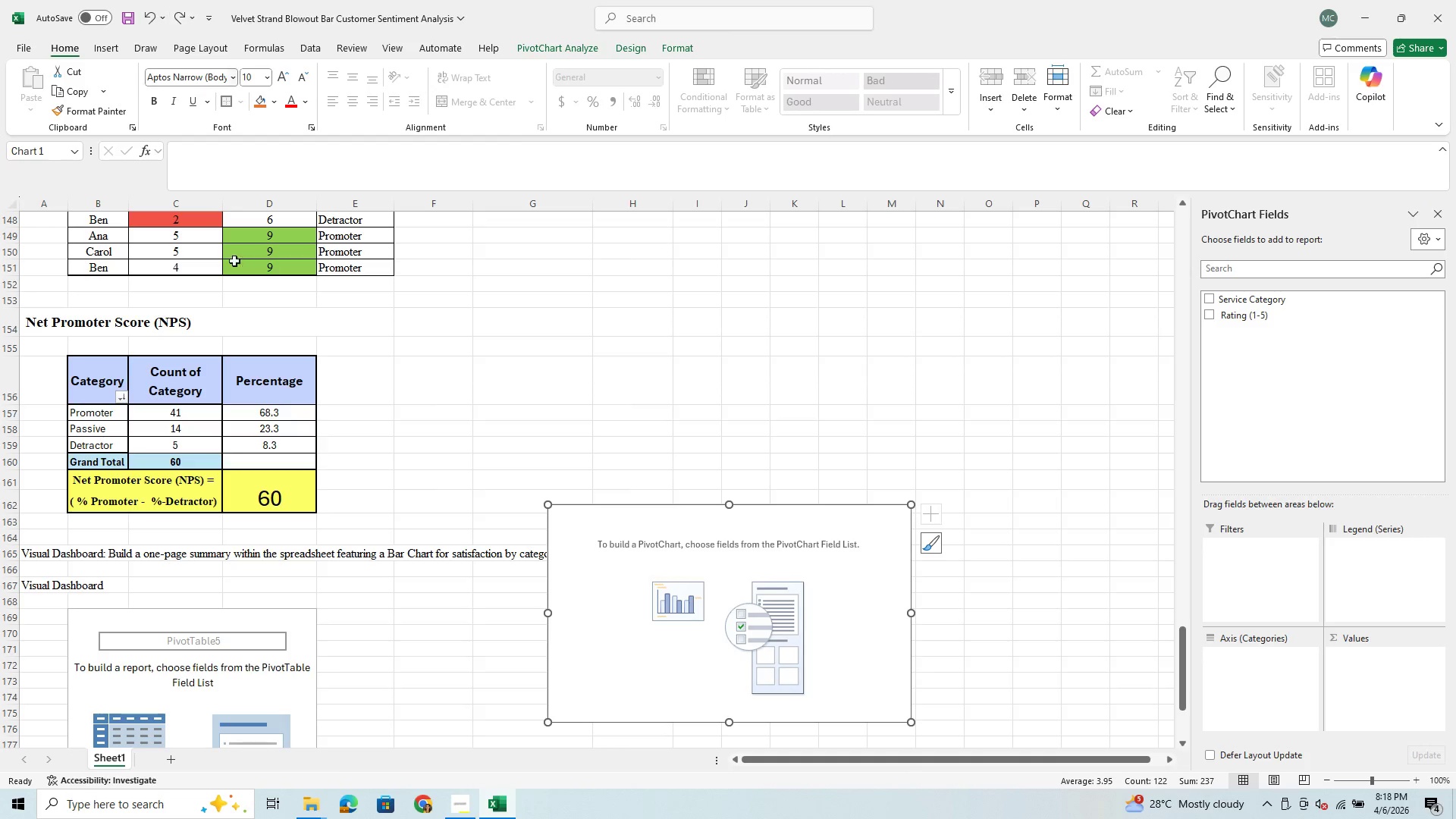 
scroll: coordinate [278, 606], scroll_direction: down, amount: 2.0
 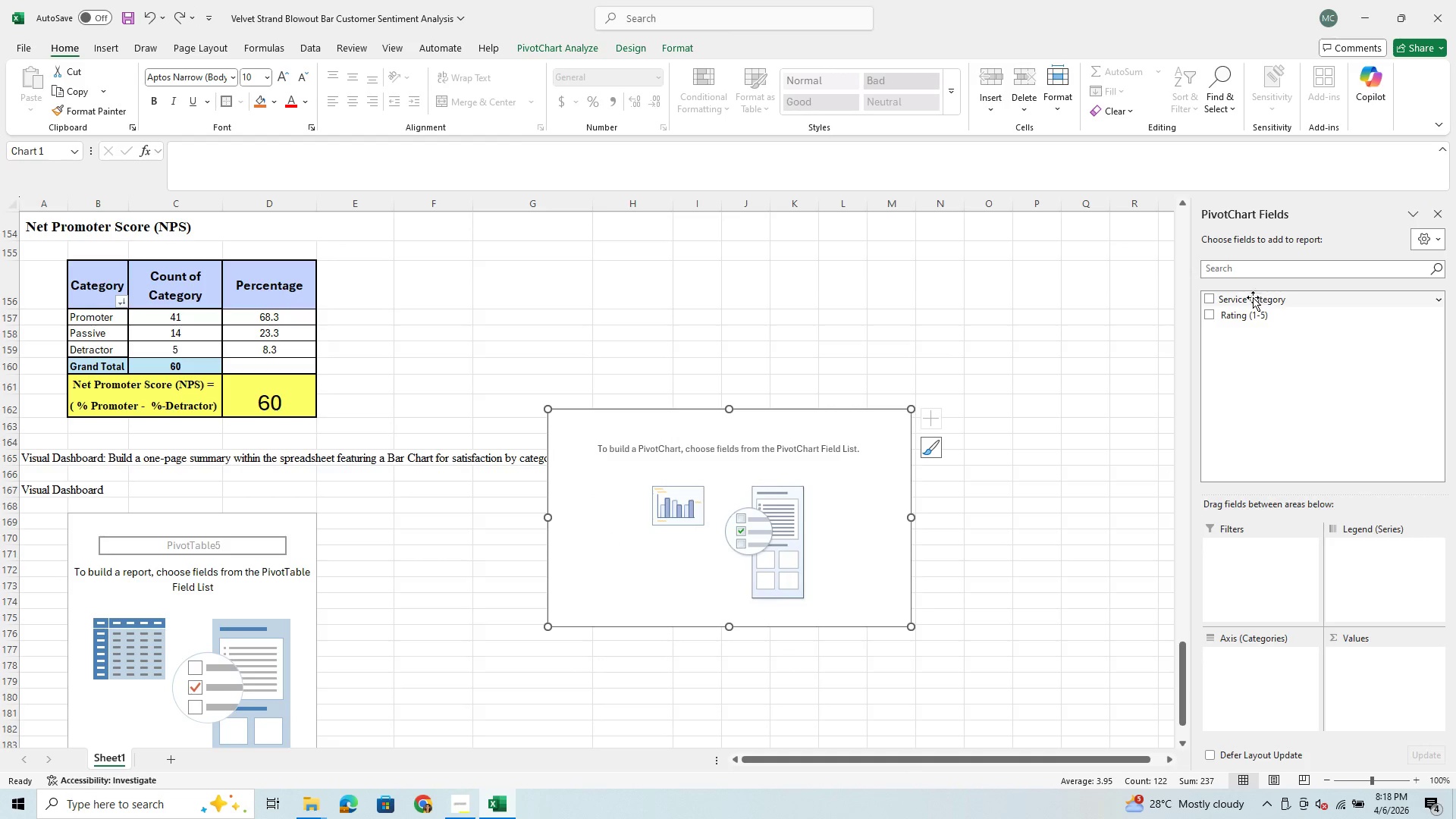 
left_click_drag(start_coordinate=[1251, 301], to_coordinate=[1250, 679])
 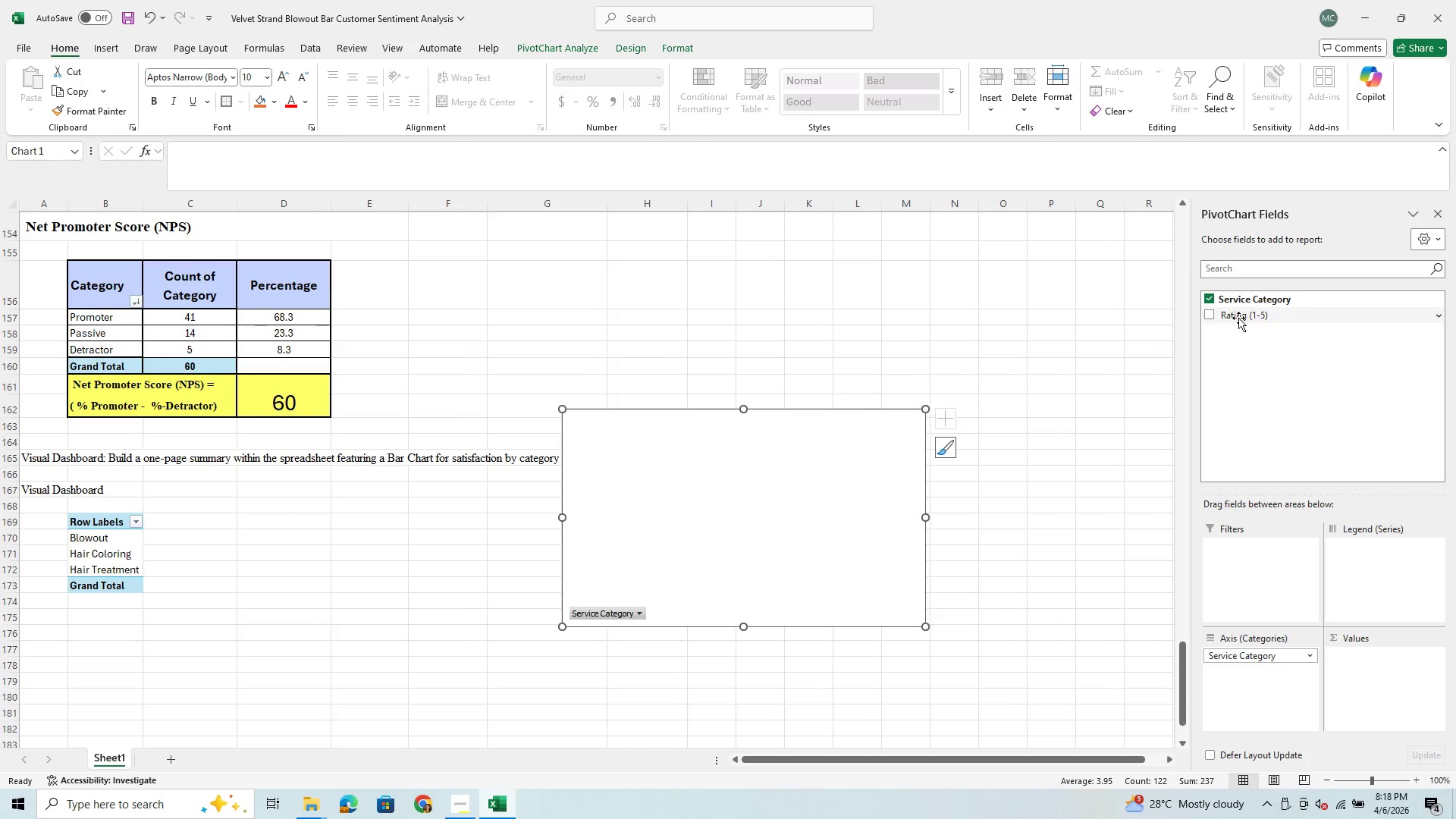 
left_click_drag(start_coordinate=[1217, 310], to_coordinate=[1351, 665])
 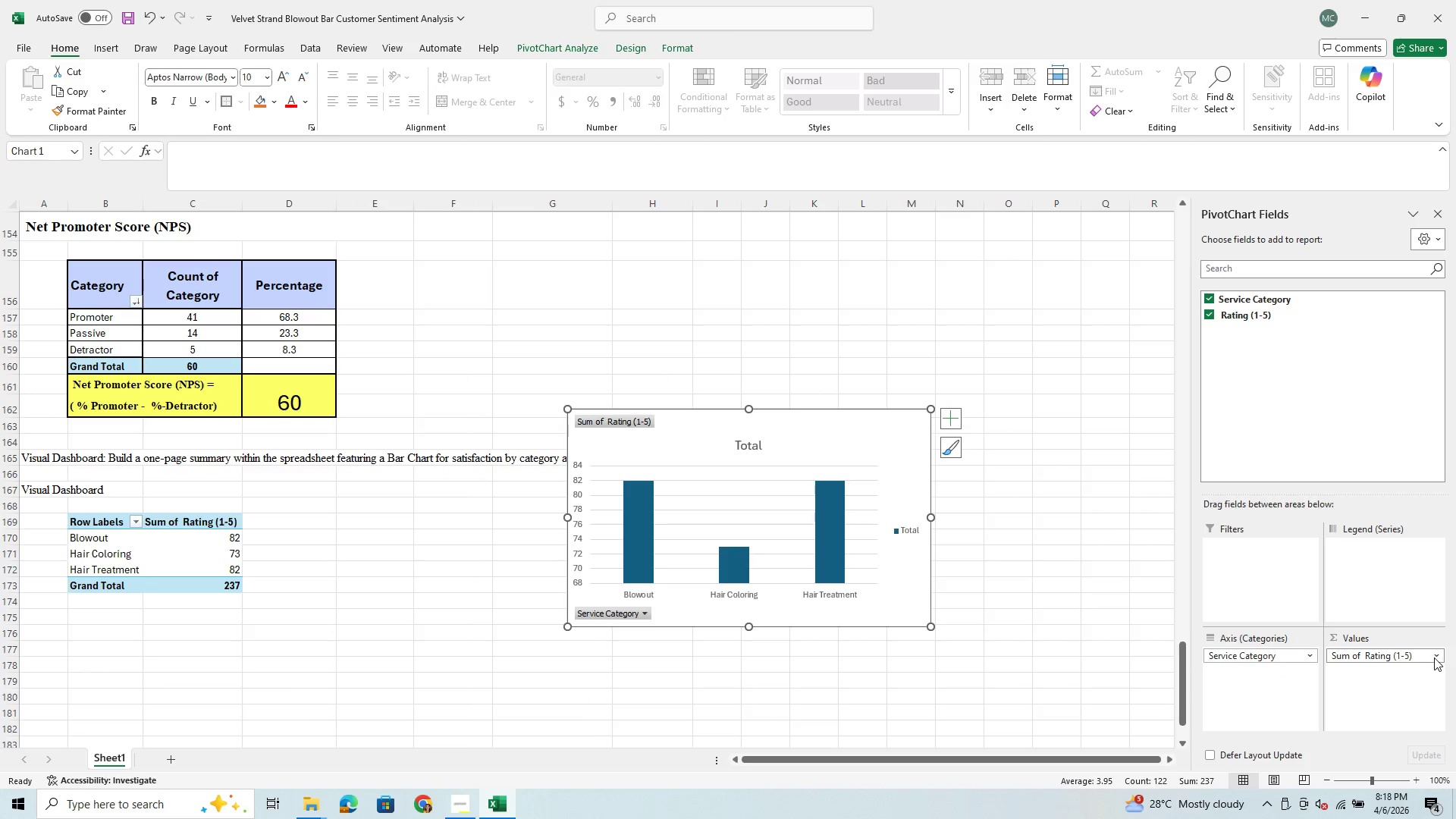 
left_click([1435, 653])
 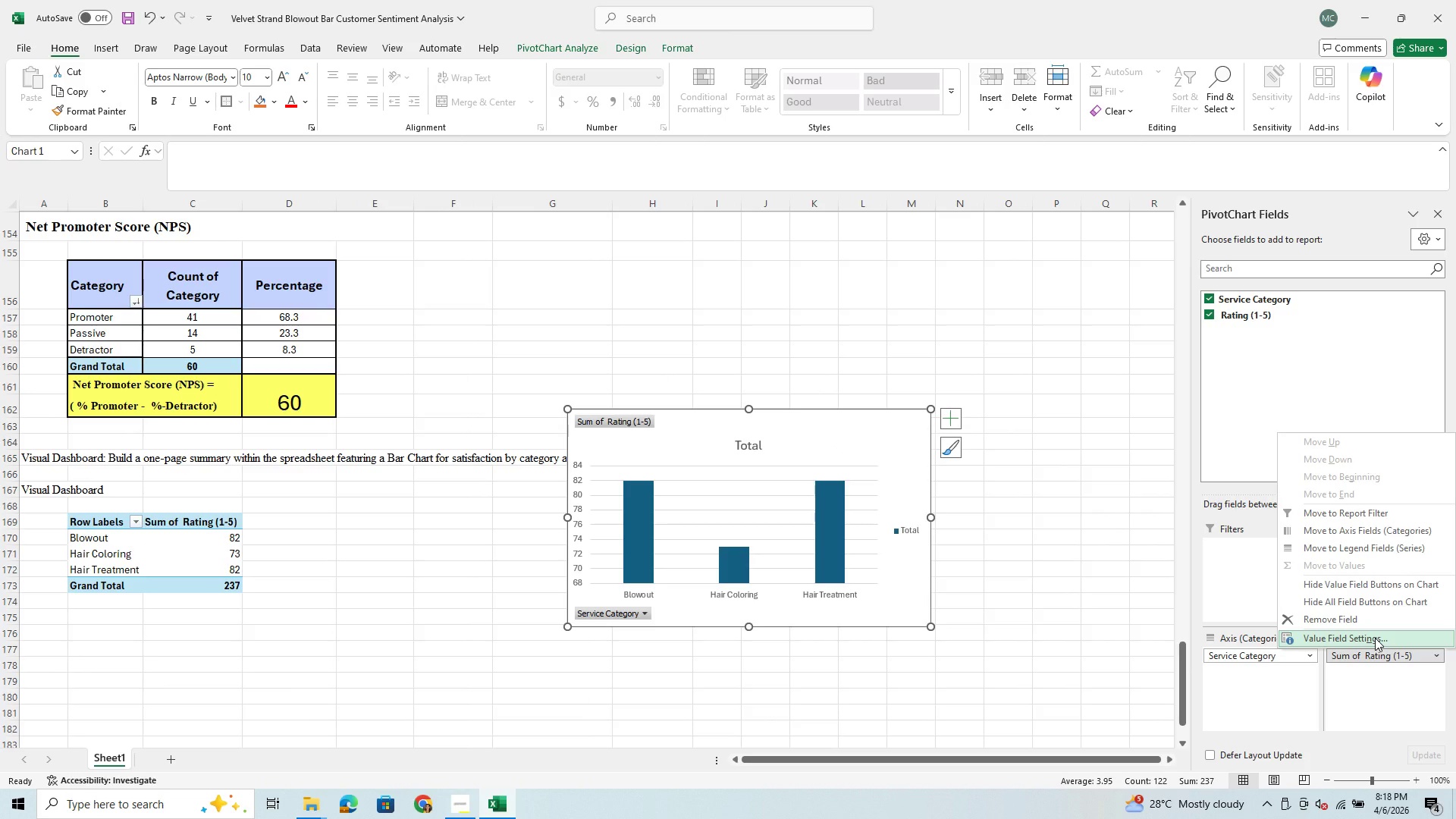 
wait(5.39)
 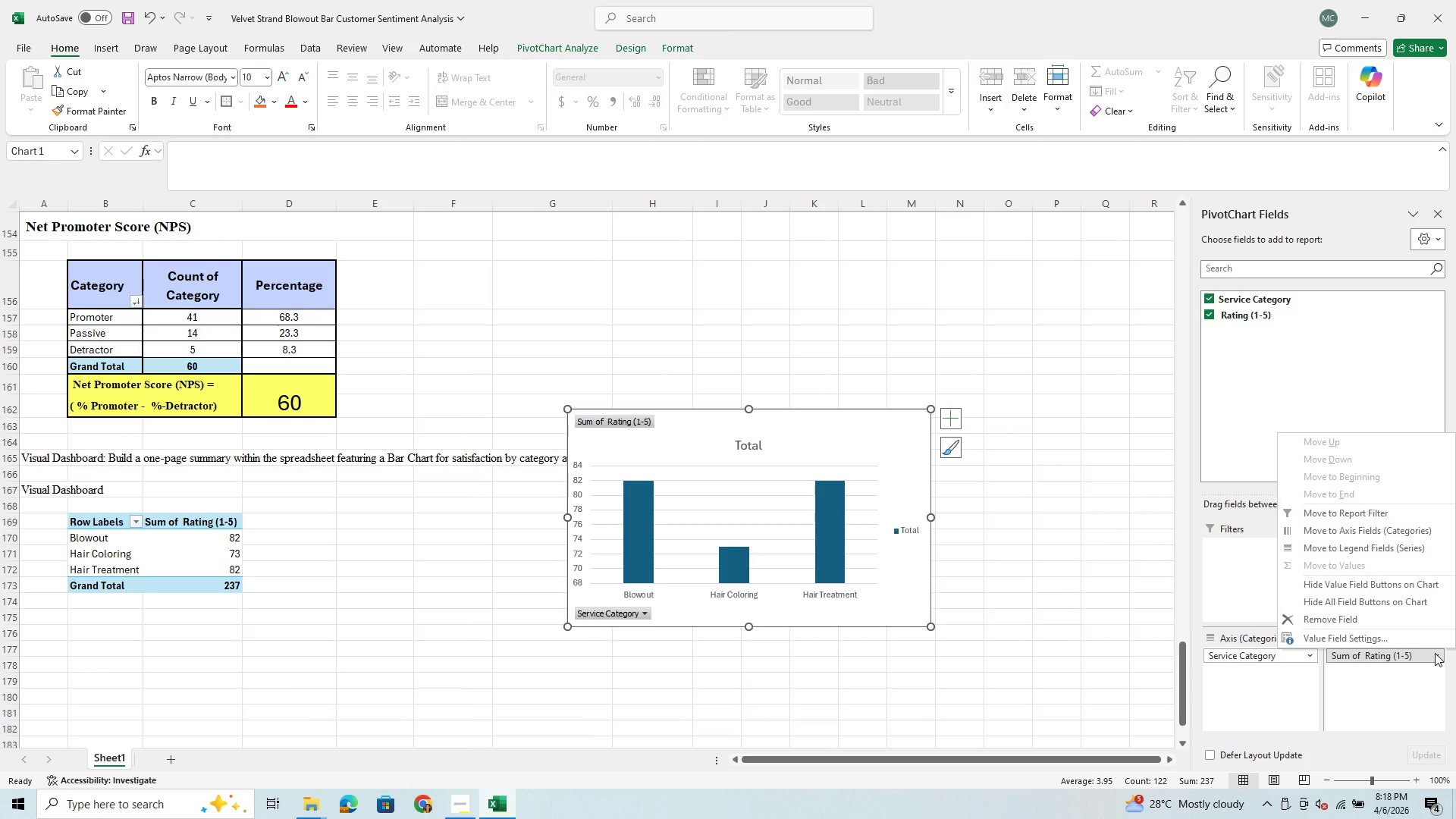 
left_click([1375, 638])
 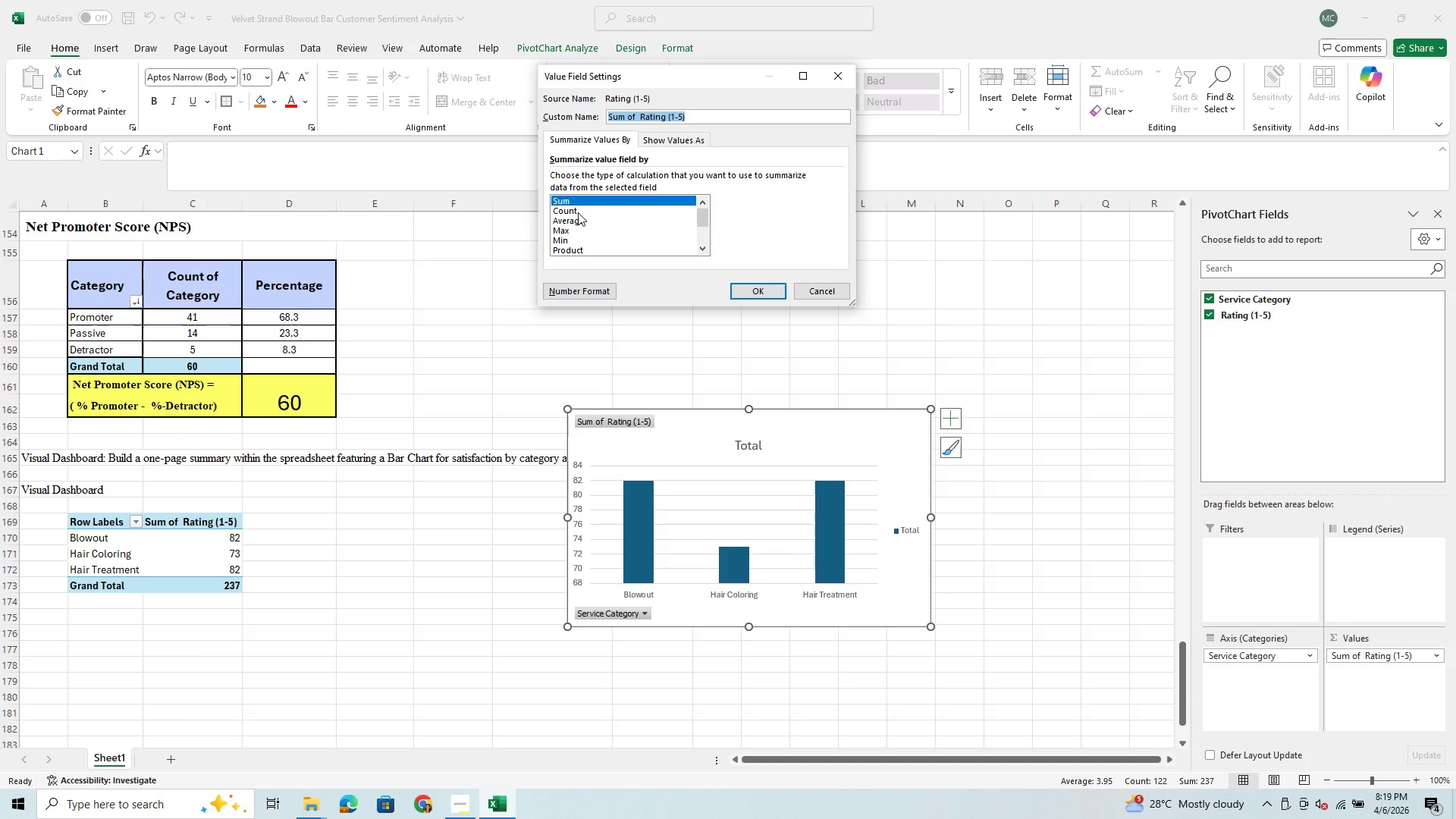 
left_click([579, 210])
 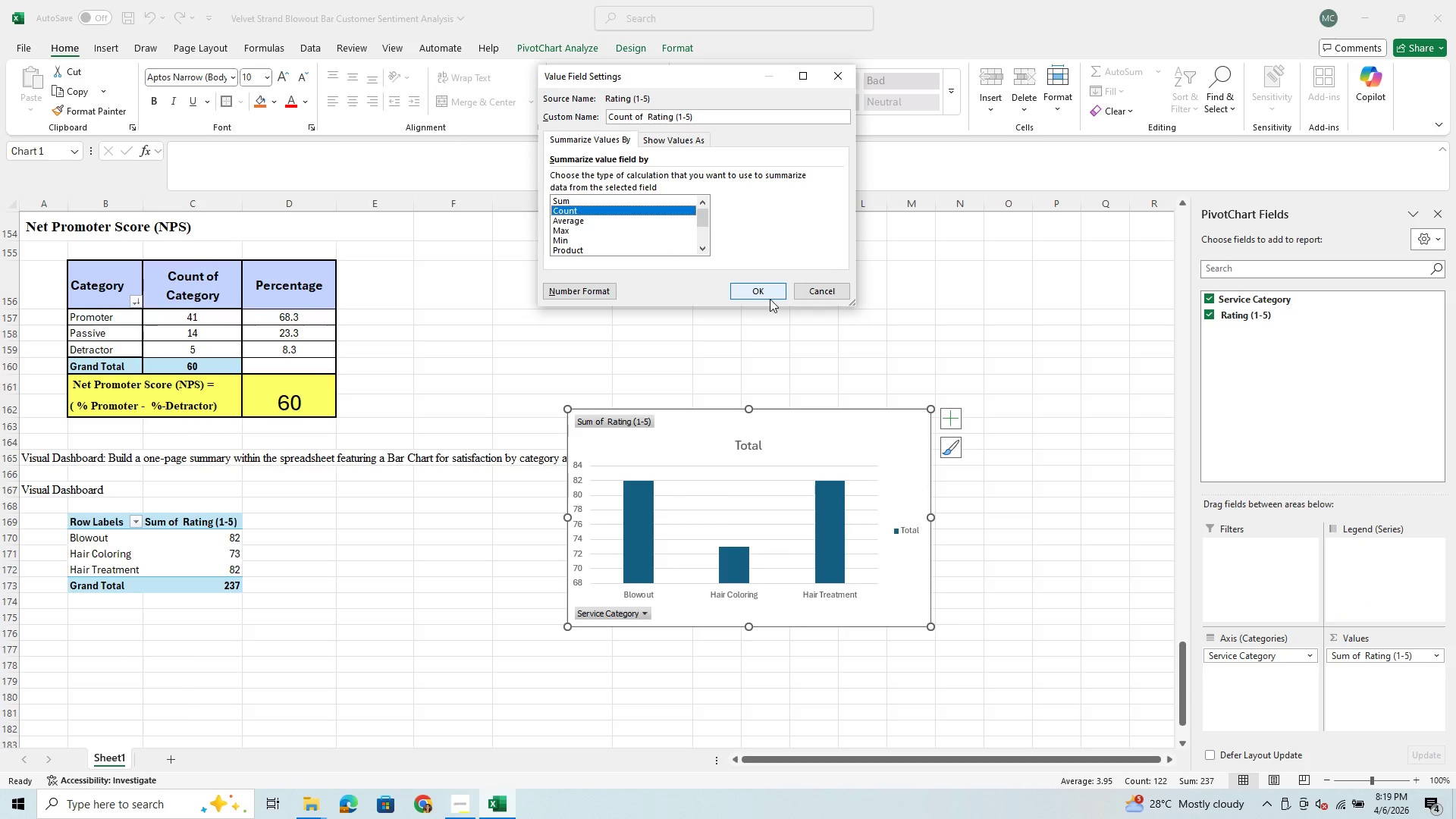 
left_click([761, 291])
 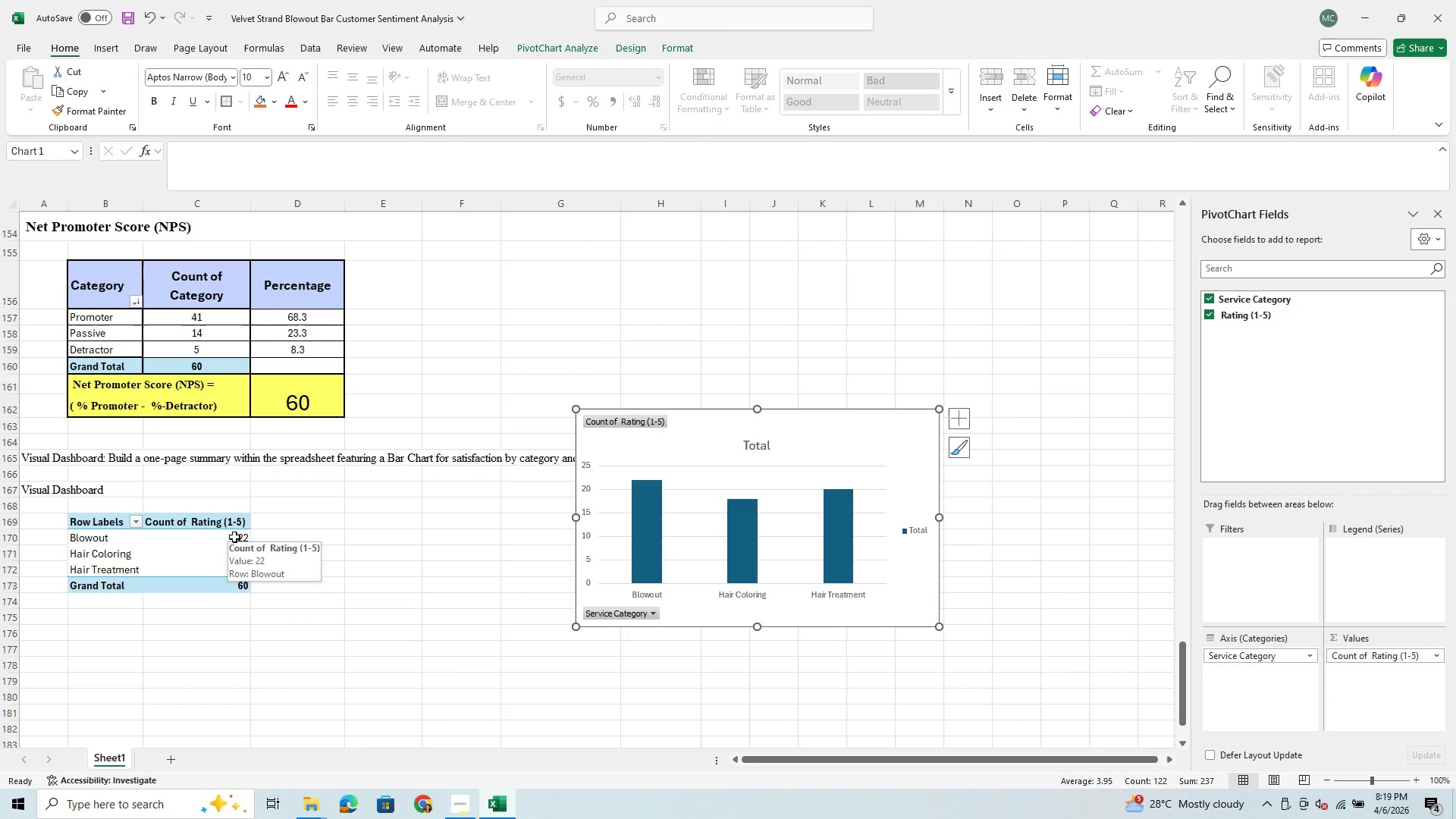 
wait(21.71)
 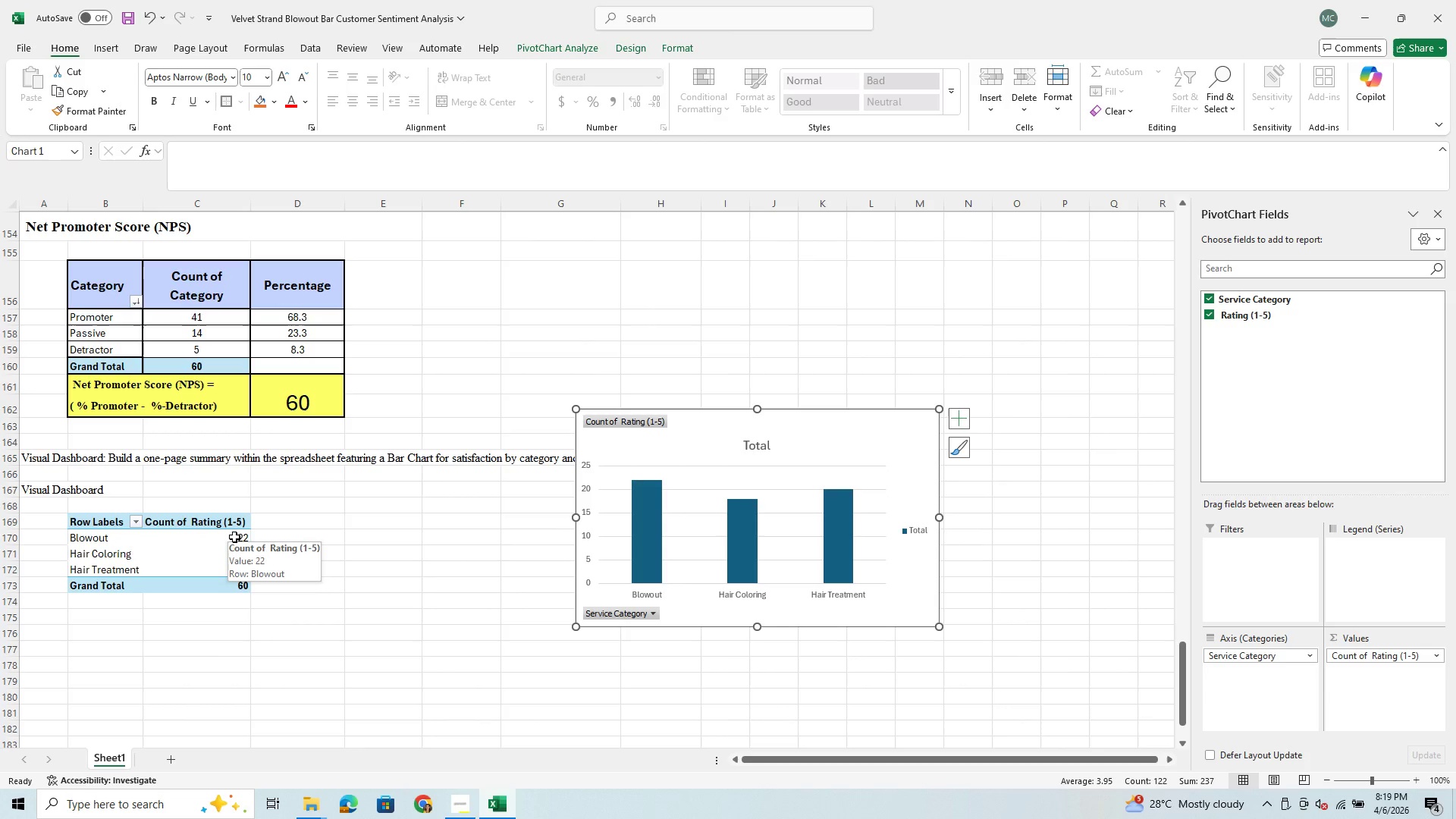 
mouse_move([847, 535])
 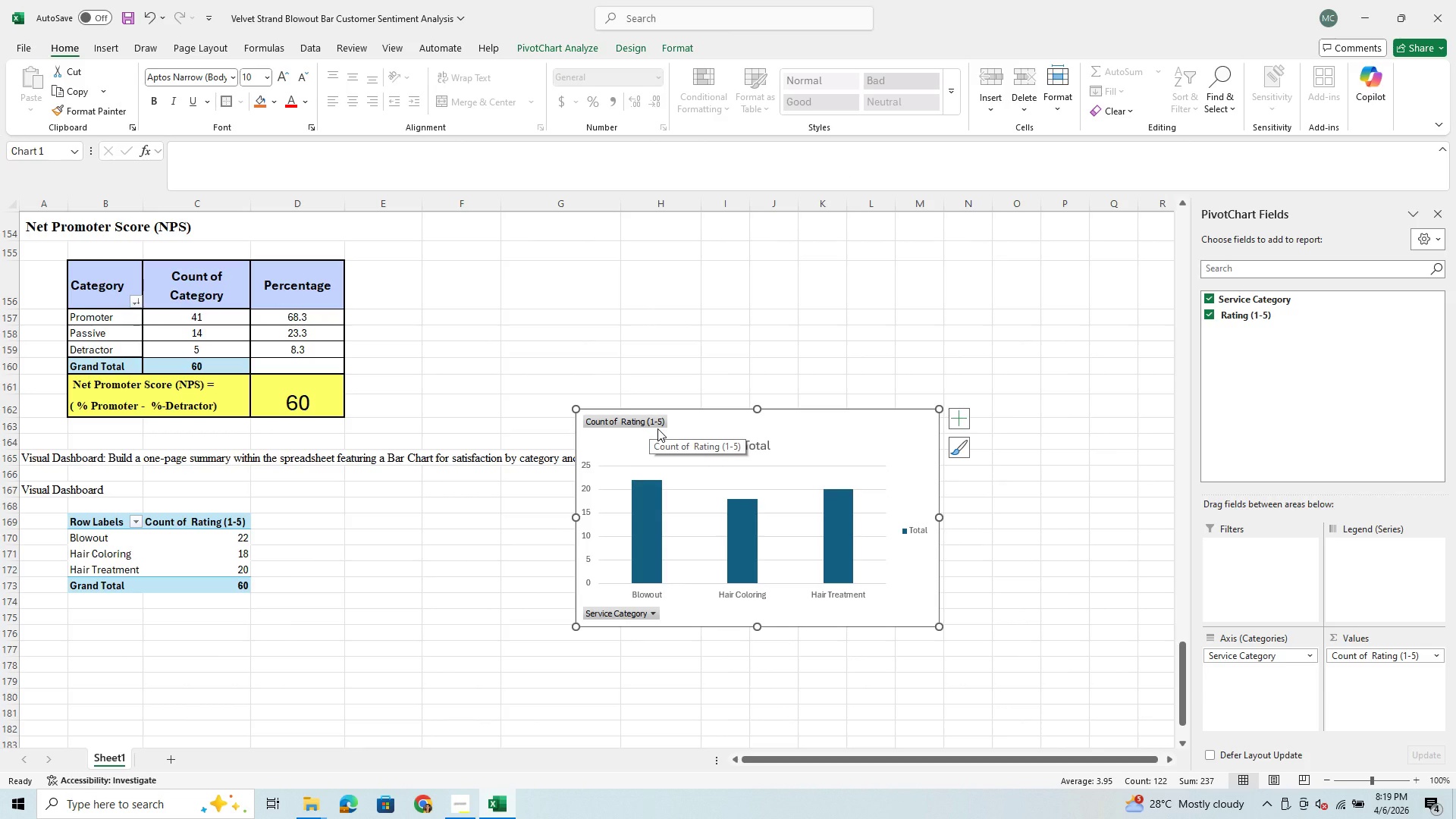 
wait(14.03)
 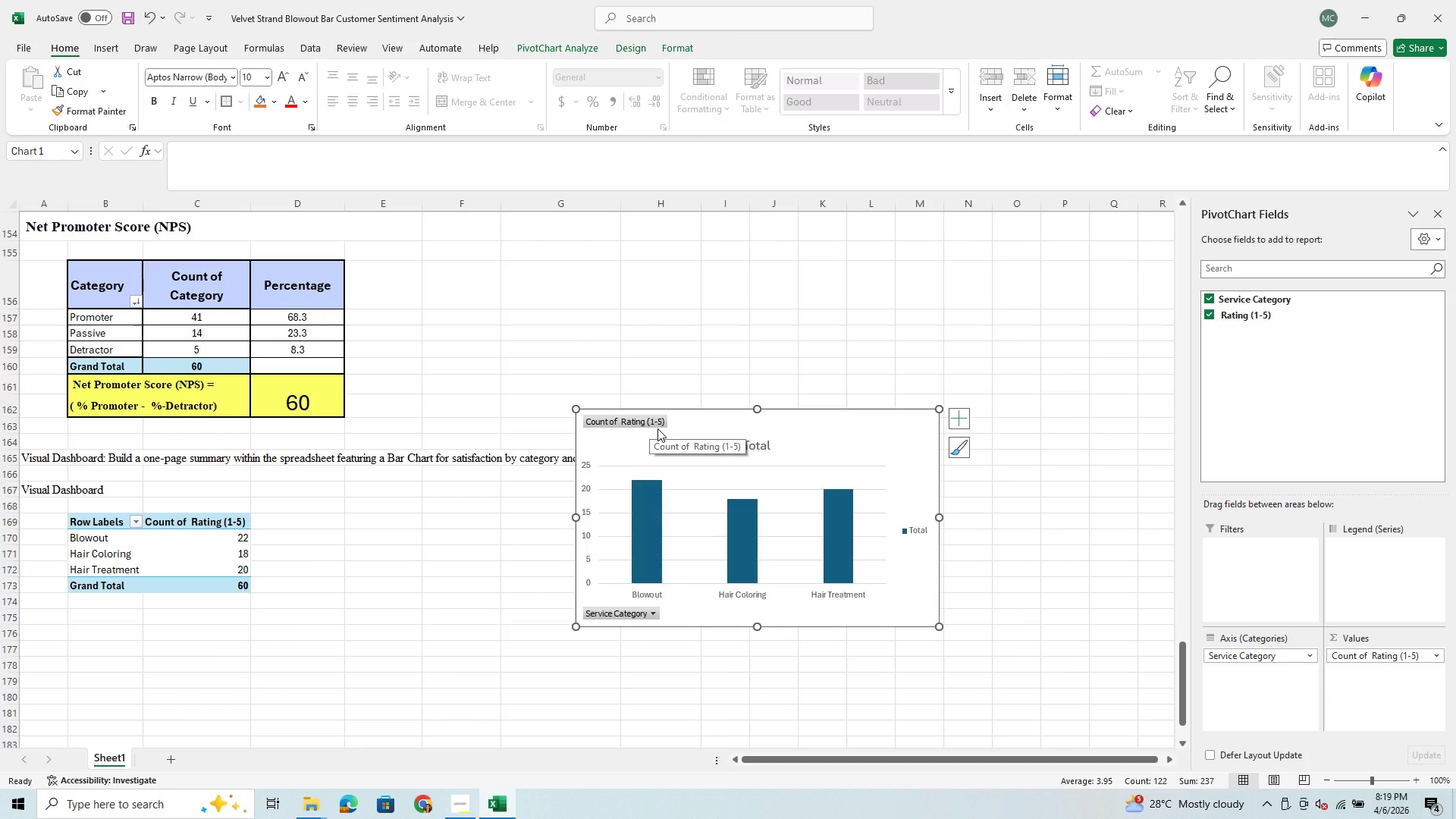 
left_click_drag(start_coordinate=[1262, 321], to_coordinate=[1364, 560])
 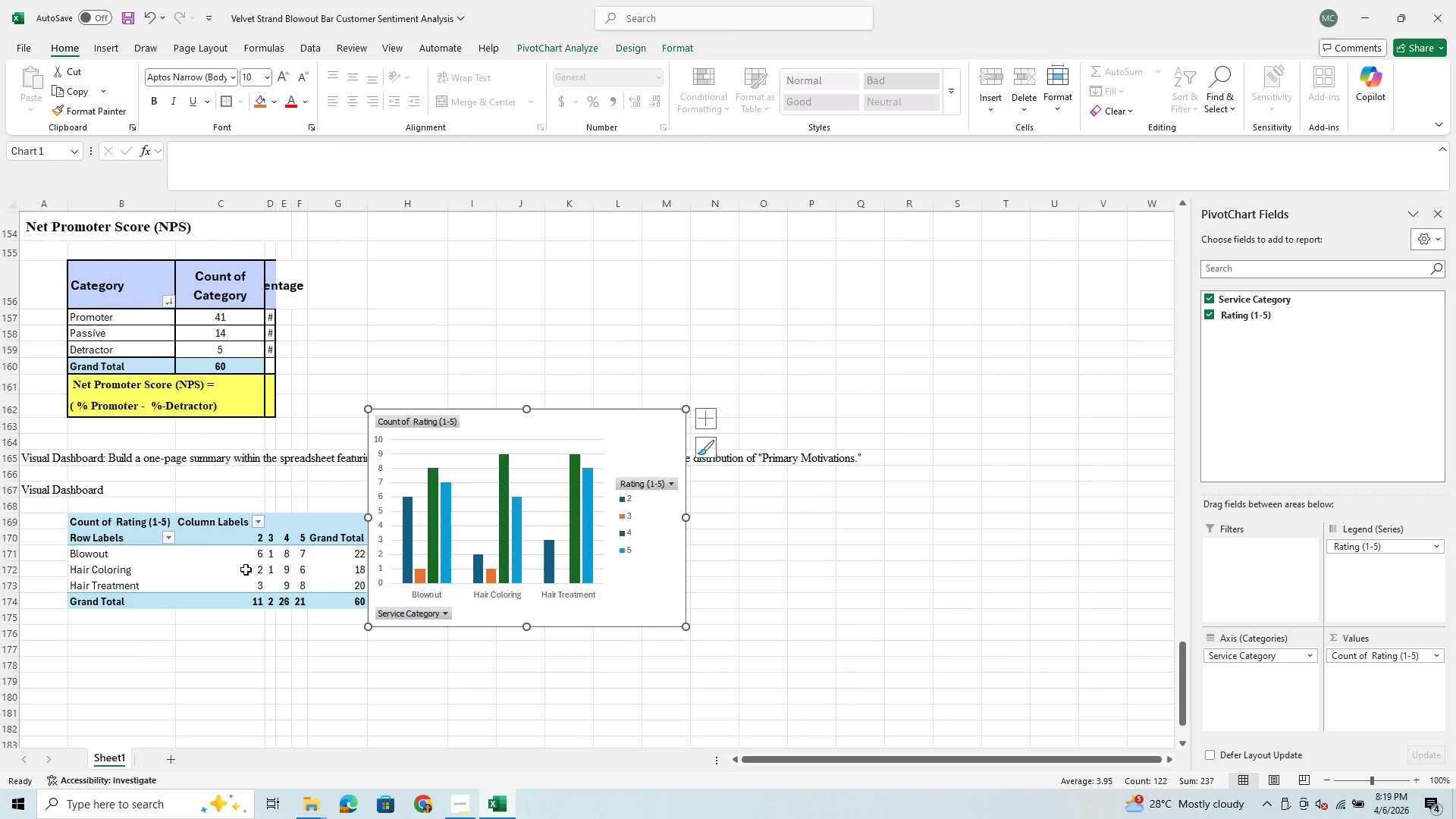 
wait(7.58)
 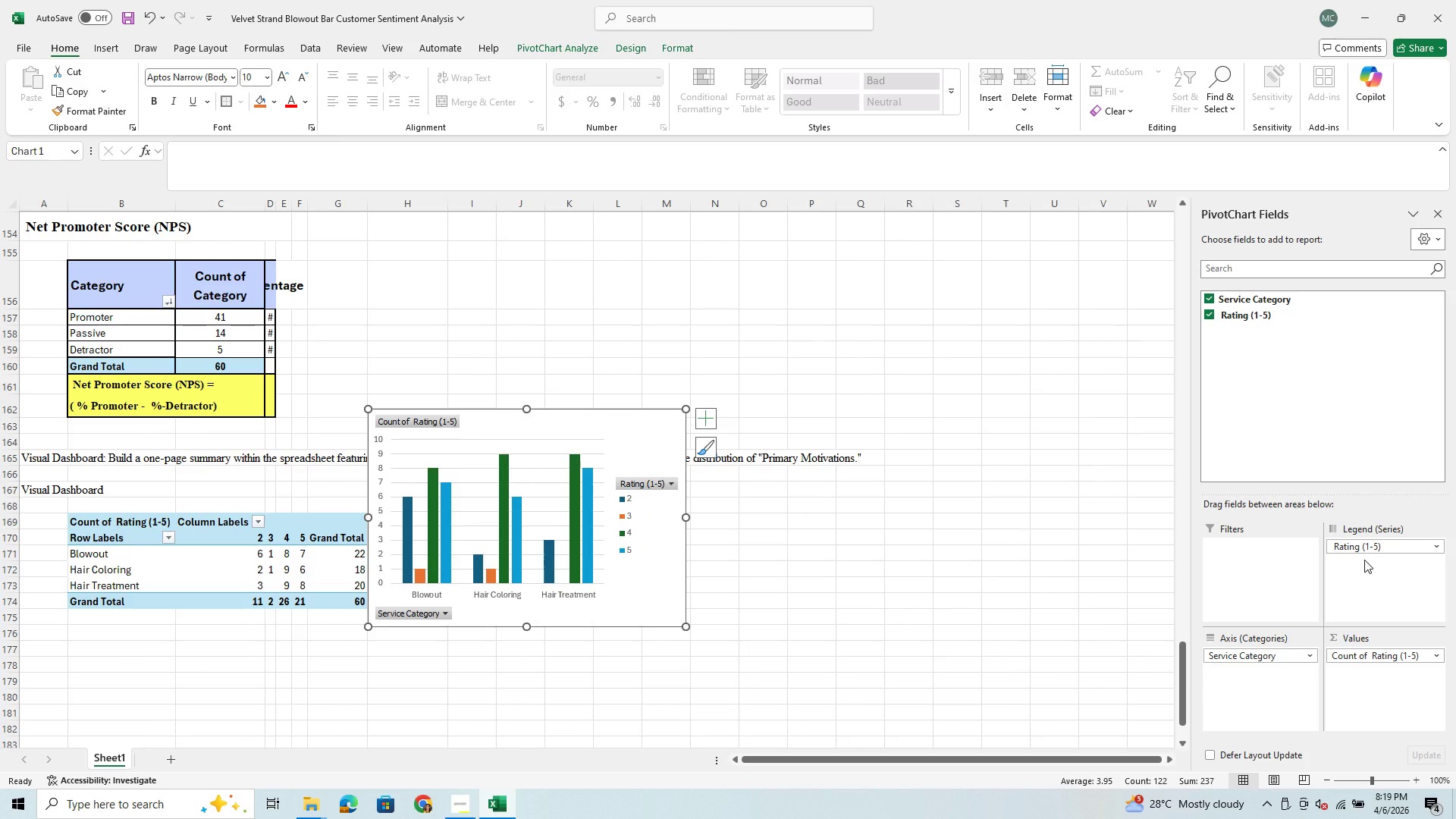 
mouse_move([306, 579])
 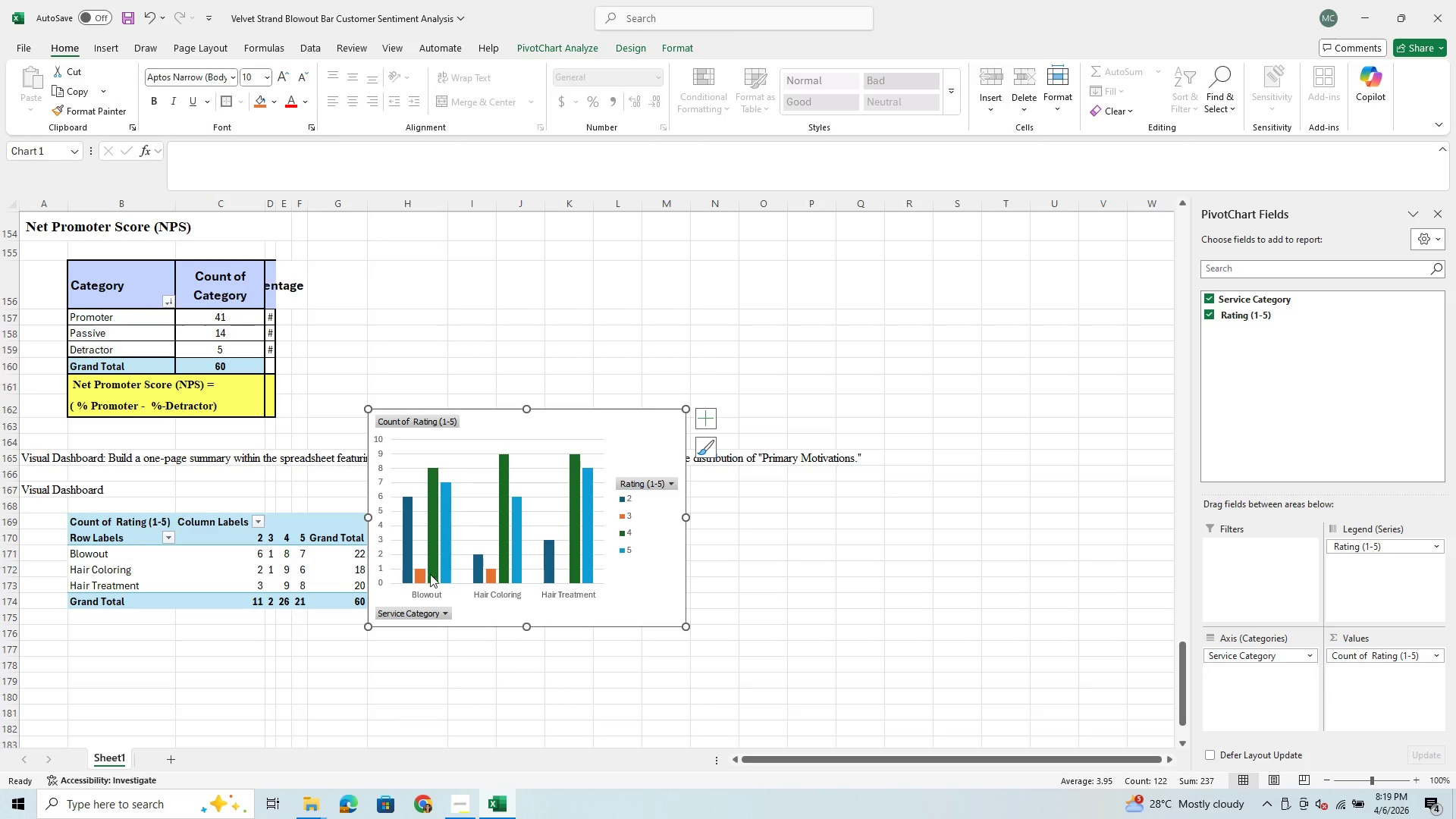 
left_click_drag(start_coordinate=[588, 424], to_coordinate=[627, 524])
 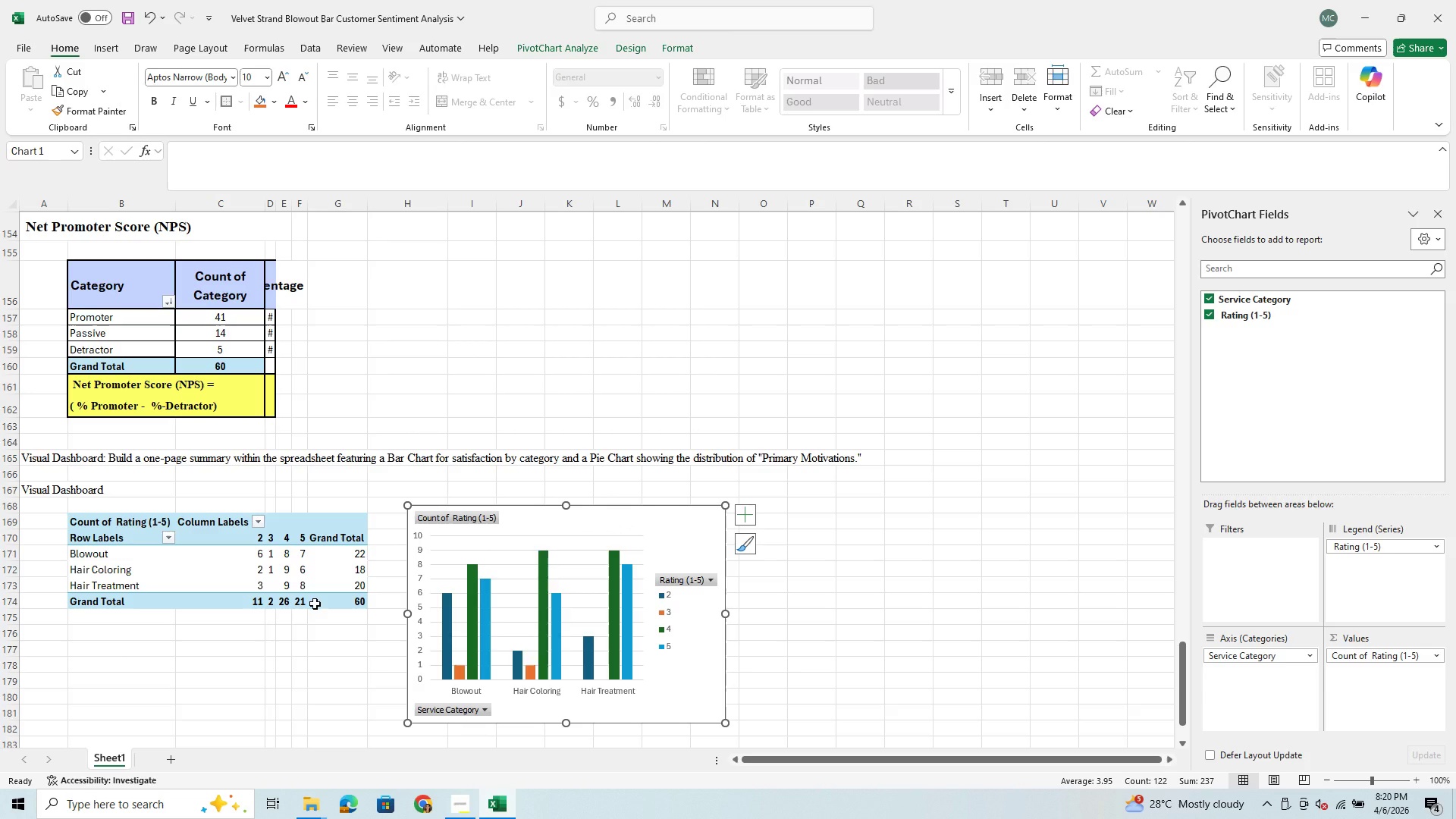 
mouse_move([313, 577])
 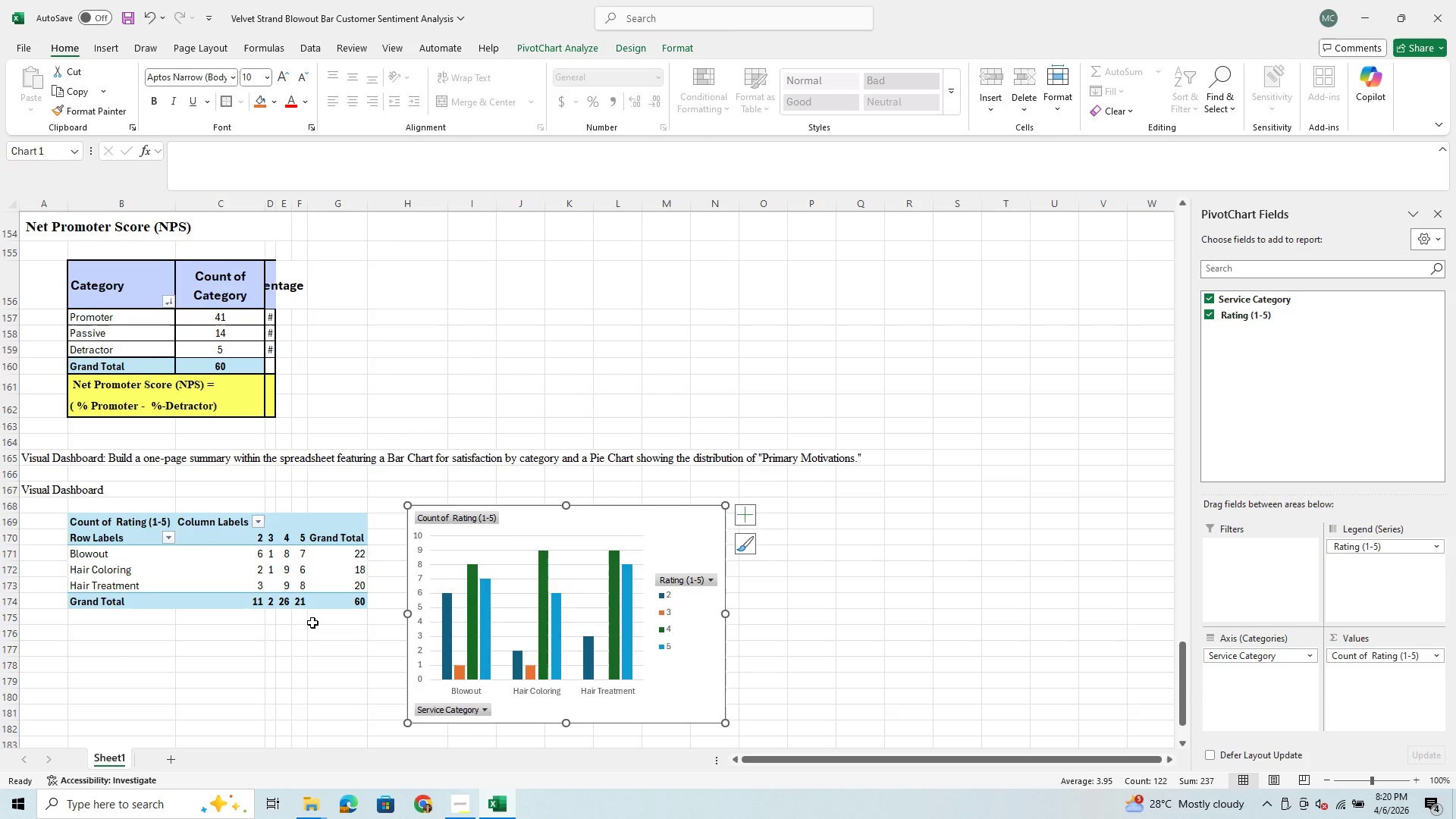 
wait(6.26)
 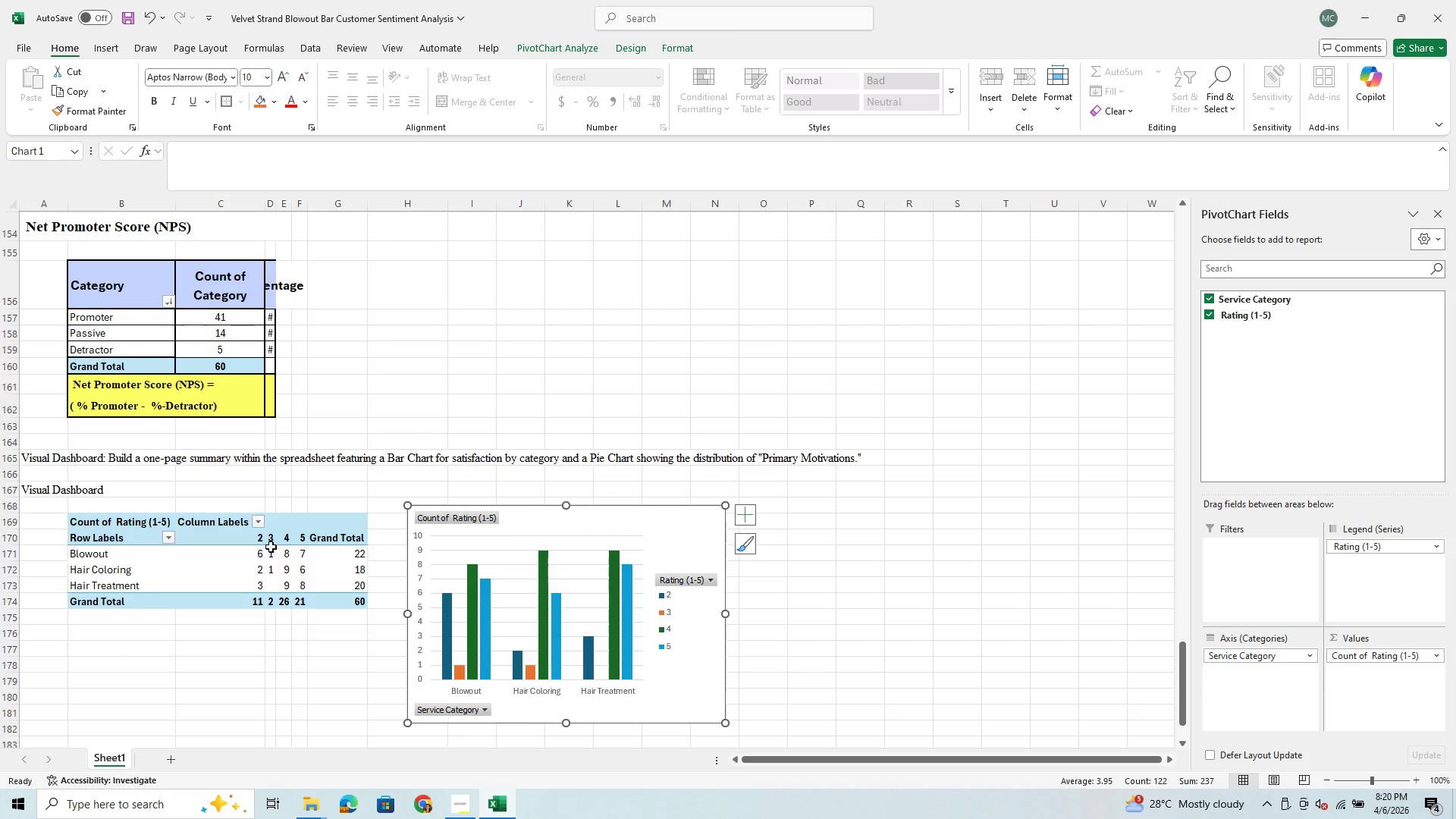 
mouse_move([576, 670])
 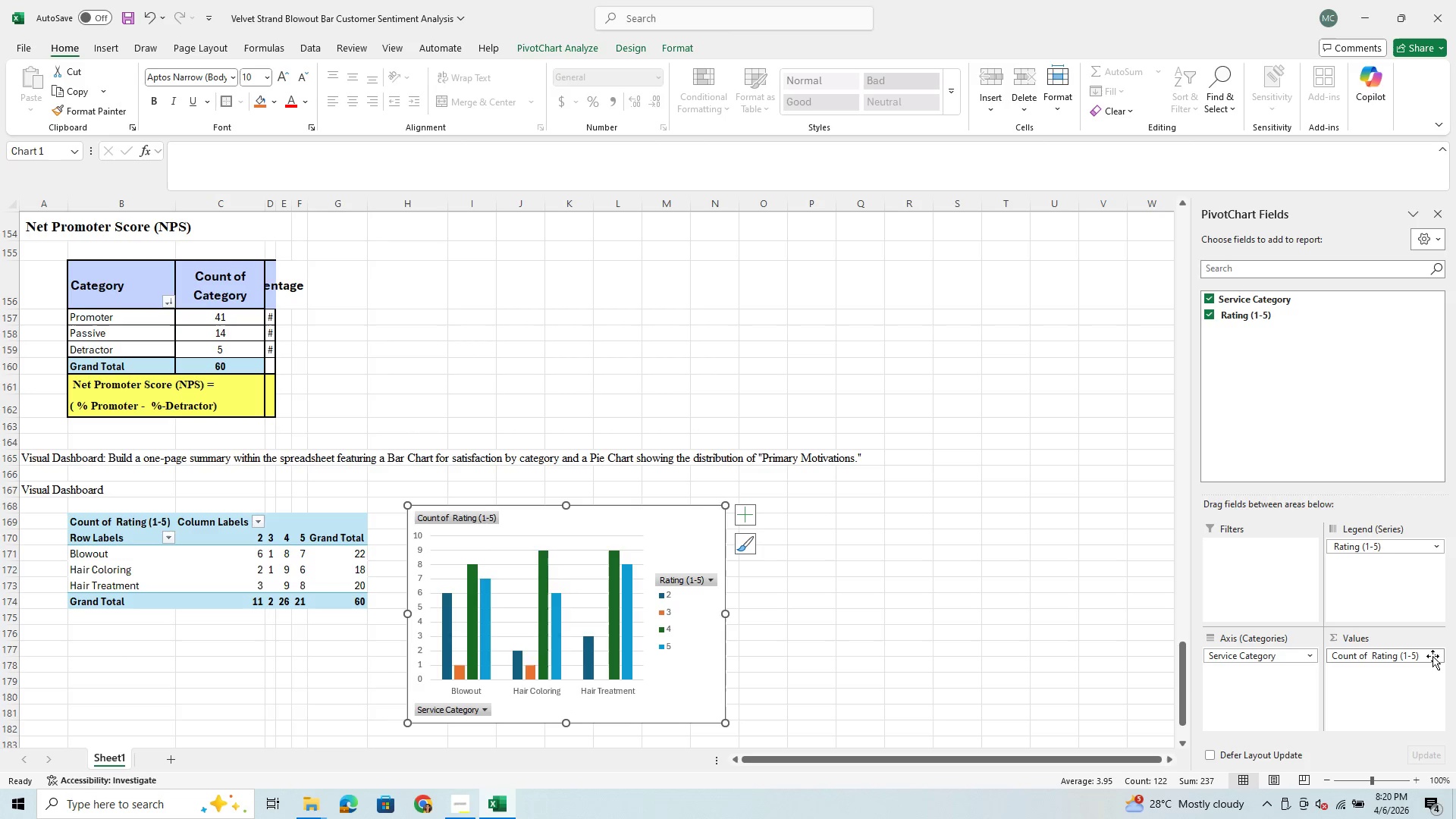 
left_click([1439, 656])
 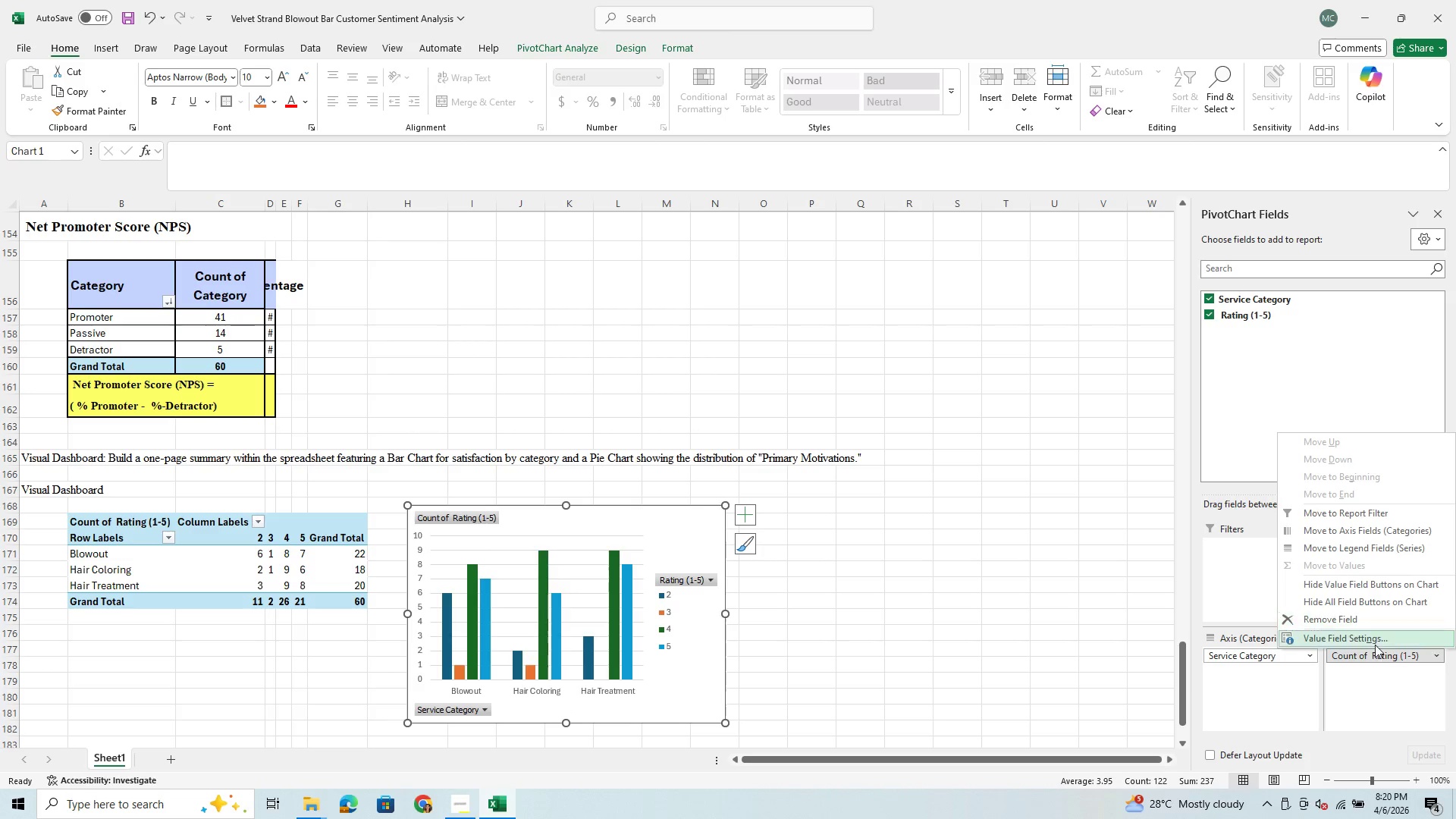 
left_click([1374, 639])
 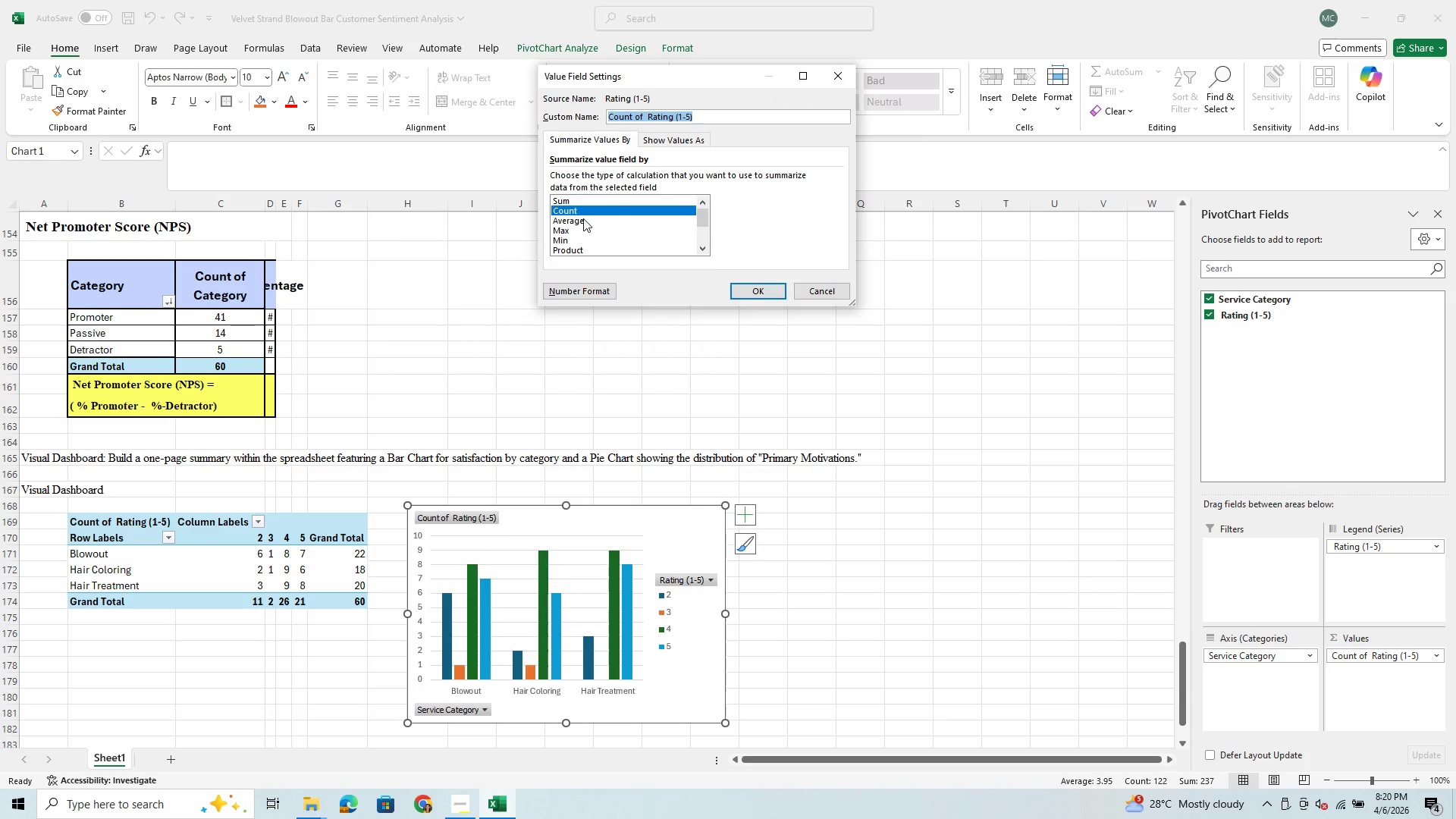 
left_click([582, 221])
 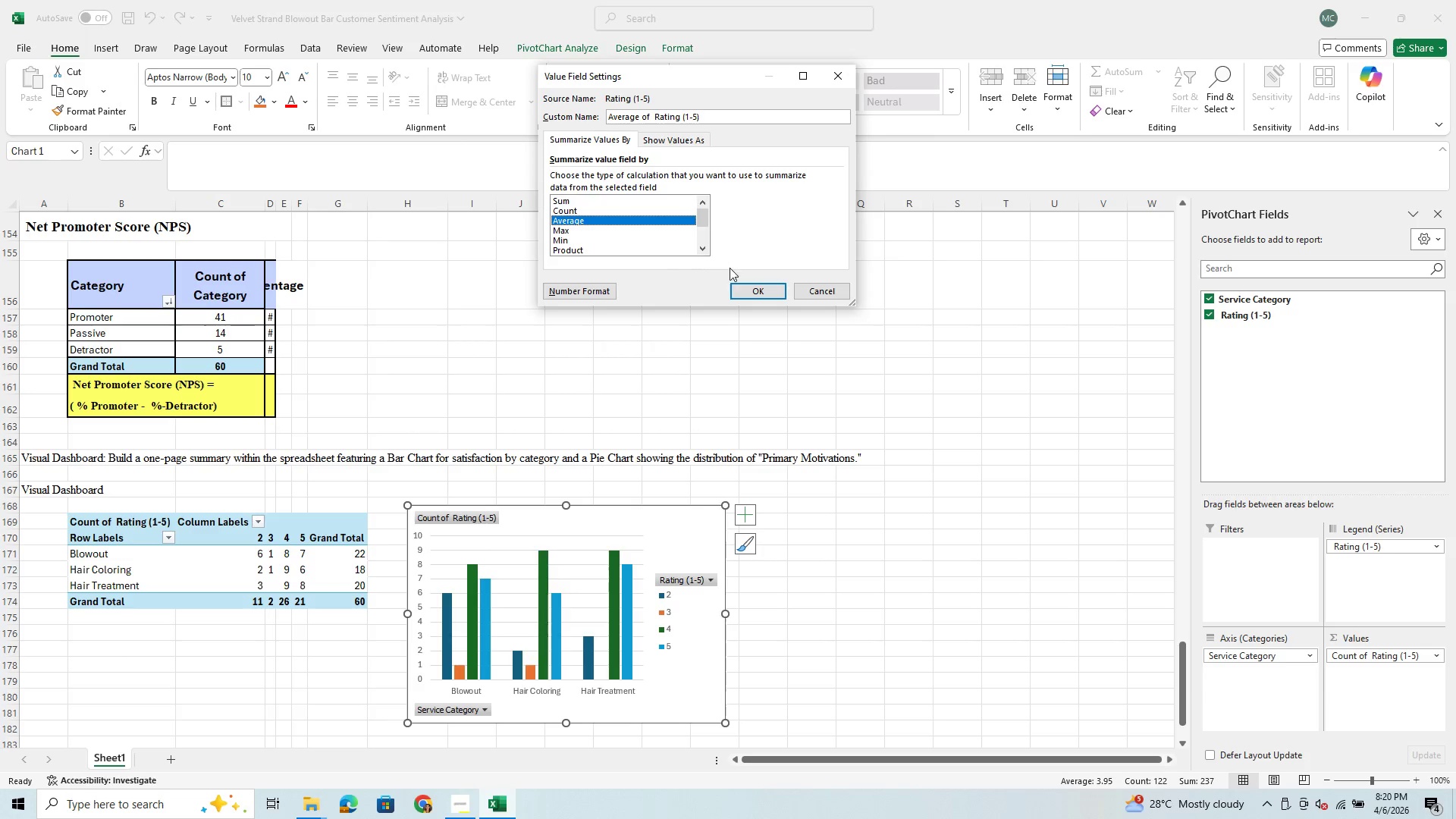 
left_click([747, 289])
 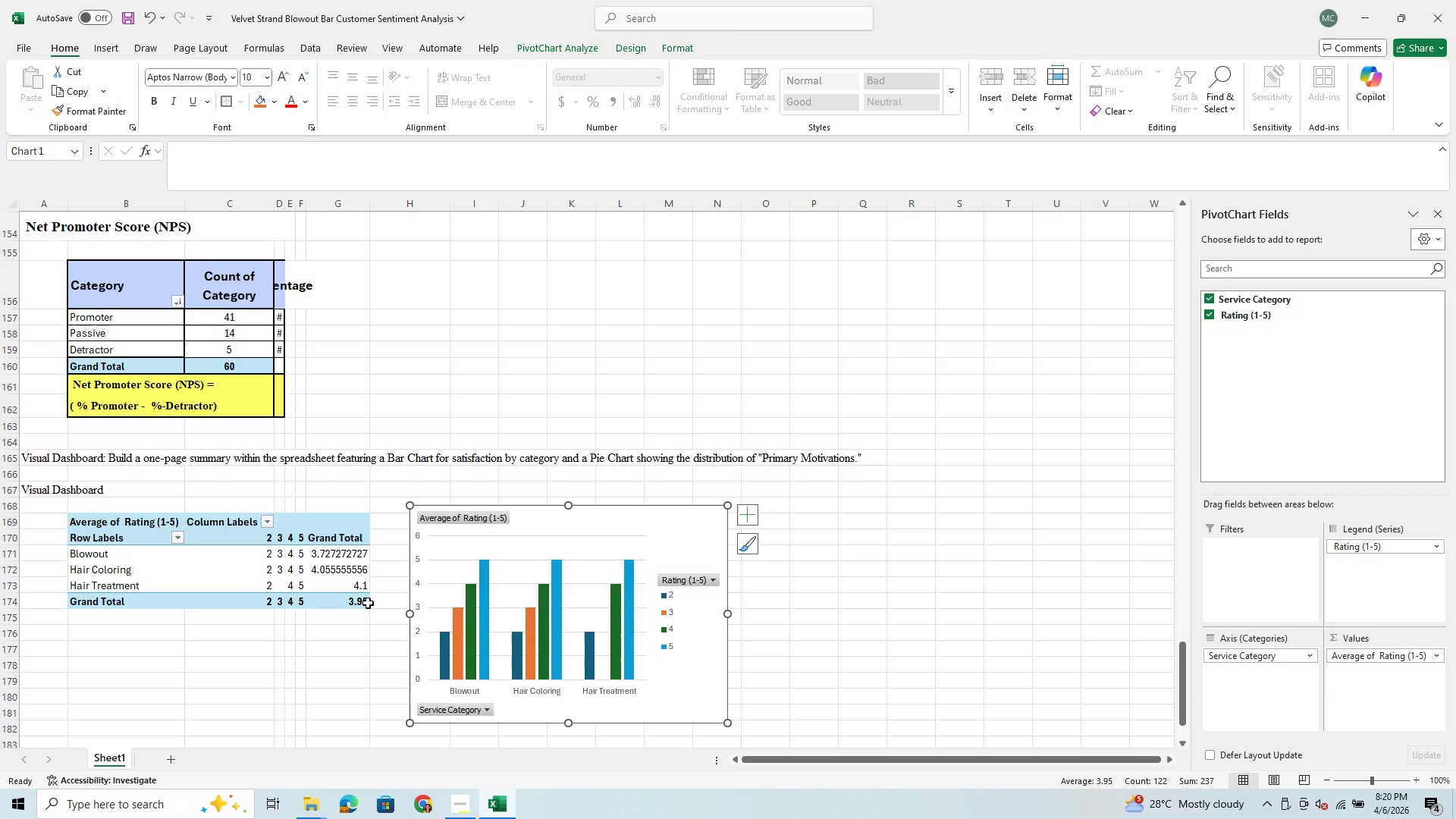 
wait(14.16)
 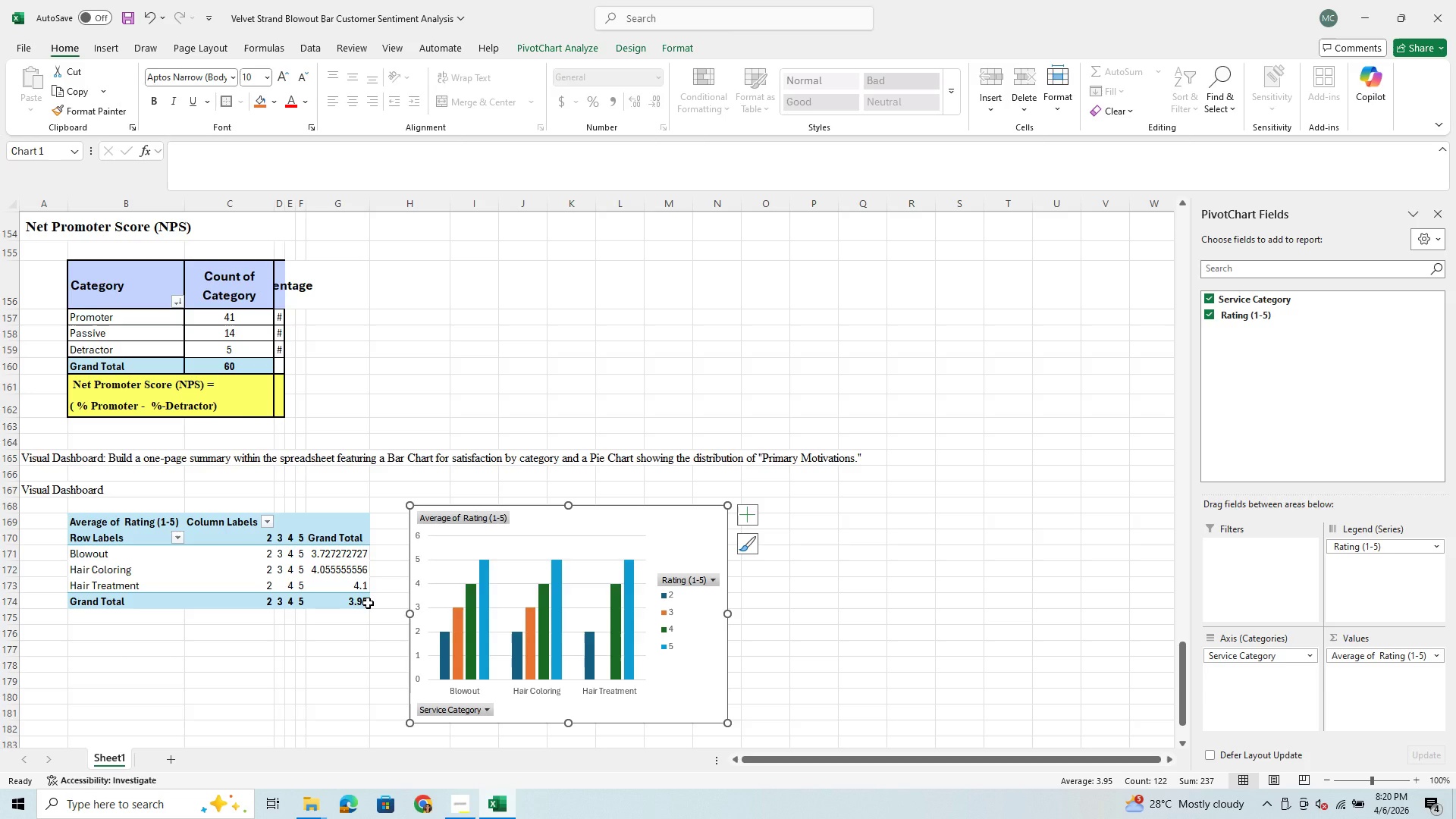 
left_click([1438, 657])
 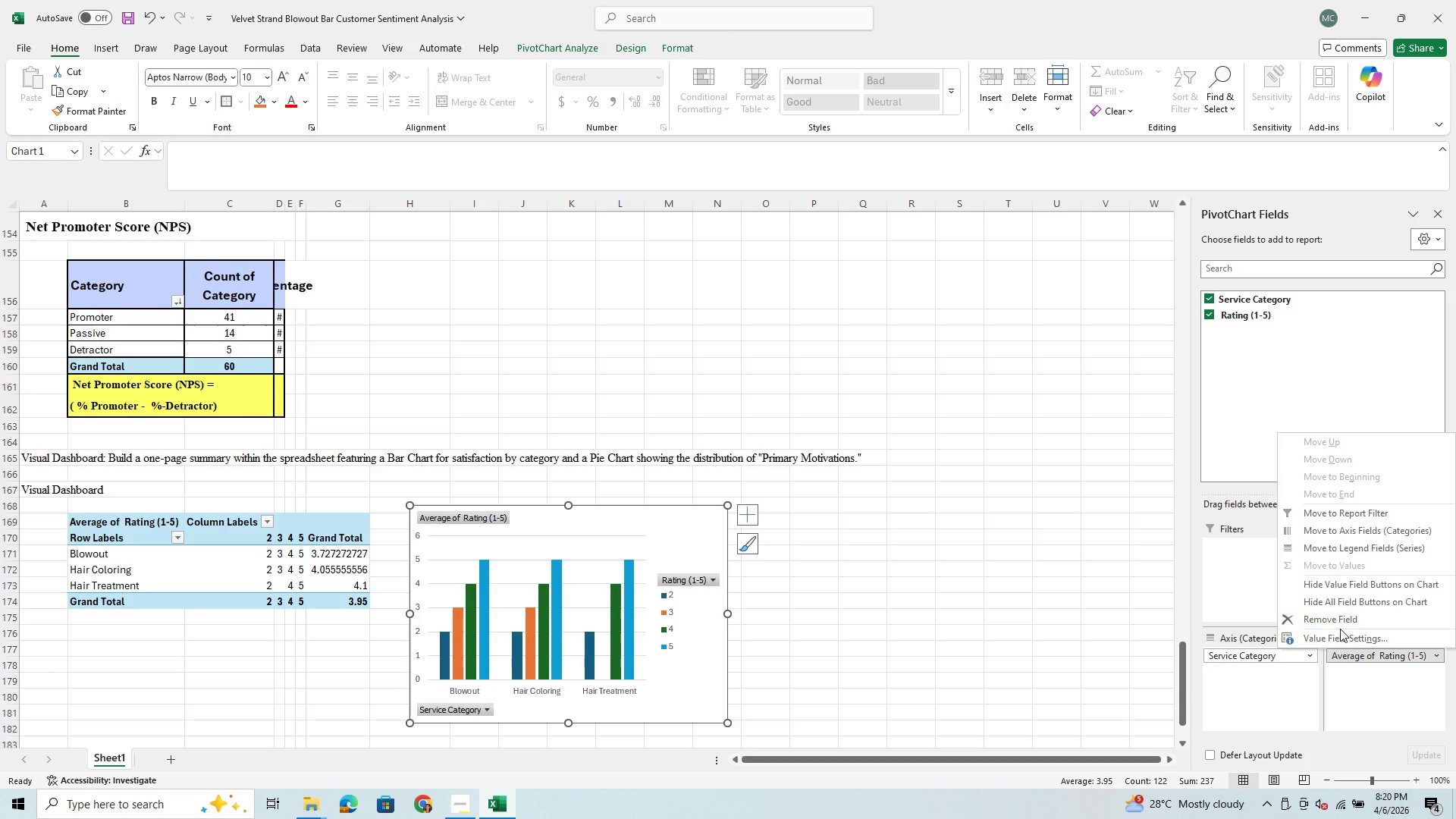 
left_click([1337, 634])
 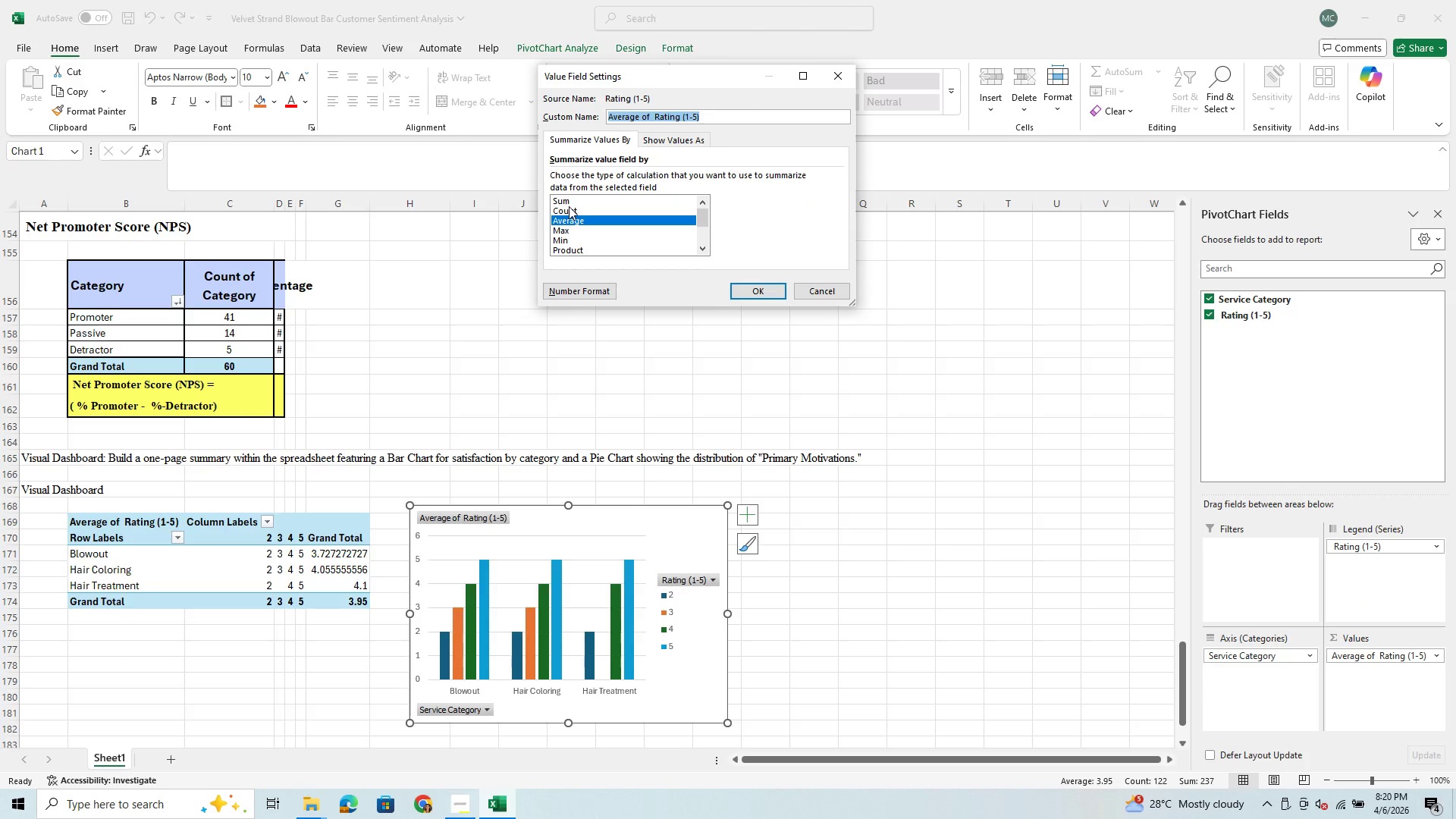 
left_click([569, 206])
 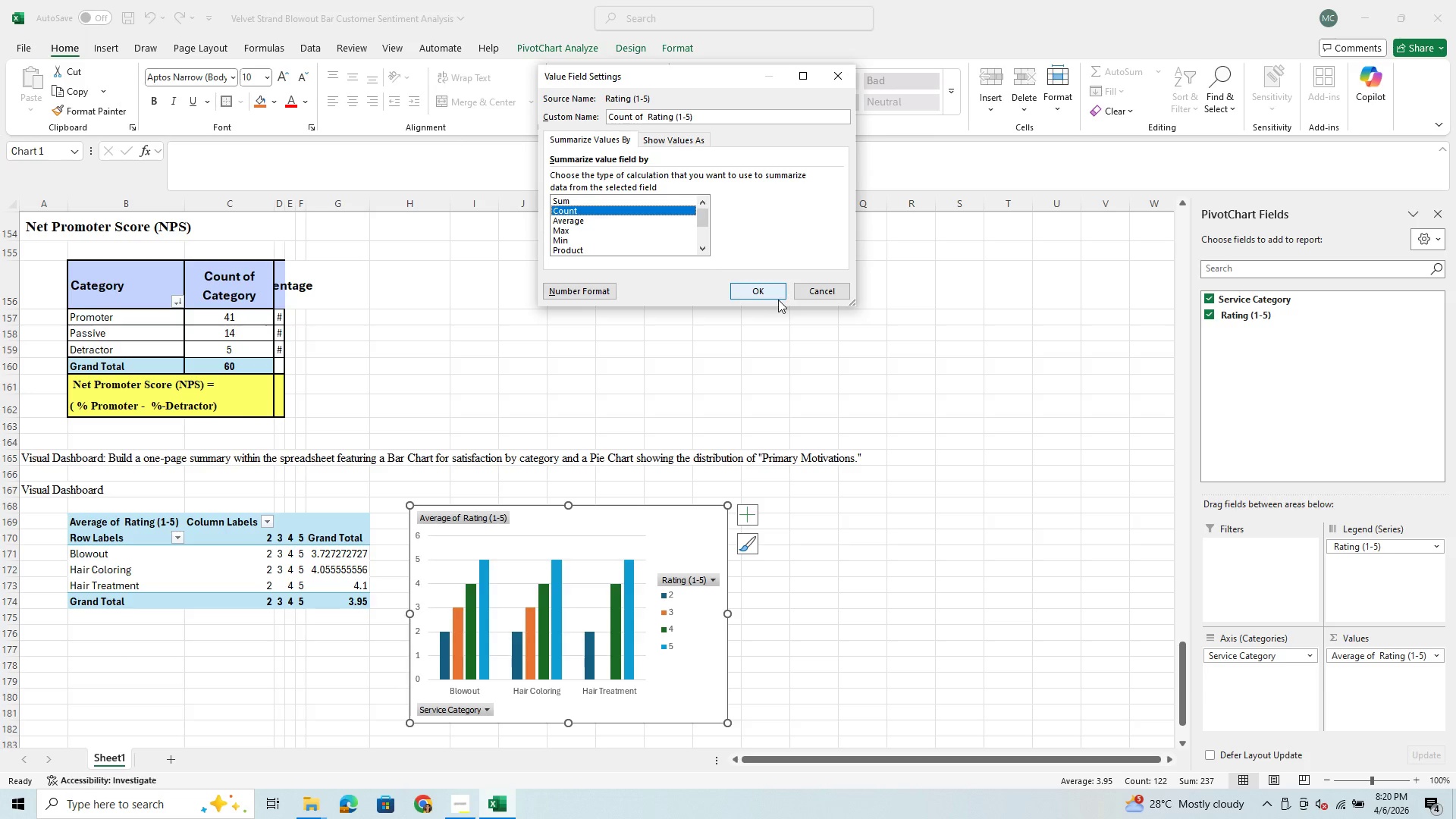 
left_click([748, 290])
 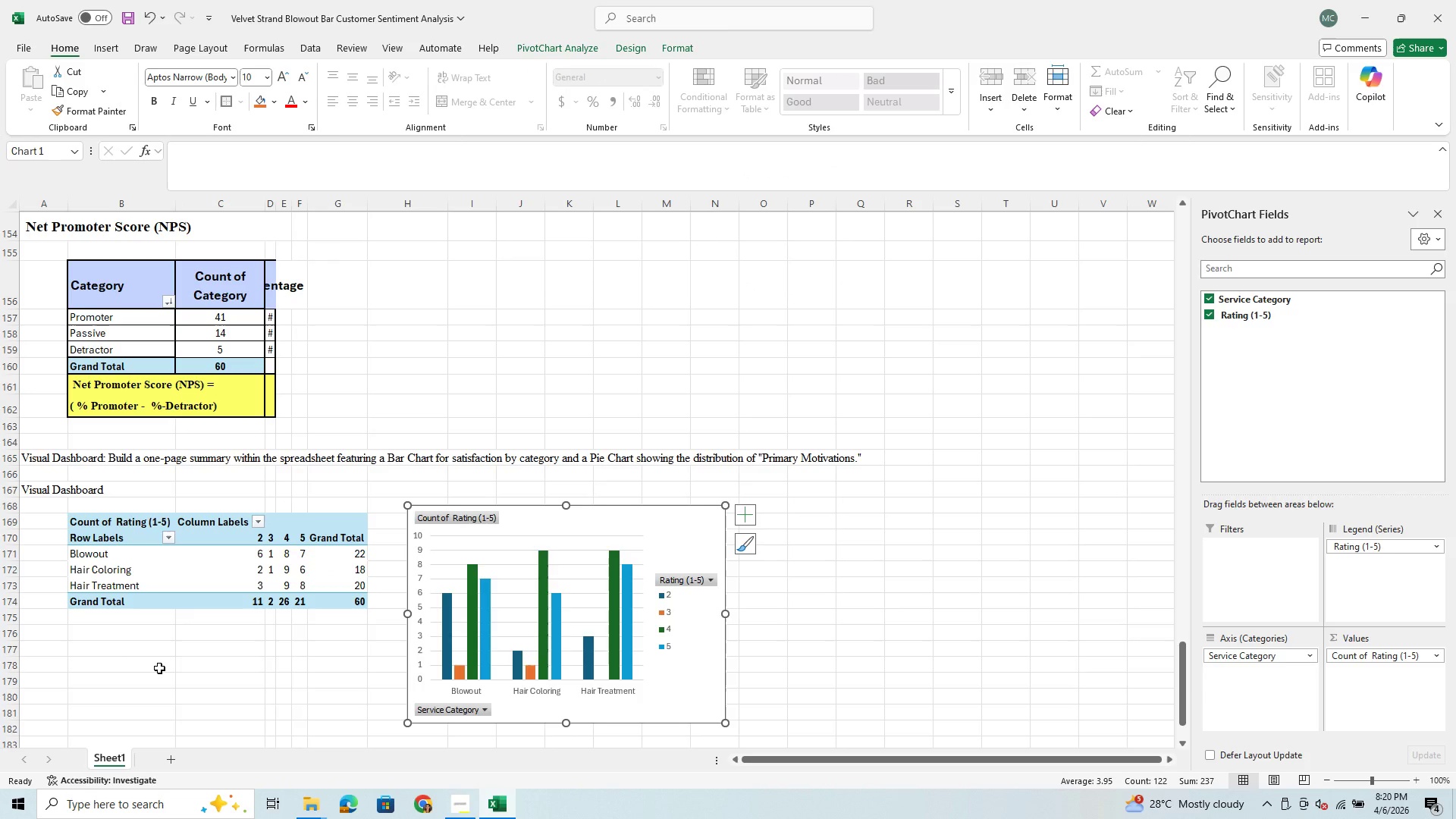 
left_click([223, 654])
 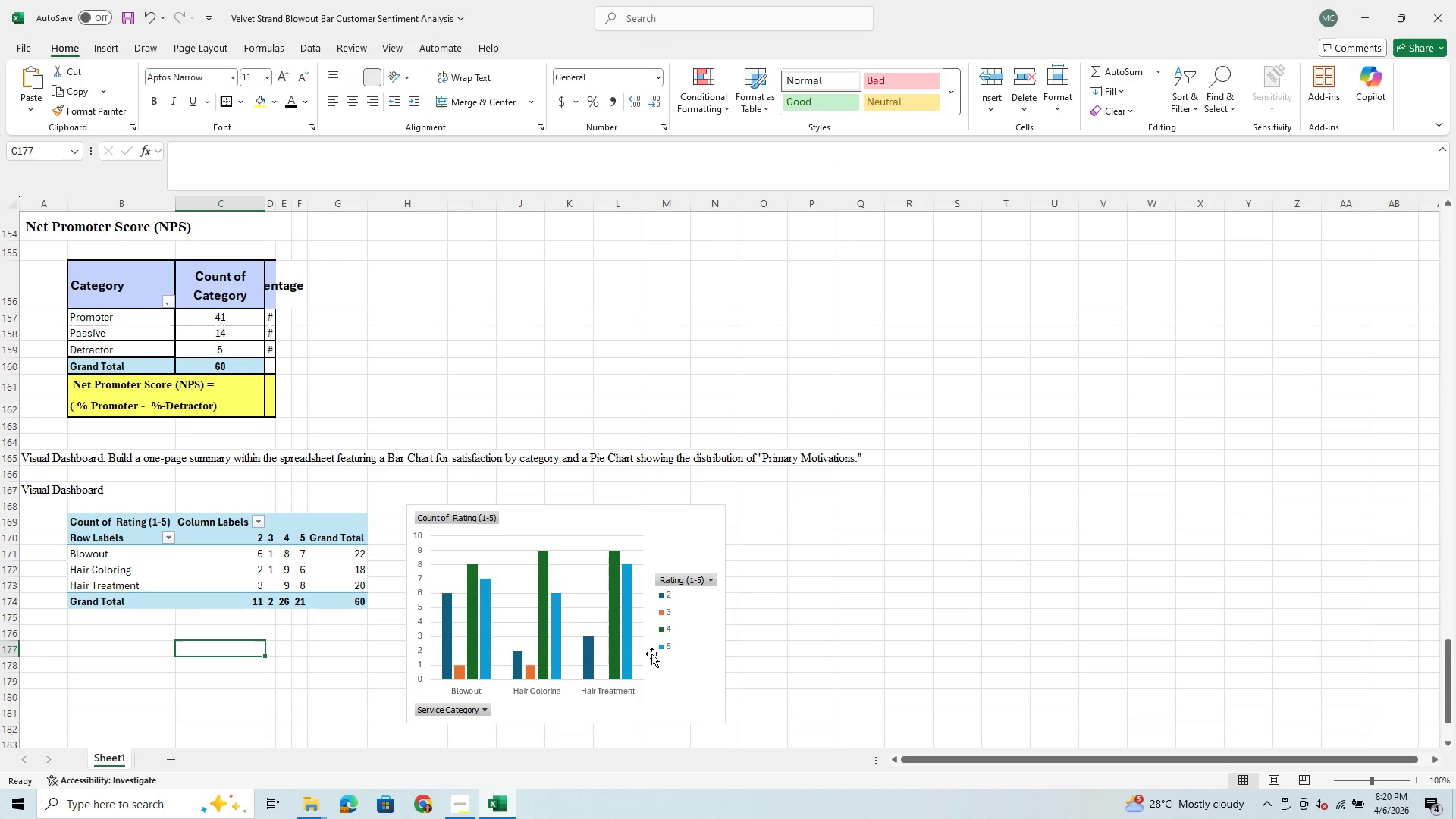 
left_click([698, 536])
 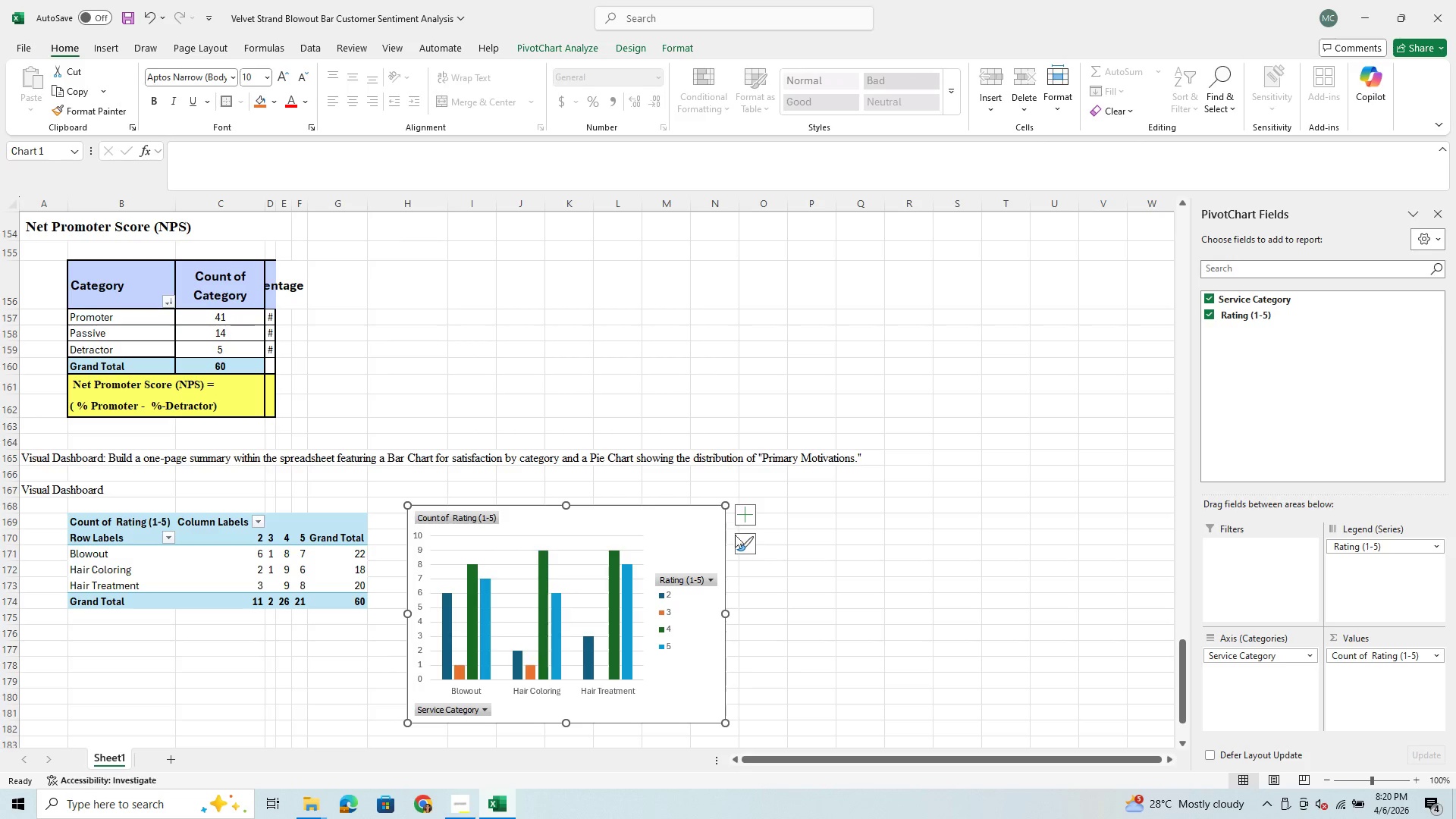 
left_click([737, 545])
 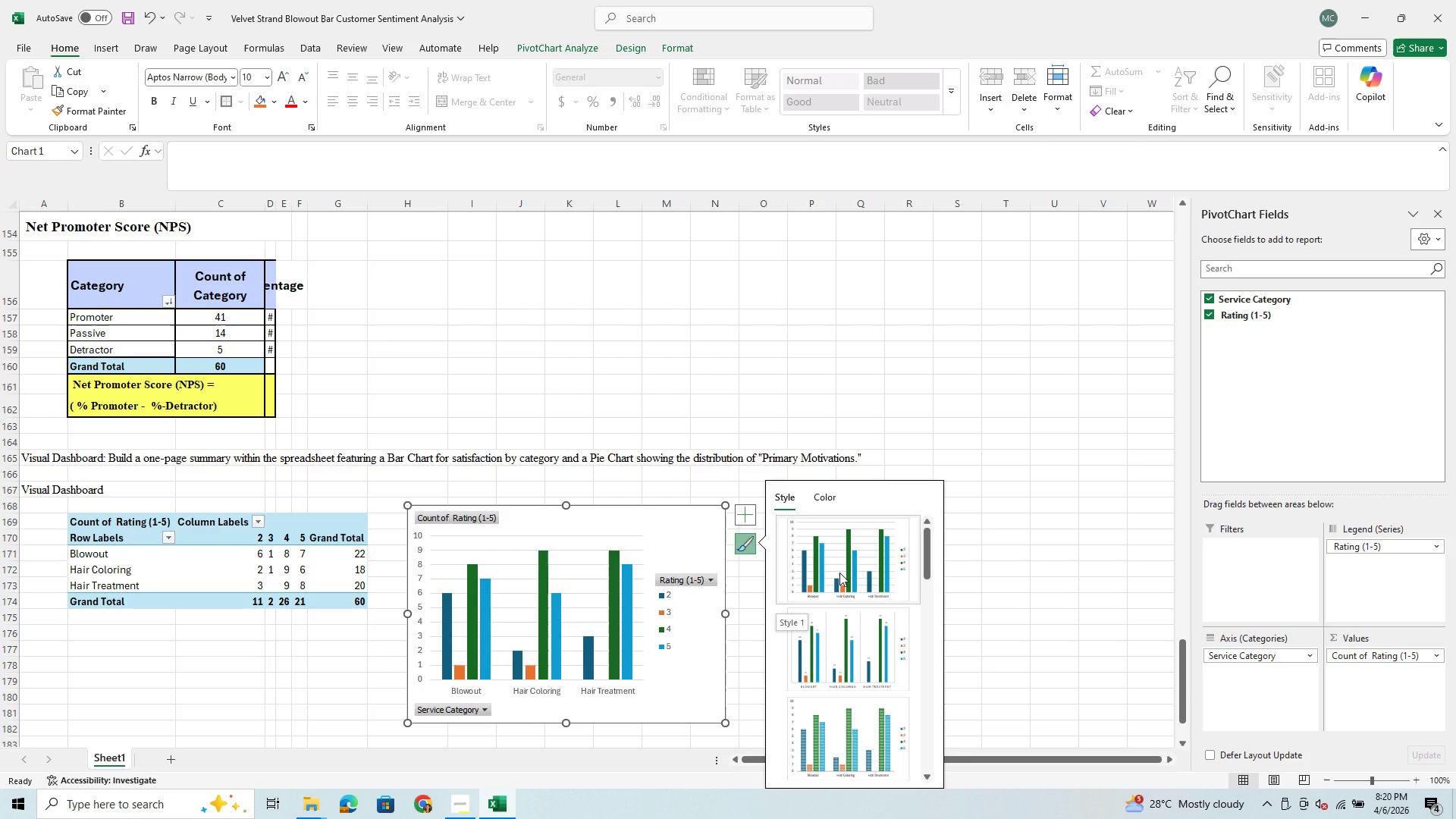 
left_click([839, 573])
 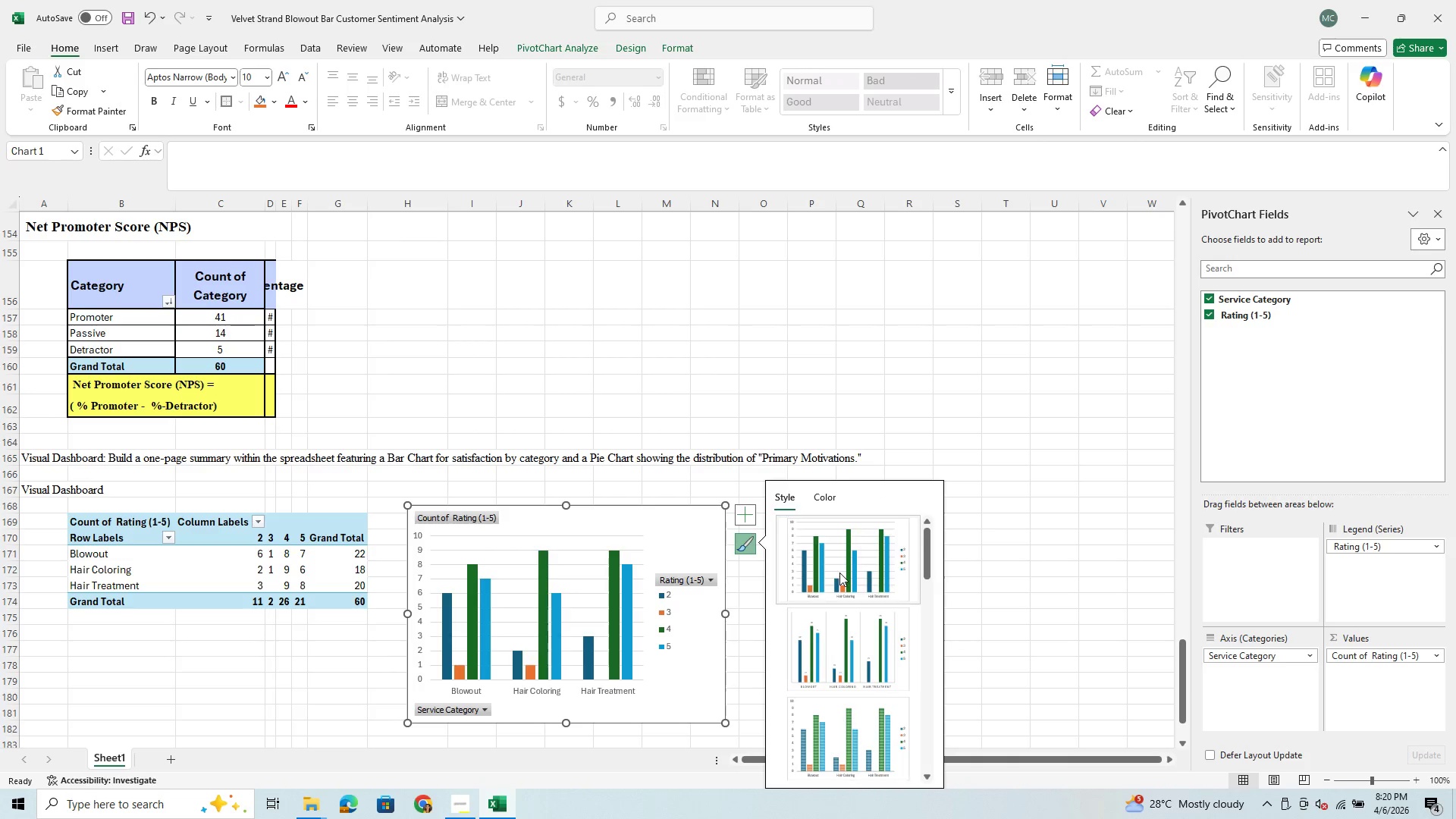 
scroll: coordinate [855, 751], scroll_direction: down, amount: 3.0
 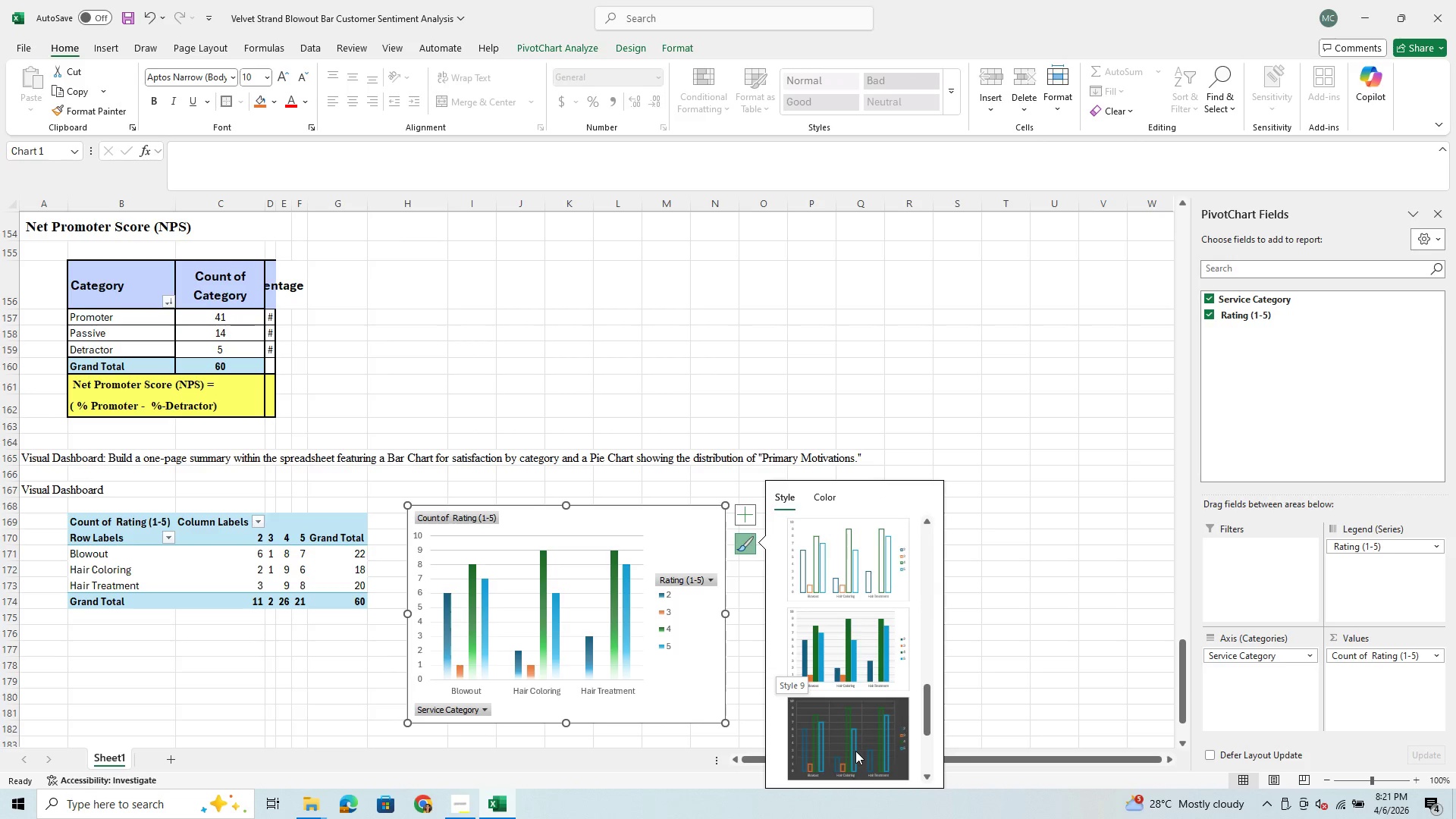 
scroll: coordinate [855, 751], scroll_direction: up, amount: 2.0
 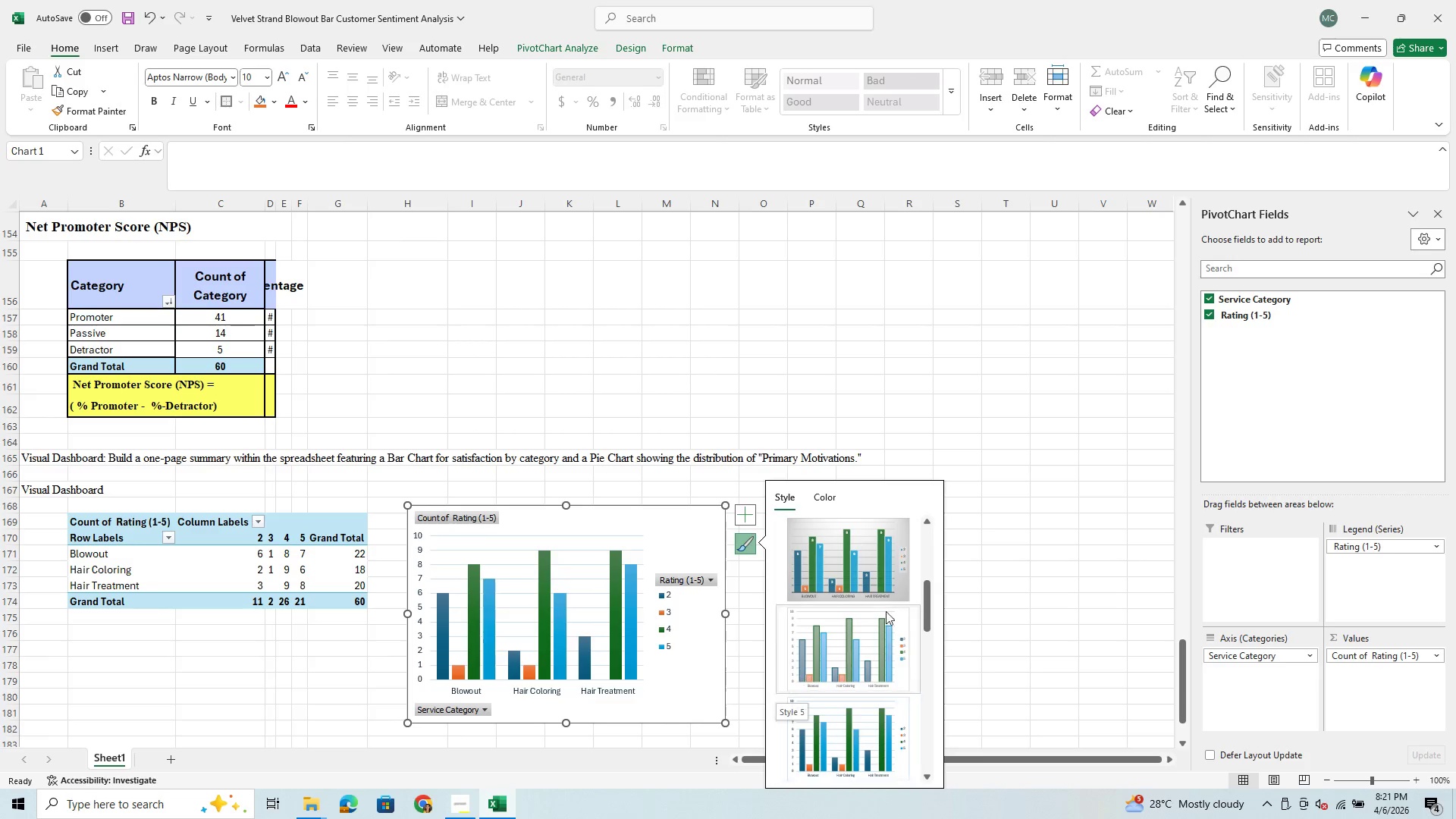 
left_click([859, 538])
 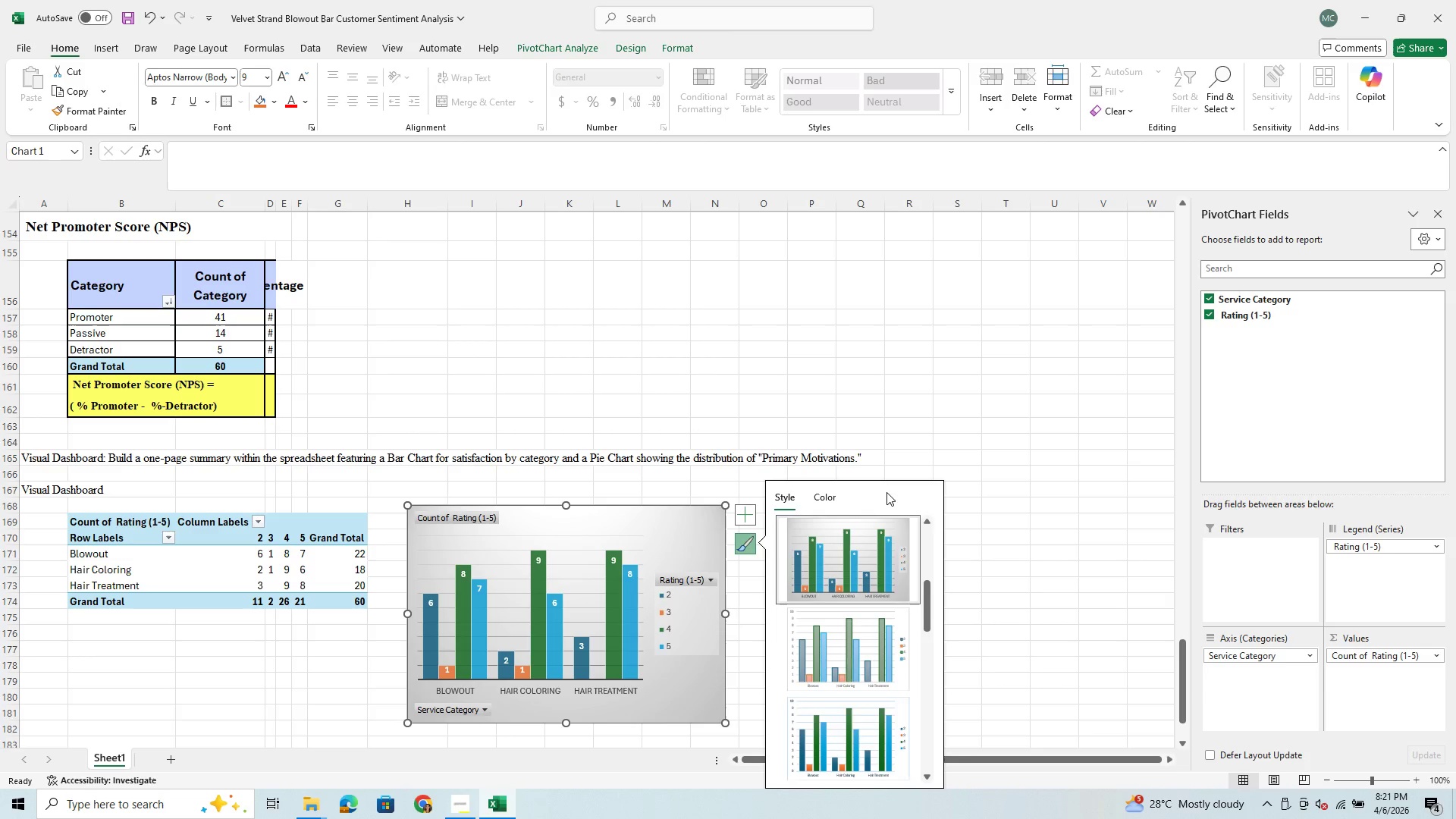 
left_click([971, 438])
 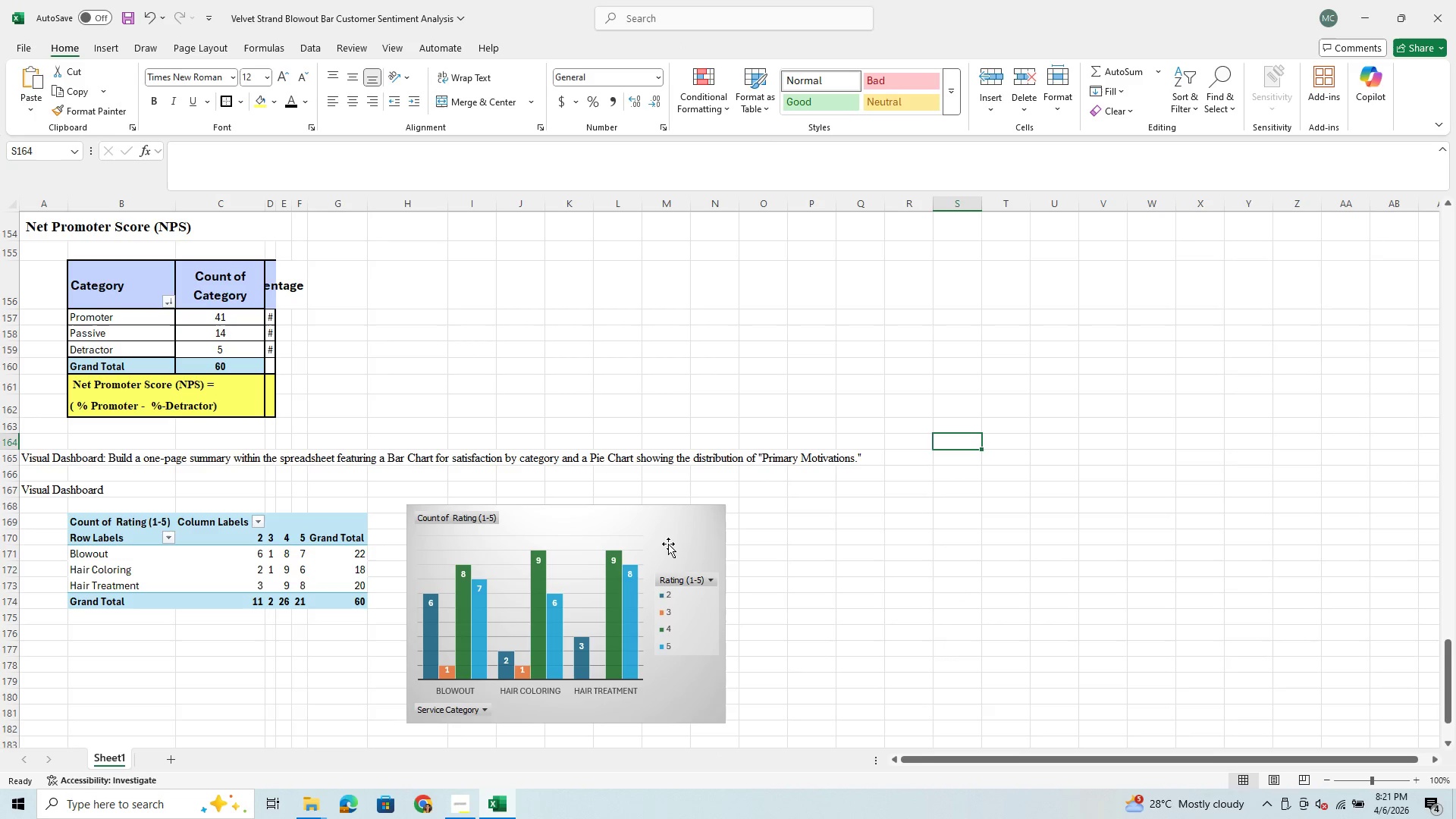 
left_click_drag(start_coordinate=[665, 526], to_coordinate=[695, 553])
 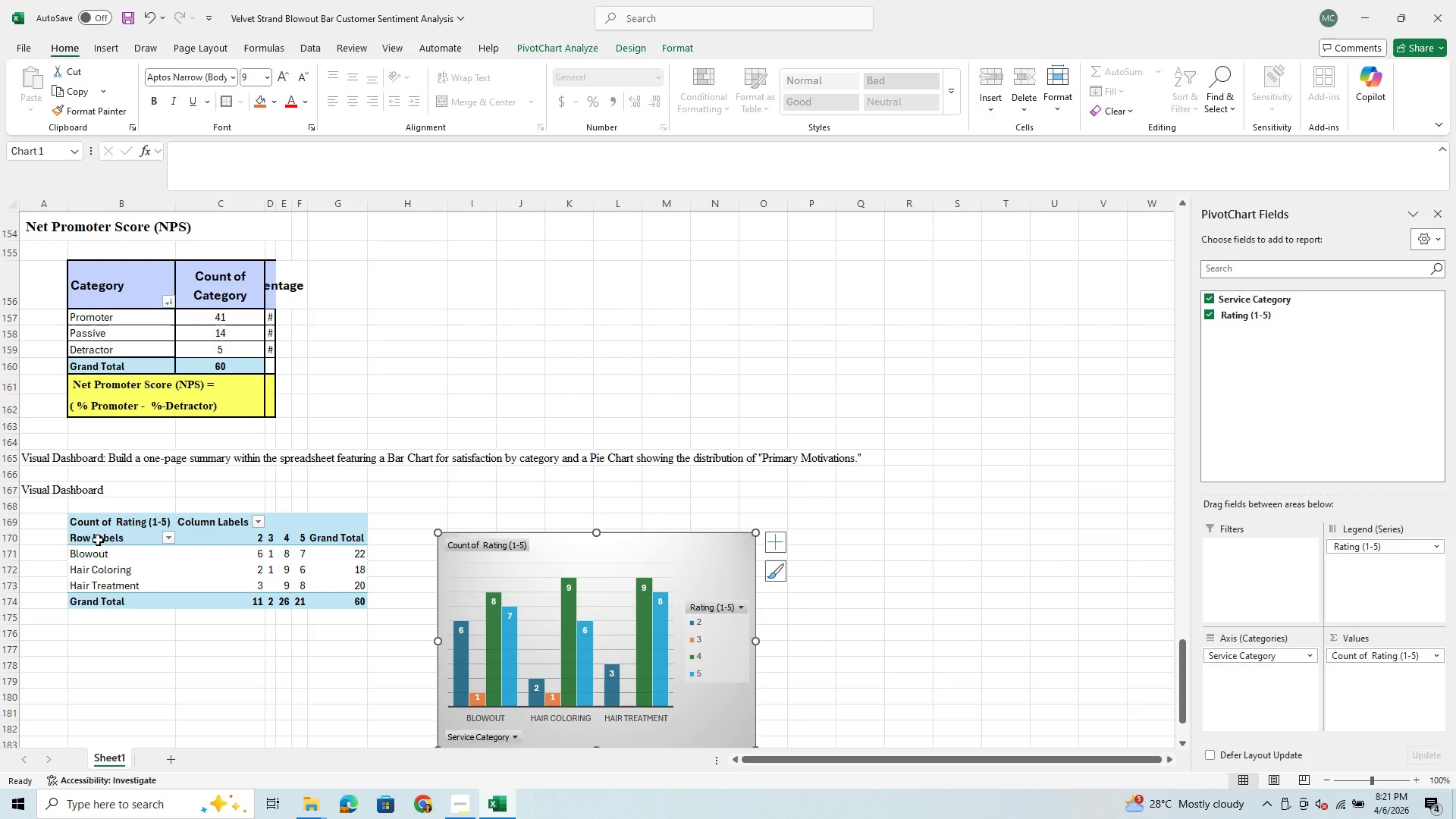 
wait(5.3)
 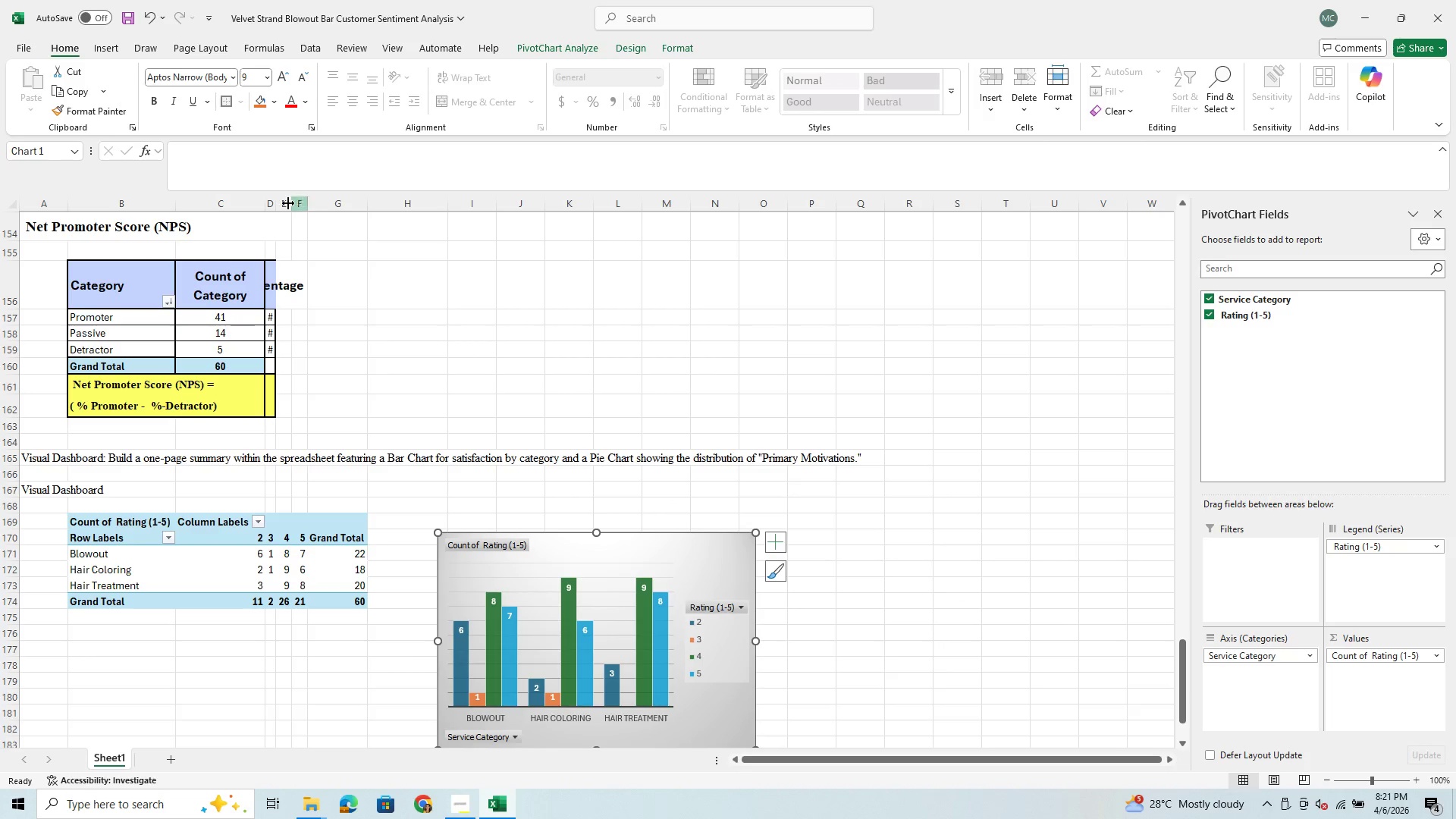 
left_click([109, 523])
 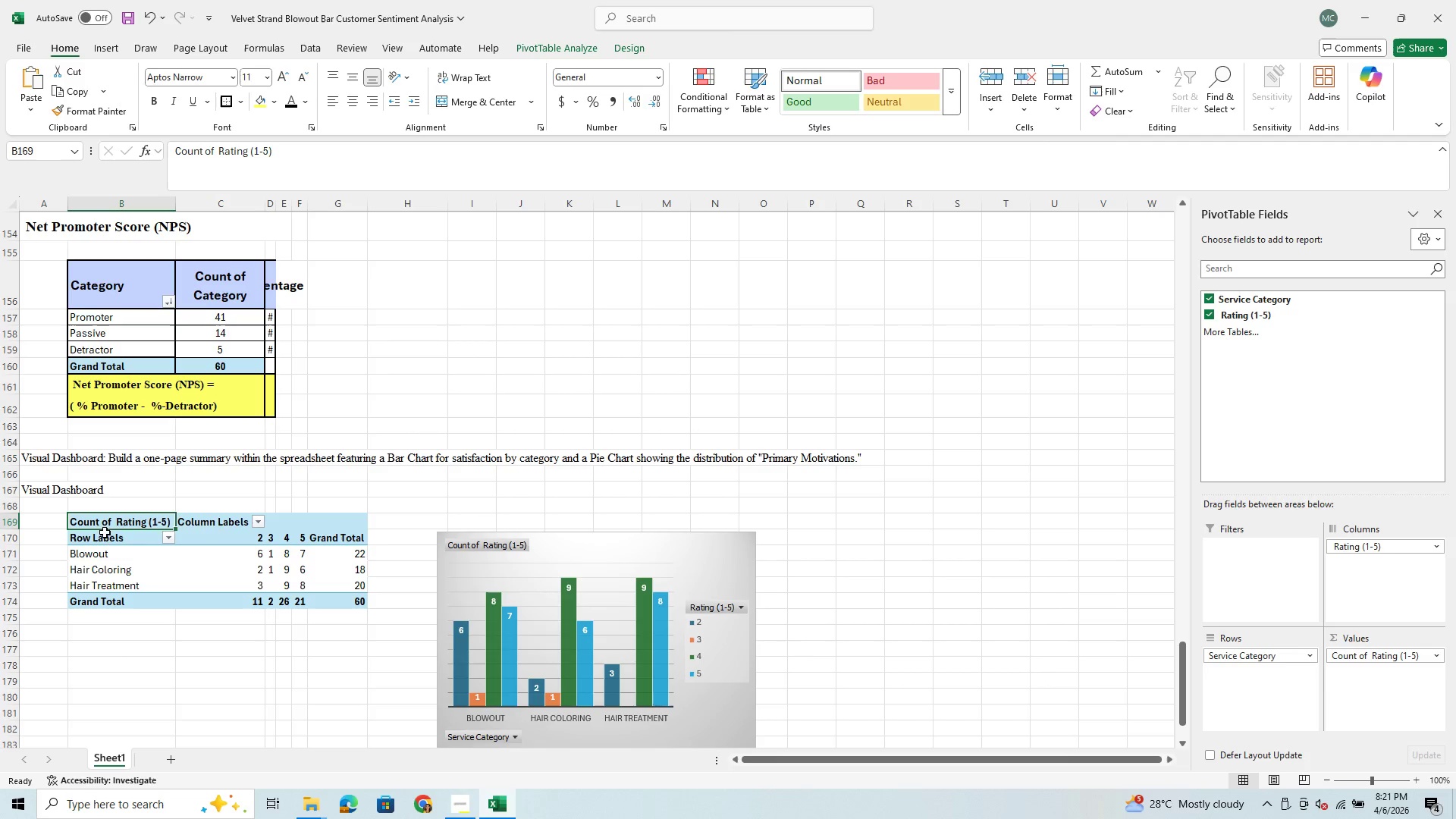 
left_click([101, 539])
 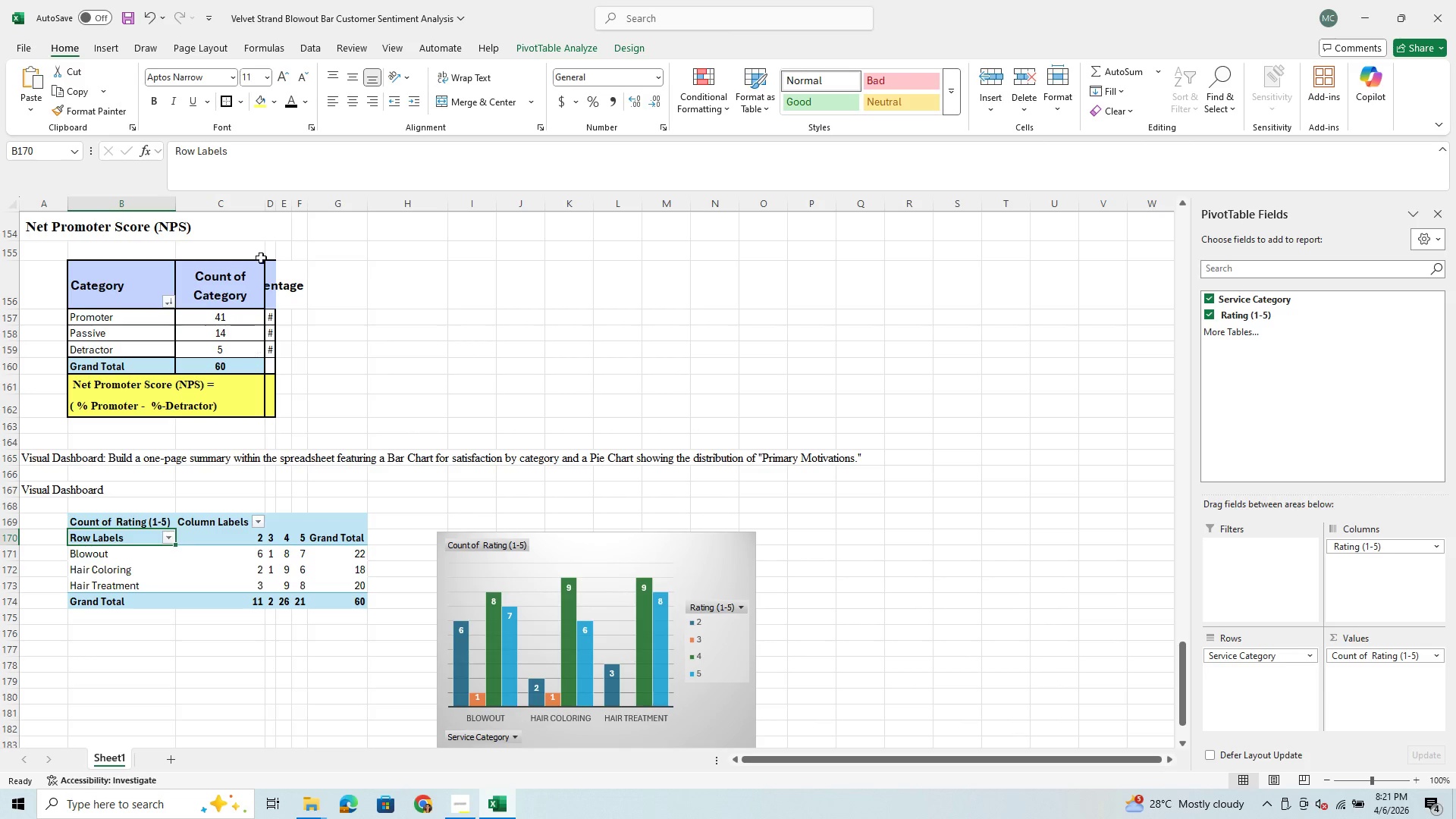 
left_click_drag(start_coordinate=[265, 144], to_coordinate=[261, 146])
 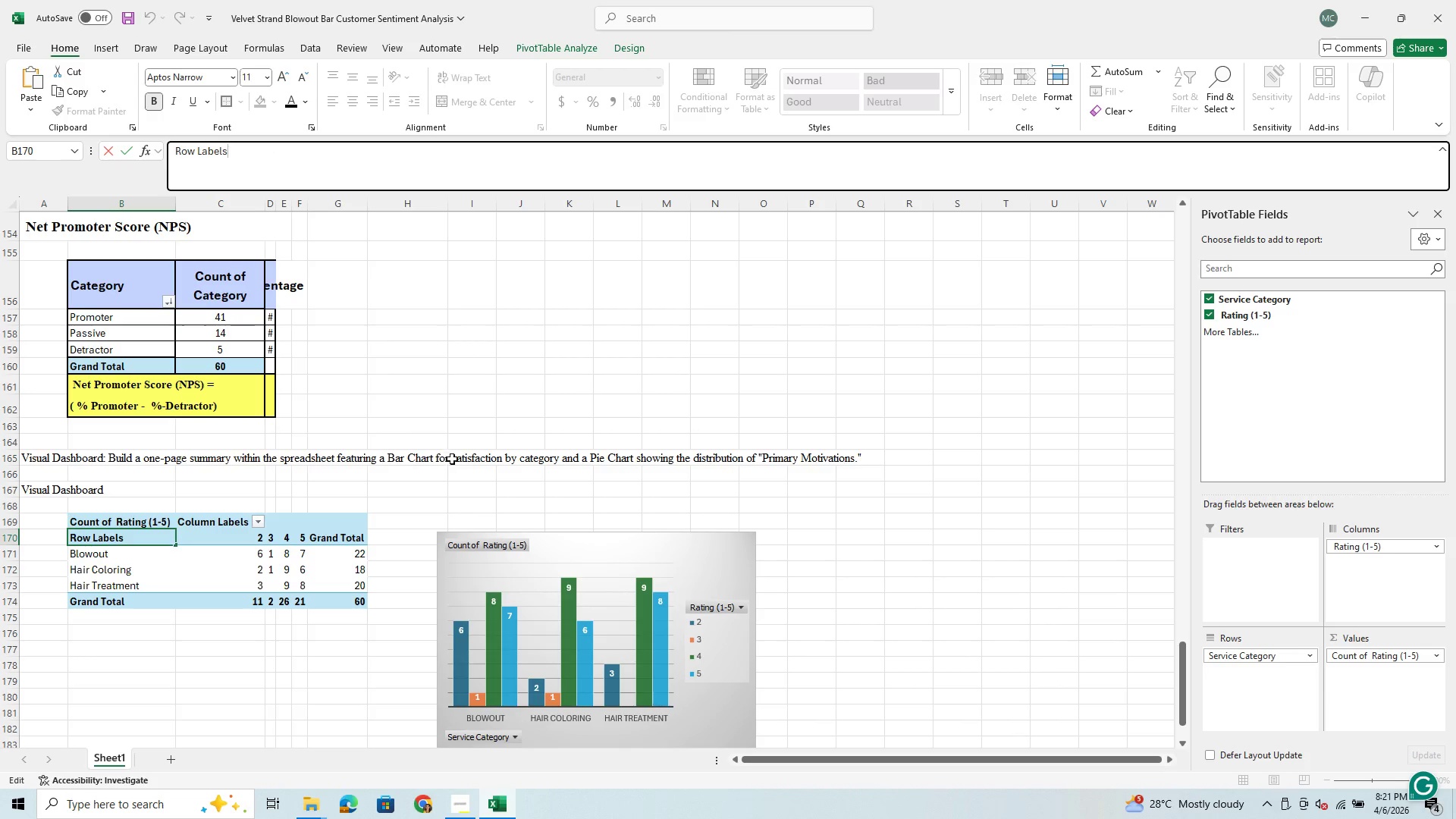 
wait(6.74)
 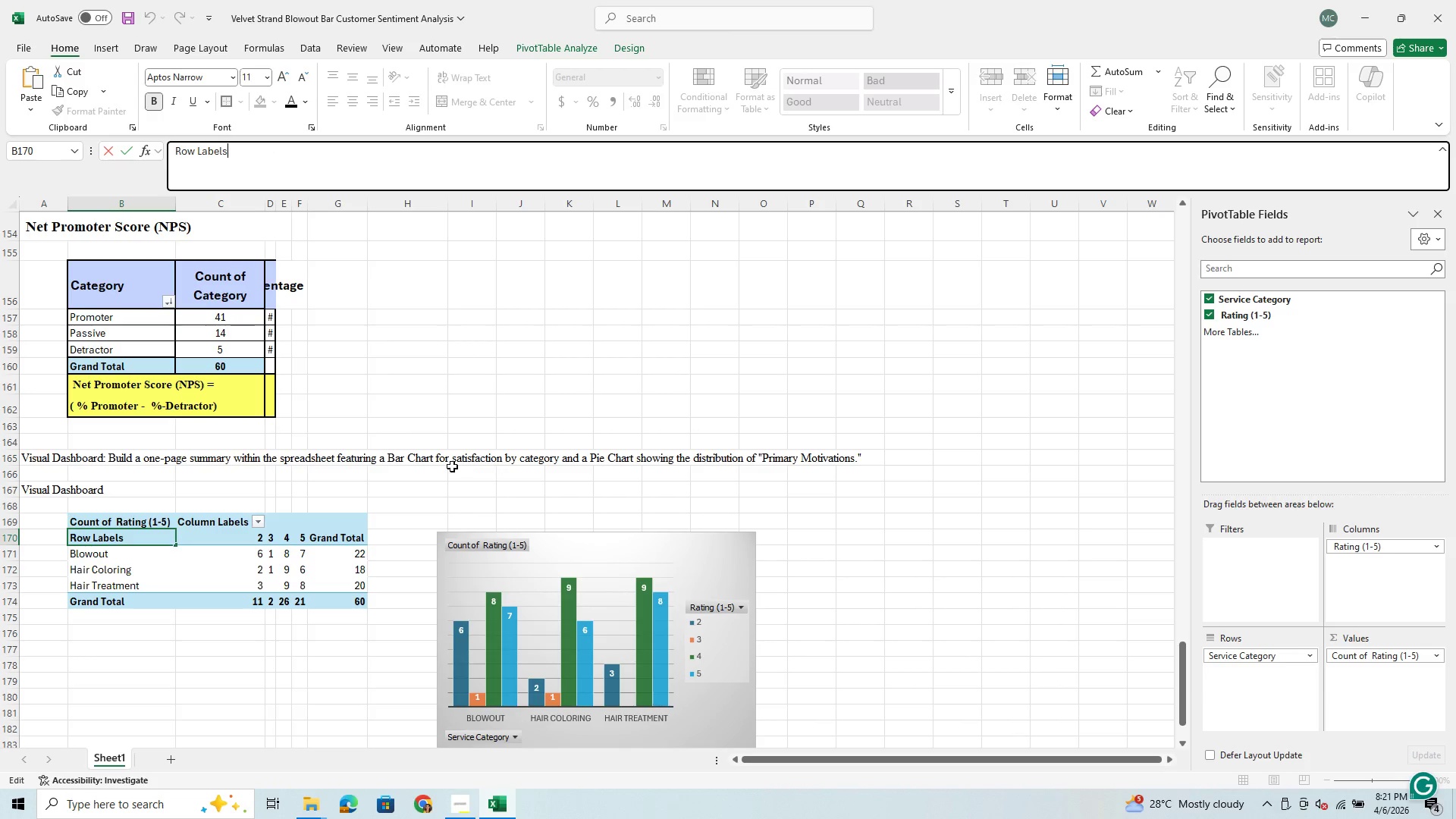 
left_click_drag(start_coordinate=[240, 156], to_coordinate=[164, 162])
 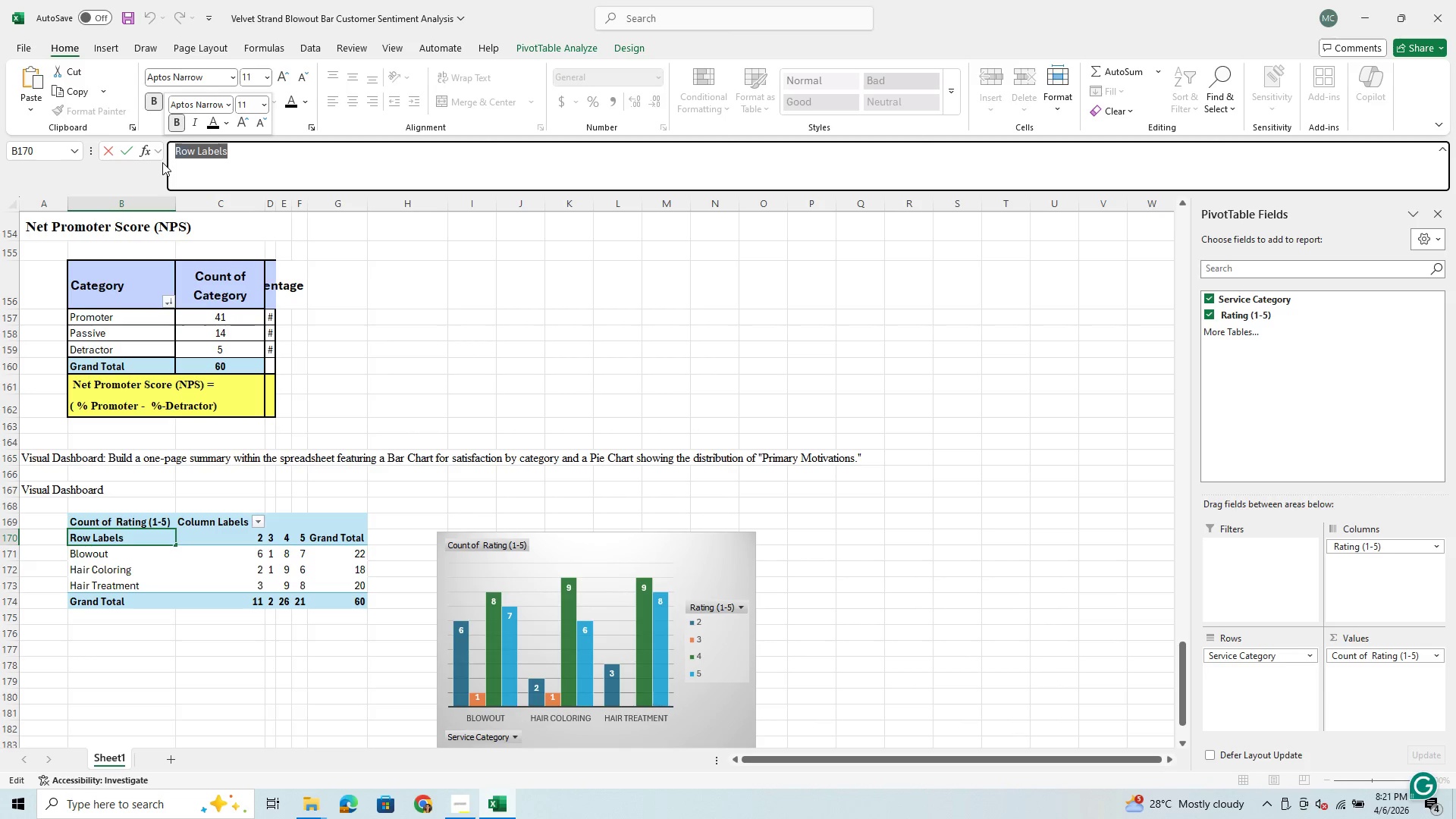 
type(Service Category)
 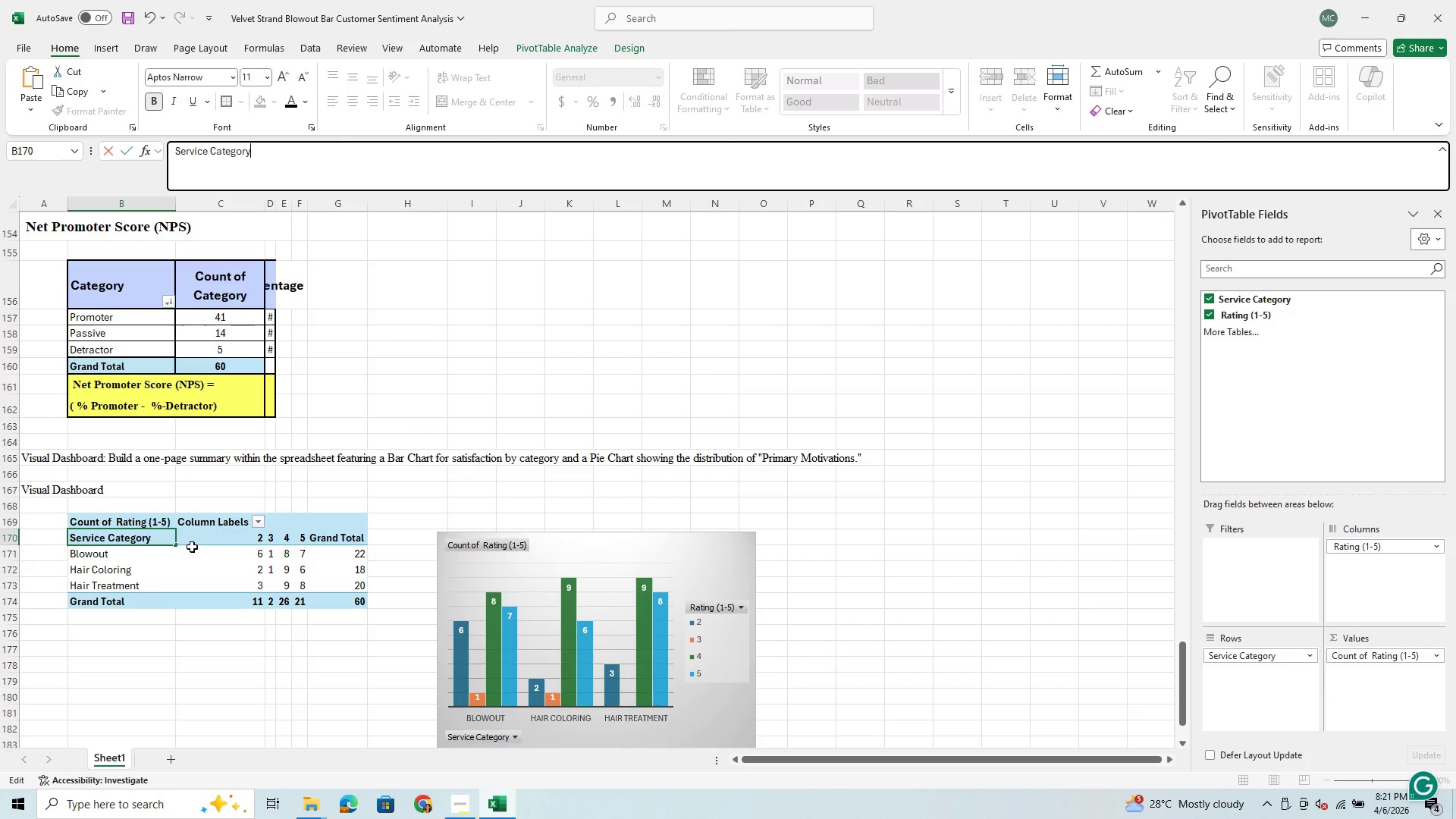 
left_click([218, 520])
 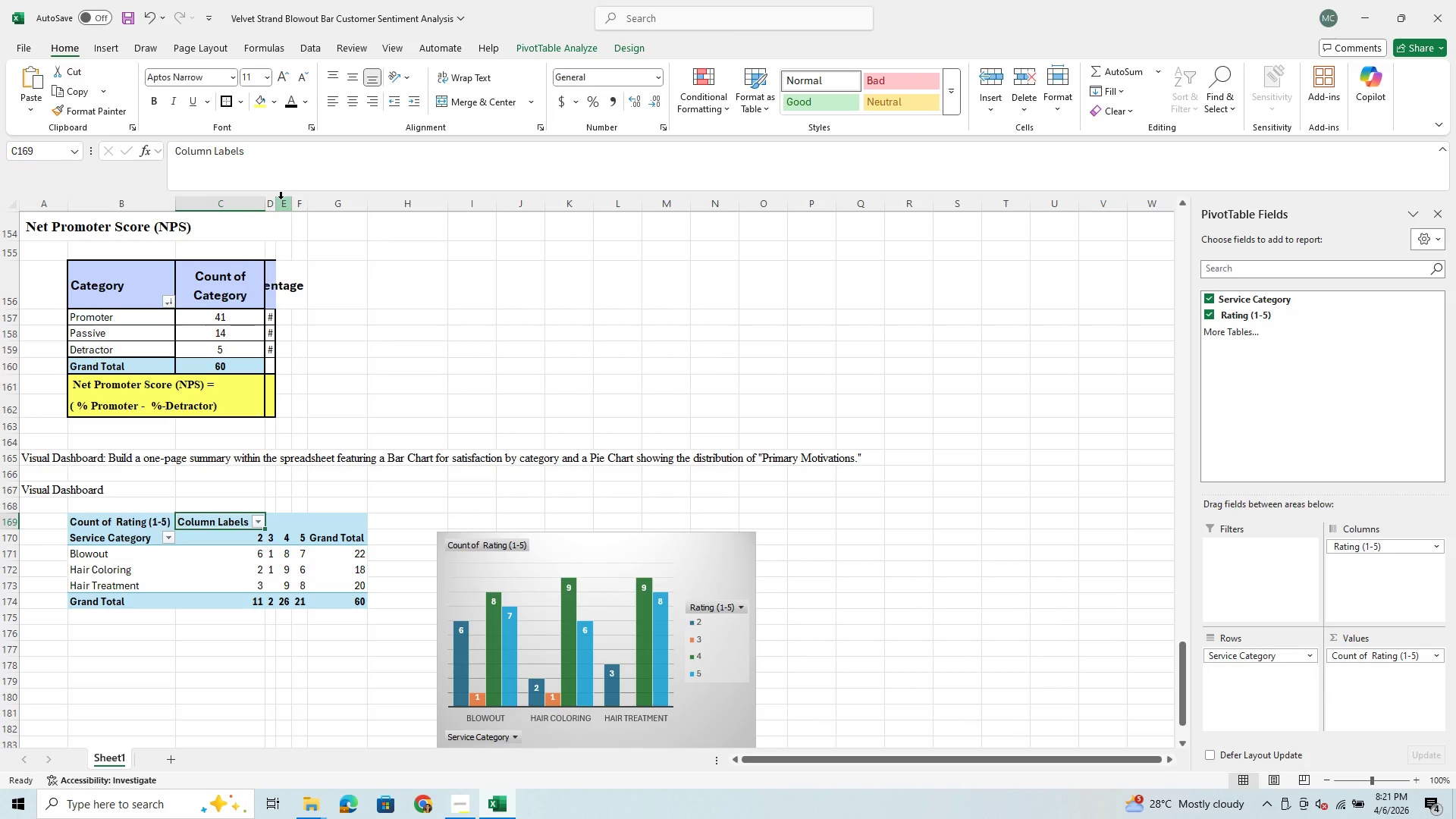 
mouse_move([300, 536])
 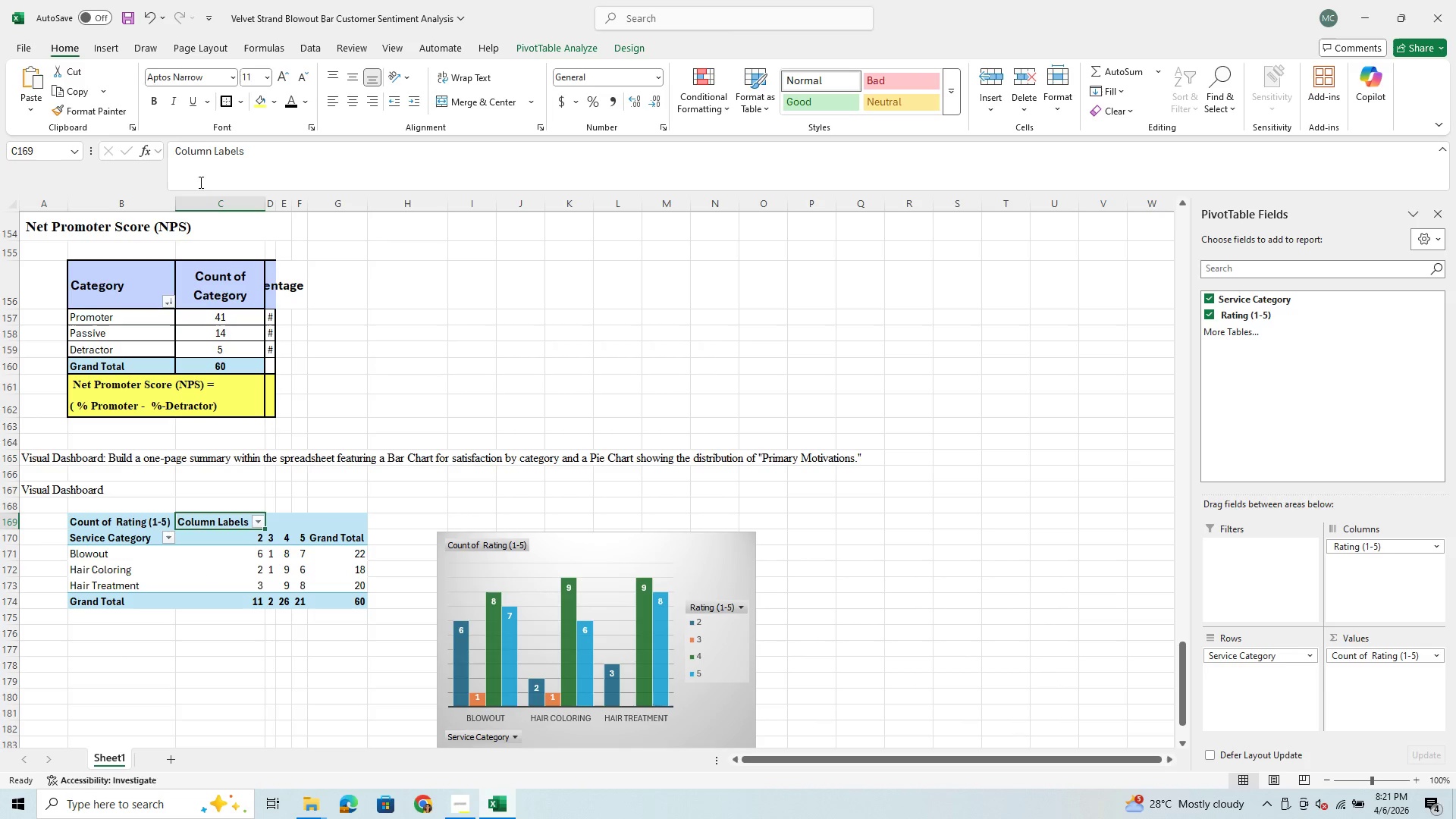 
left_click_drag(start_coordinate=[259, 150], to_coordinate=[155, 159])
 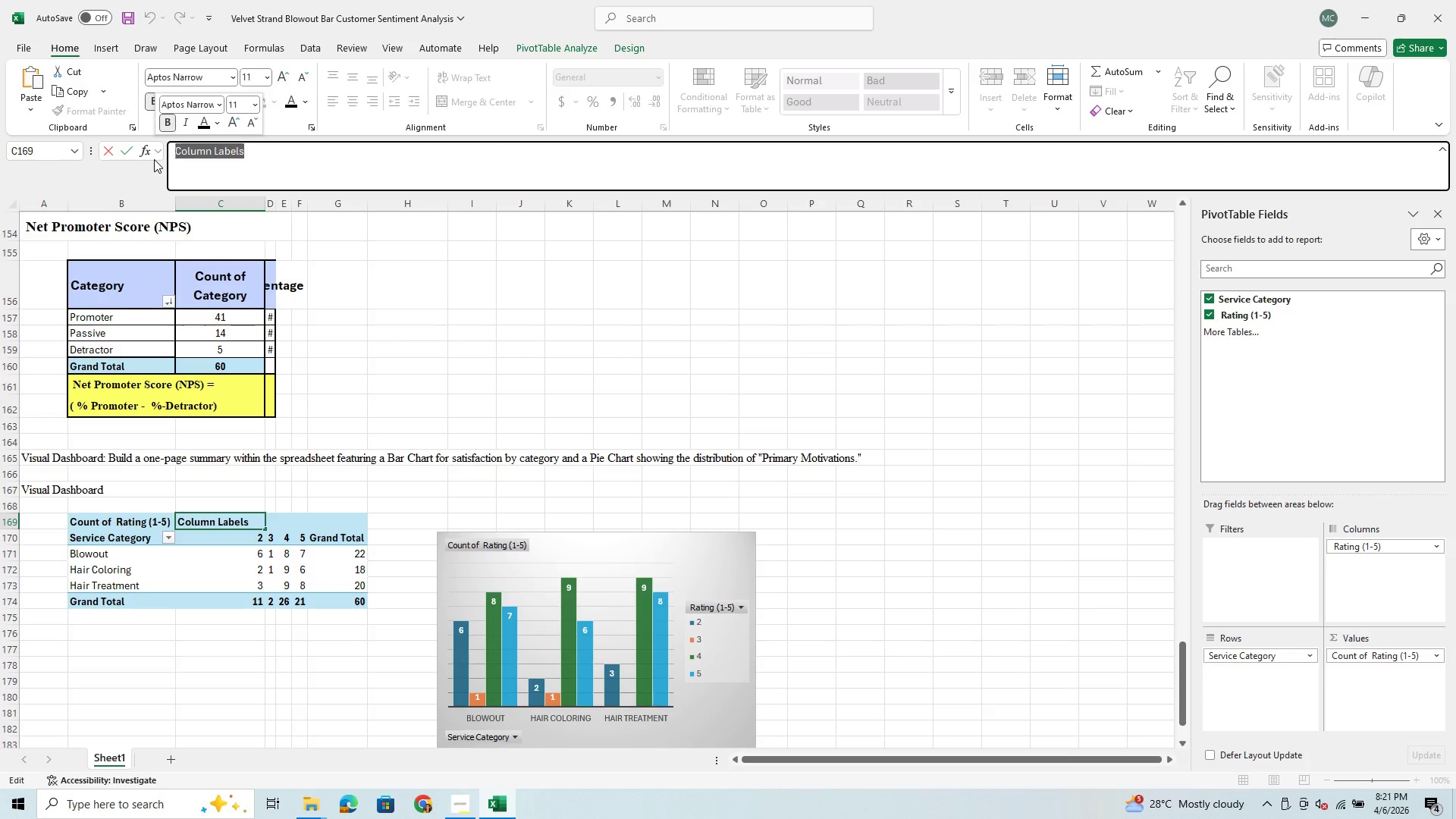 
type(Rating)
 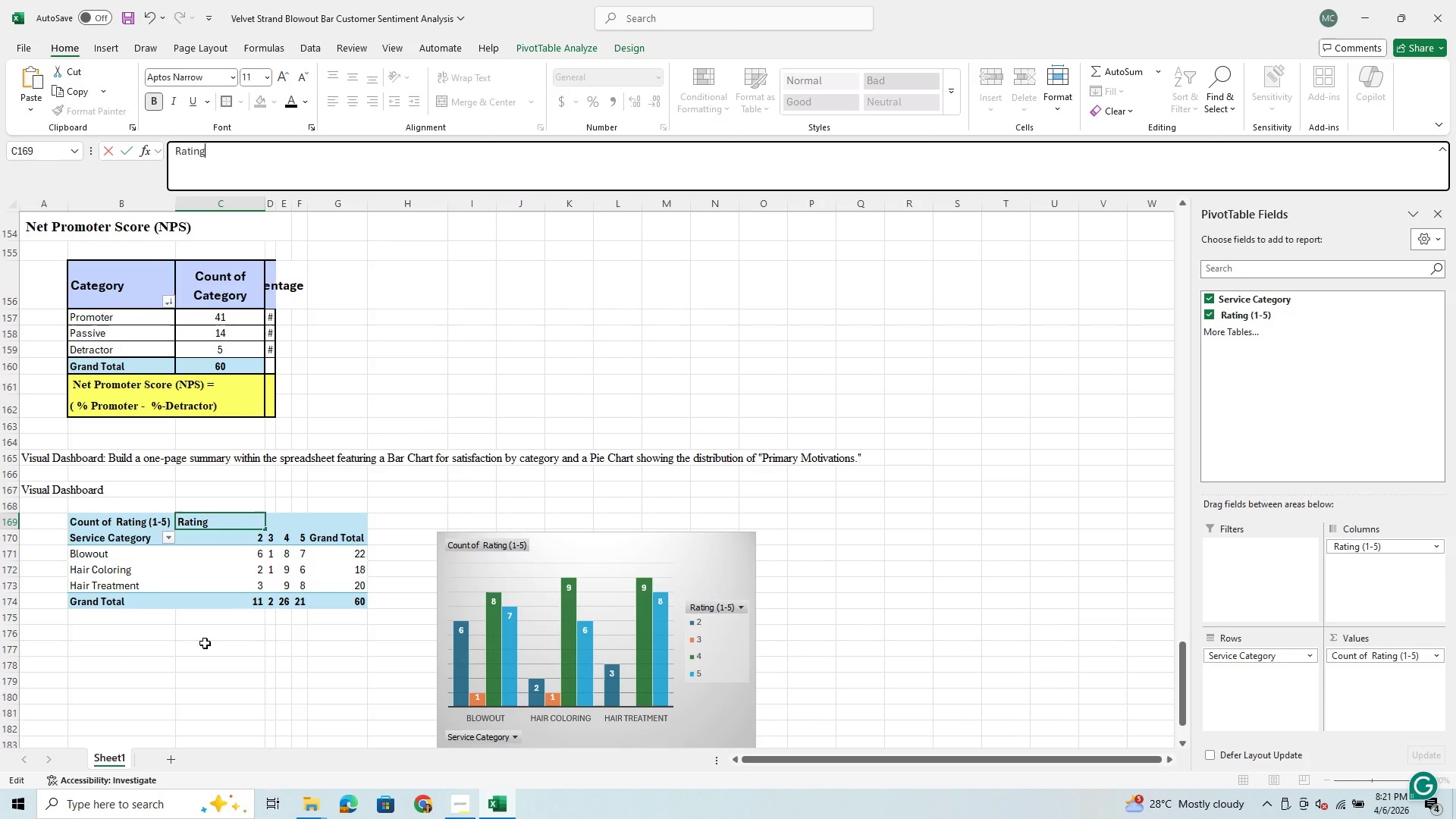 
left_click([205, 651])
 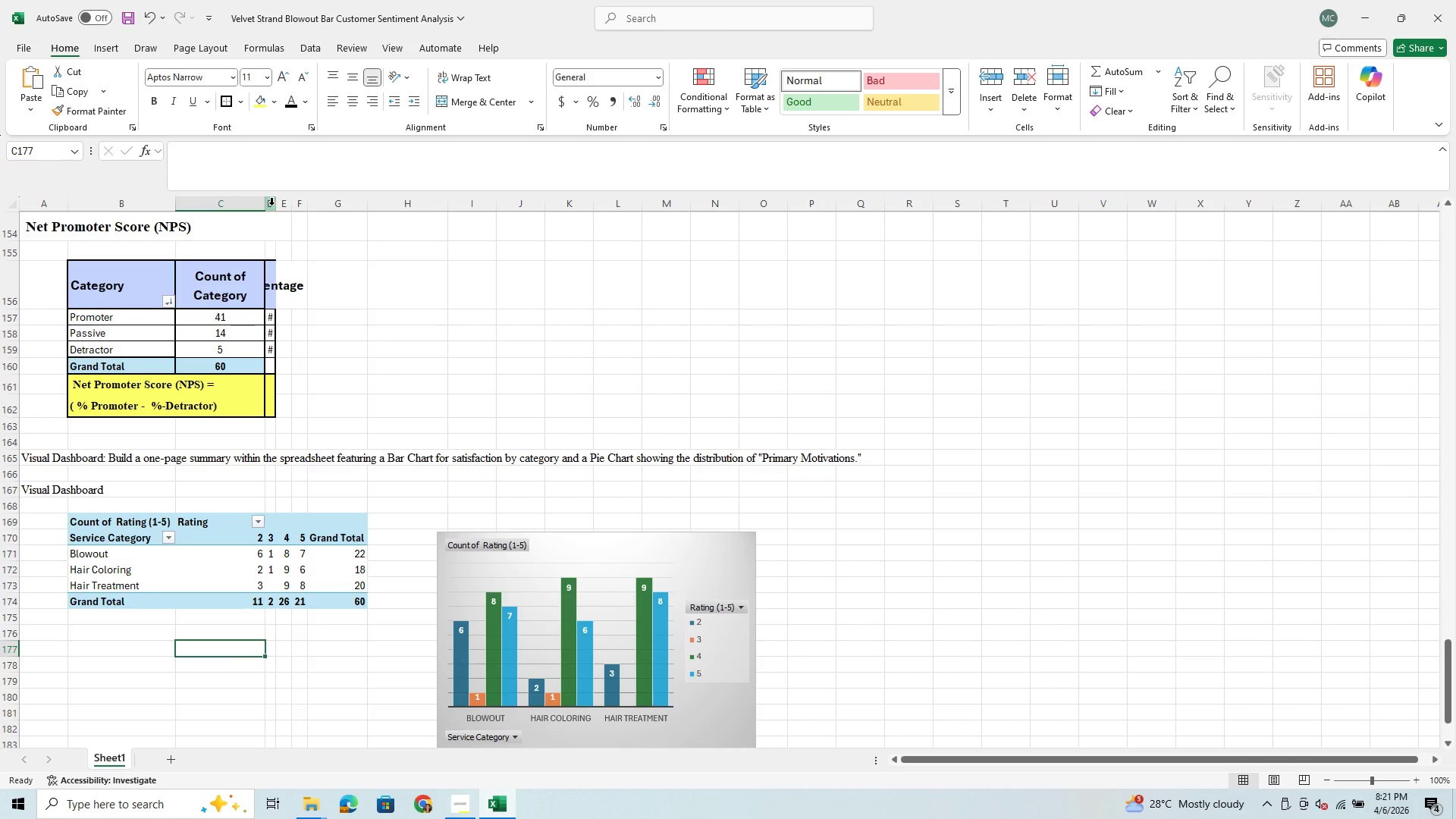 
scroll: coordinate [265, 367], scroll_direction: up, amount: 67.0
 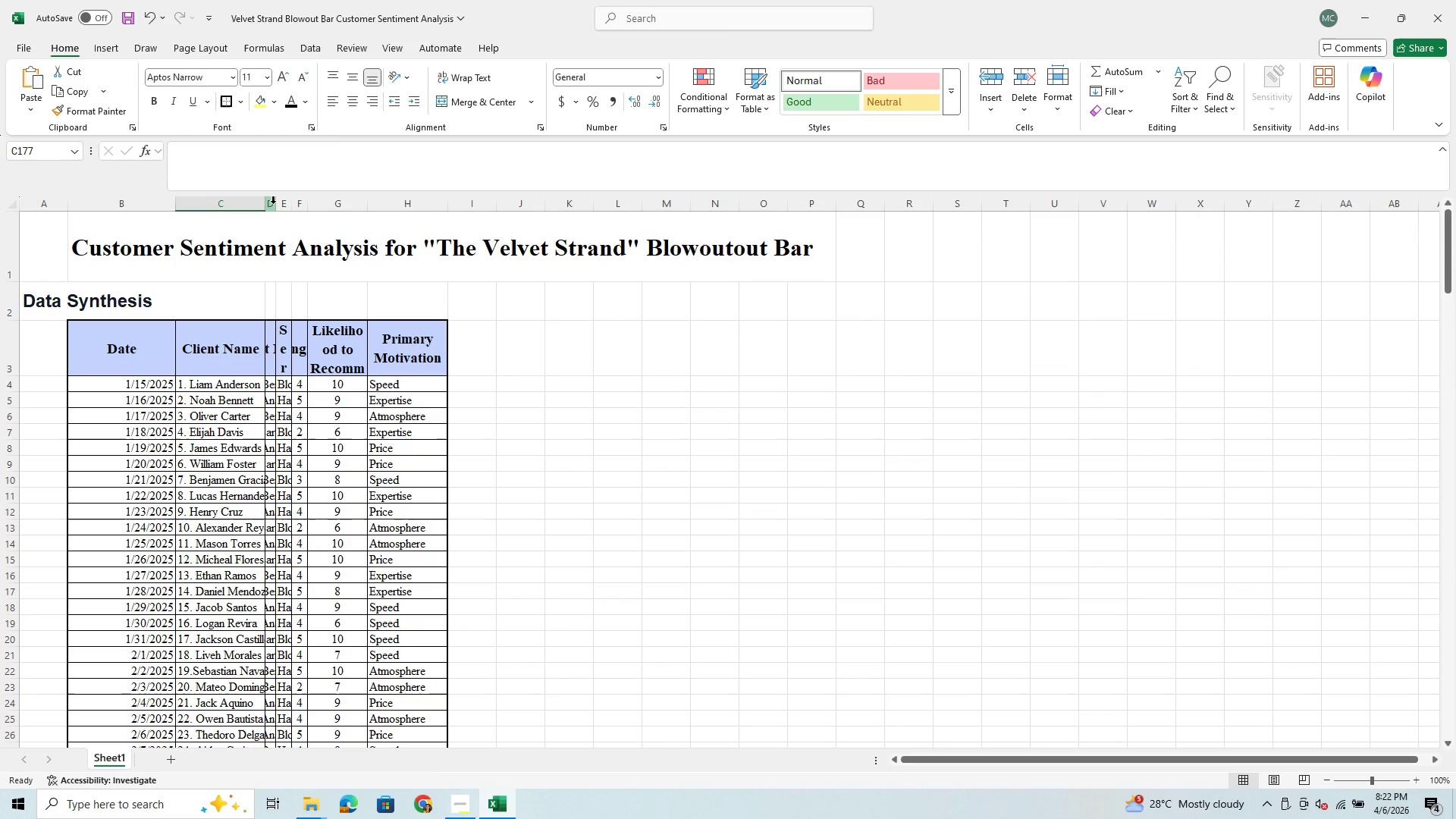 
left_click([275, 204])
 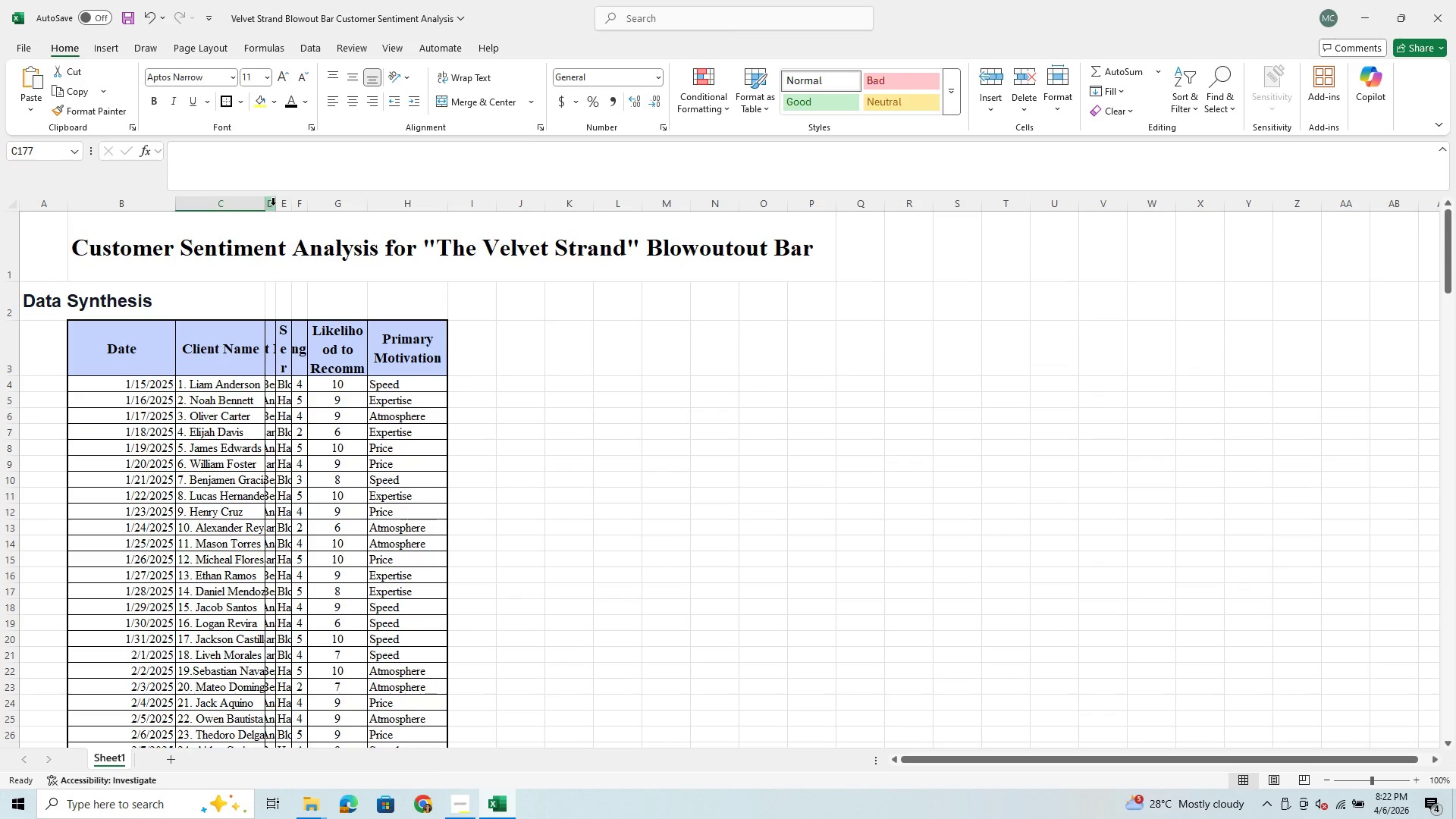 
left_click([273, 205])
 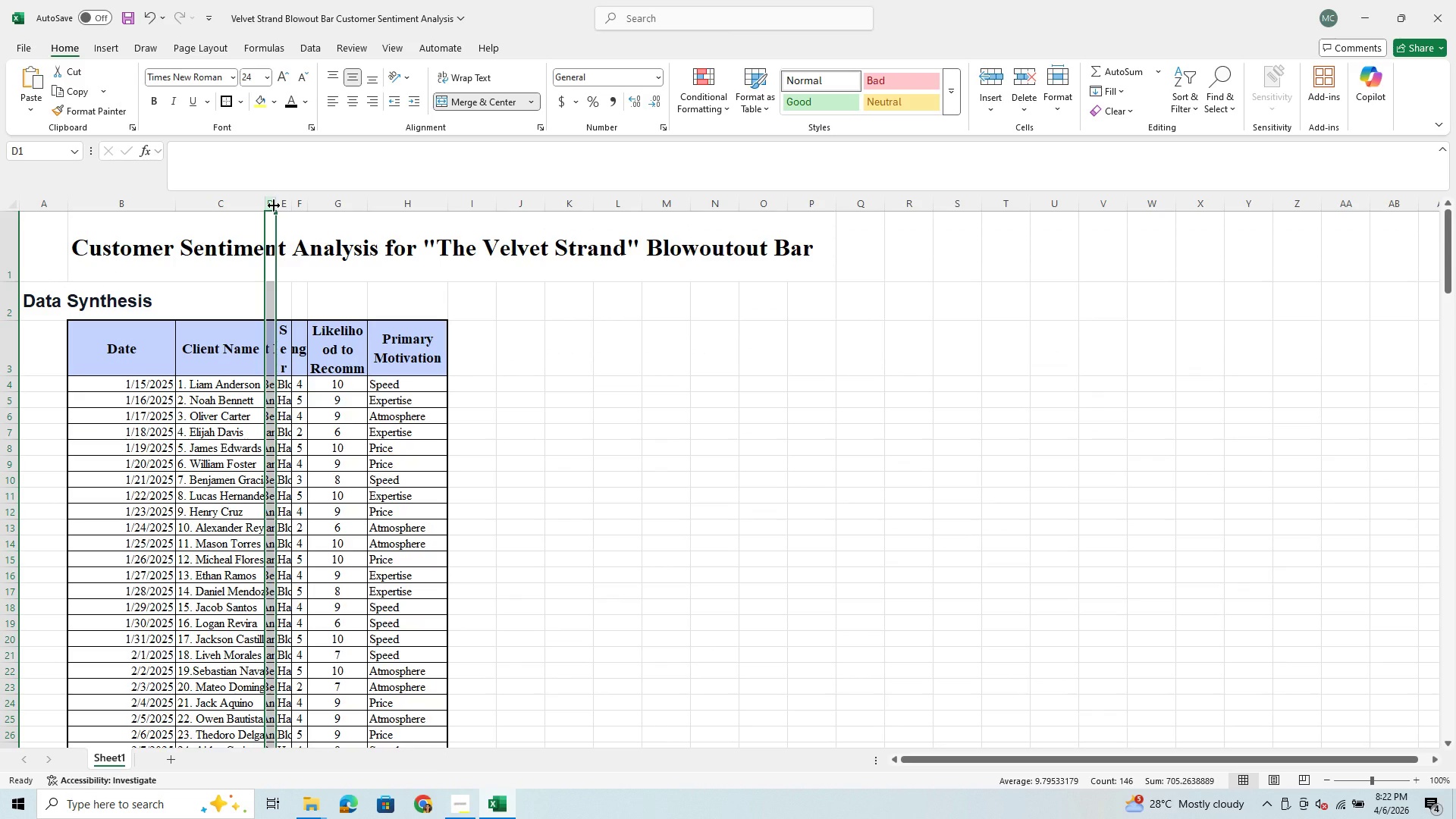 
left_click_drag(start_coordinate=[274, 206], to_coordinate=[359, 208])
 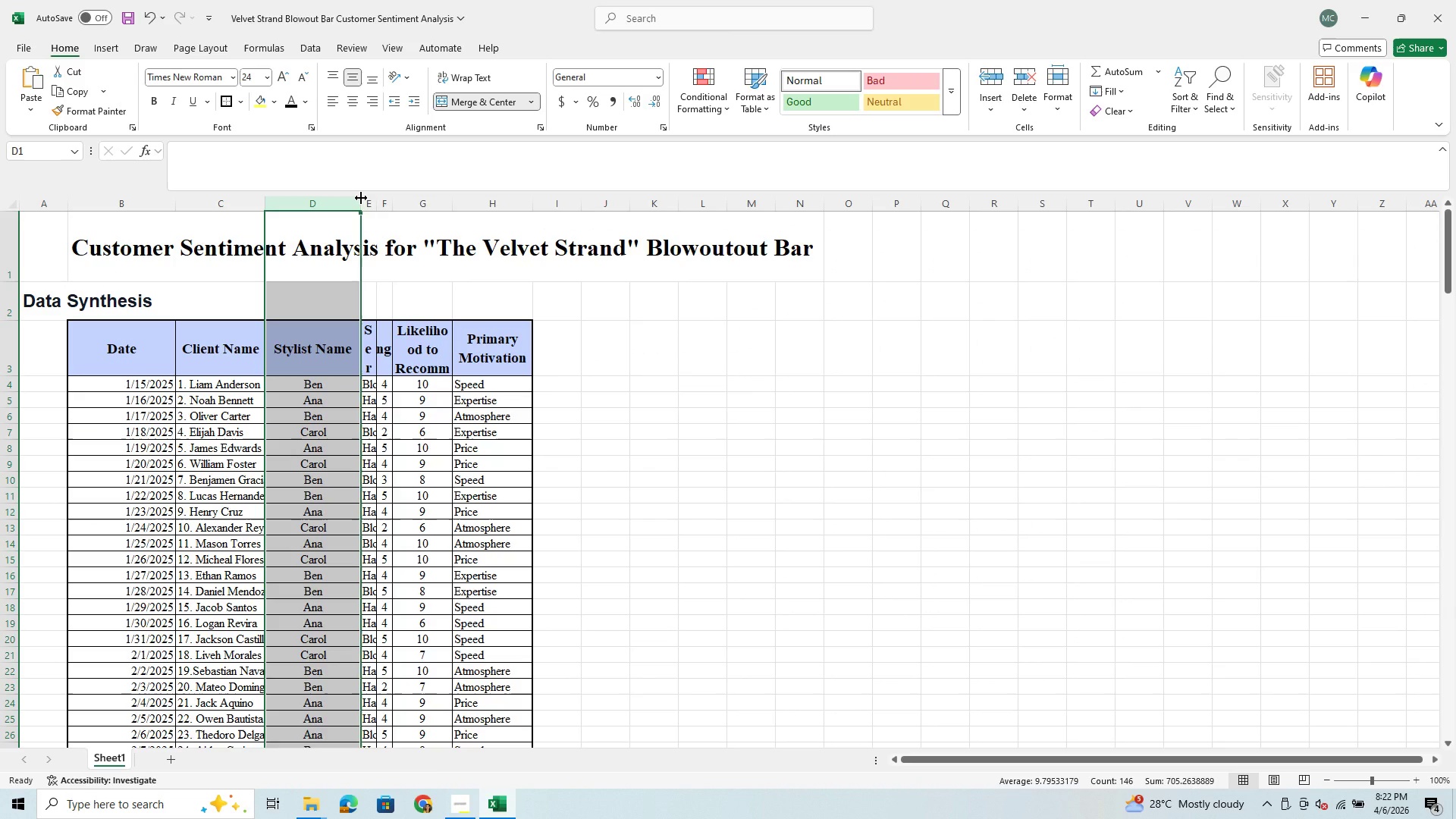 
left_click_drag(start_coordinate=[361, 198], to_coordinate=[356, 203])
 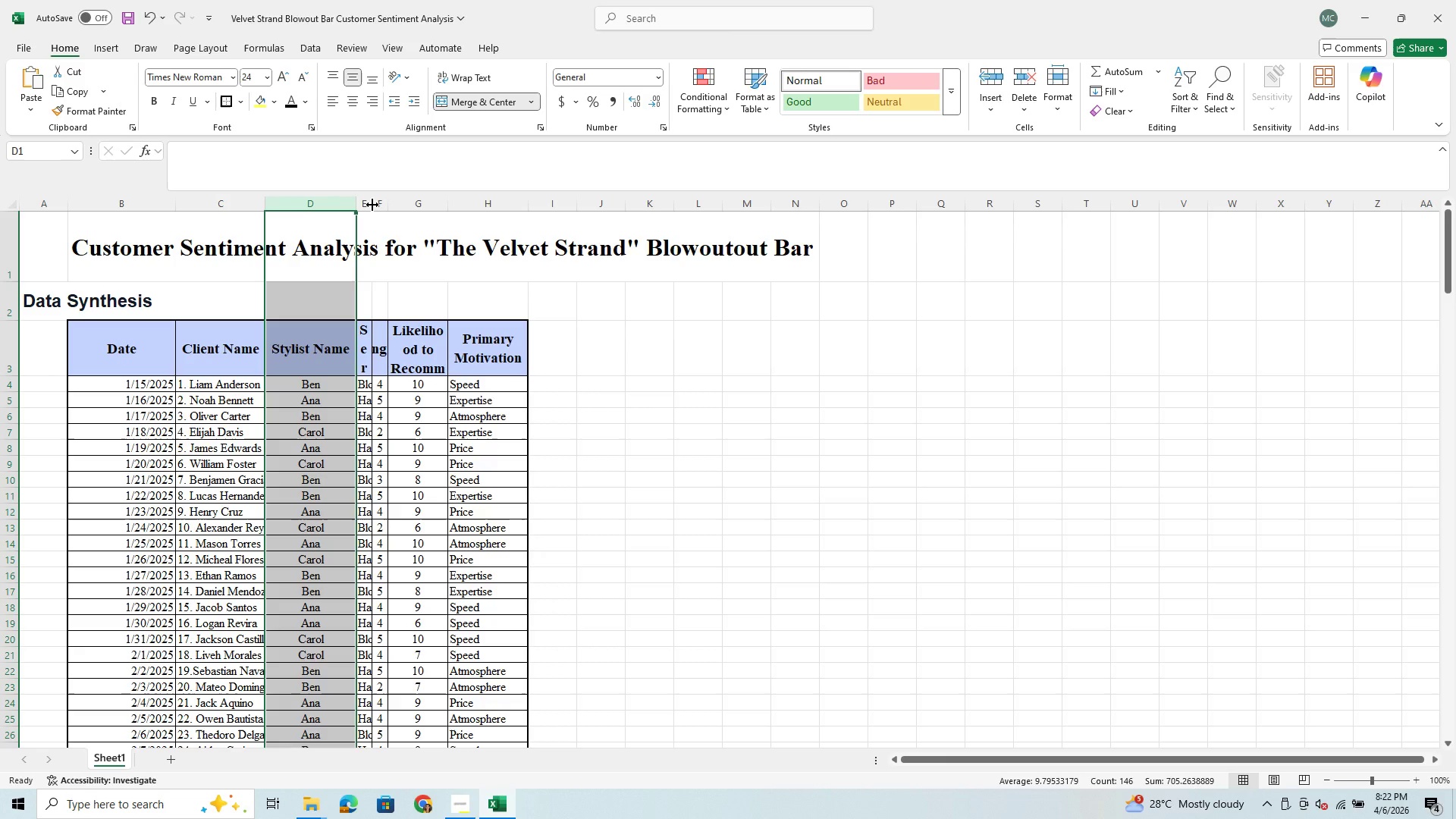 
left_click_drag(start_coordinate=[372, 205], to_coordinate=[431, 212])
 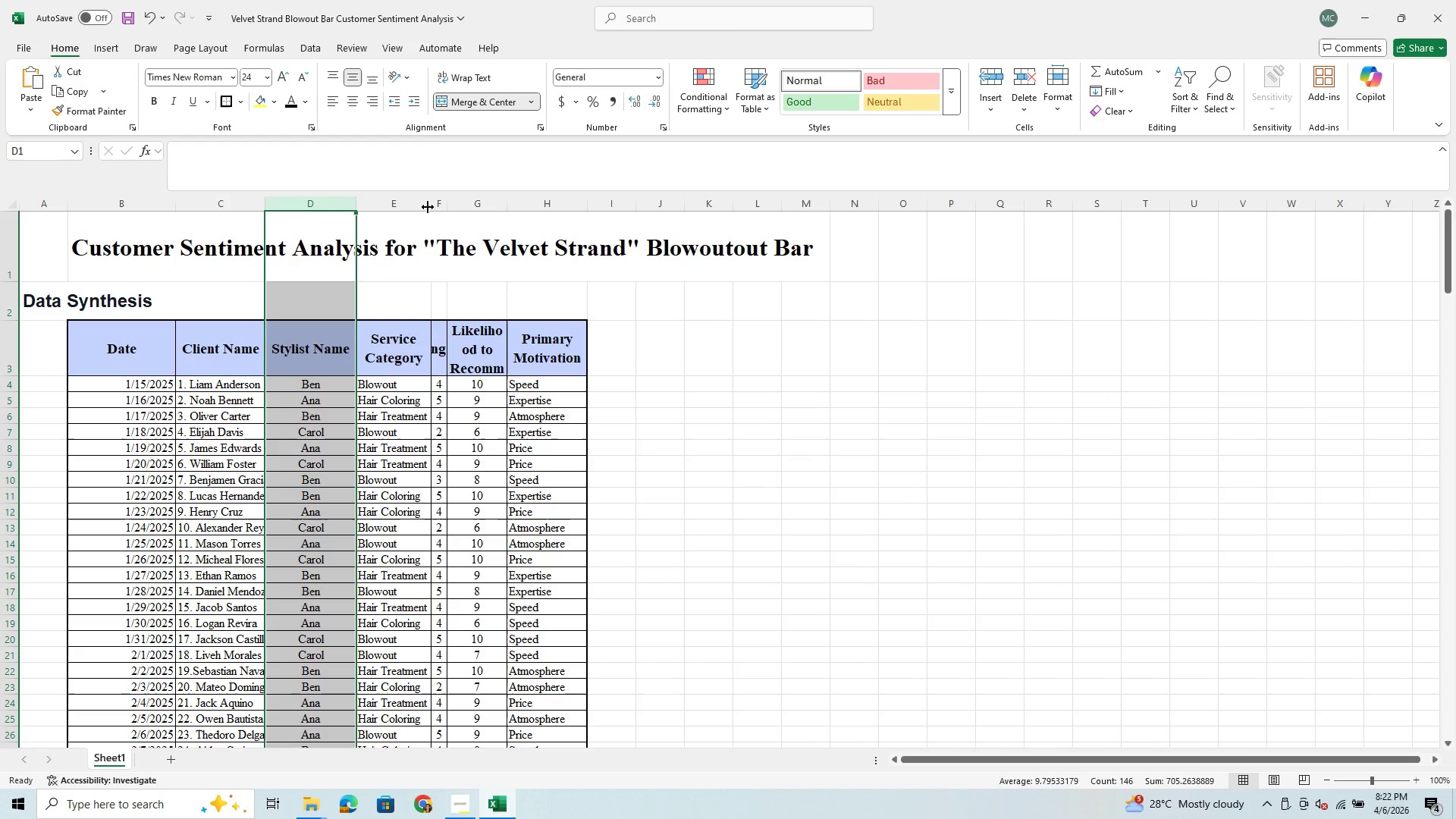 
left_click_drag(start_coordinate=[430, 203], to_coordinate=[450, 206])
 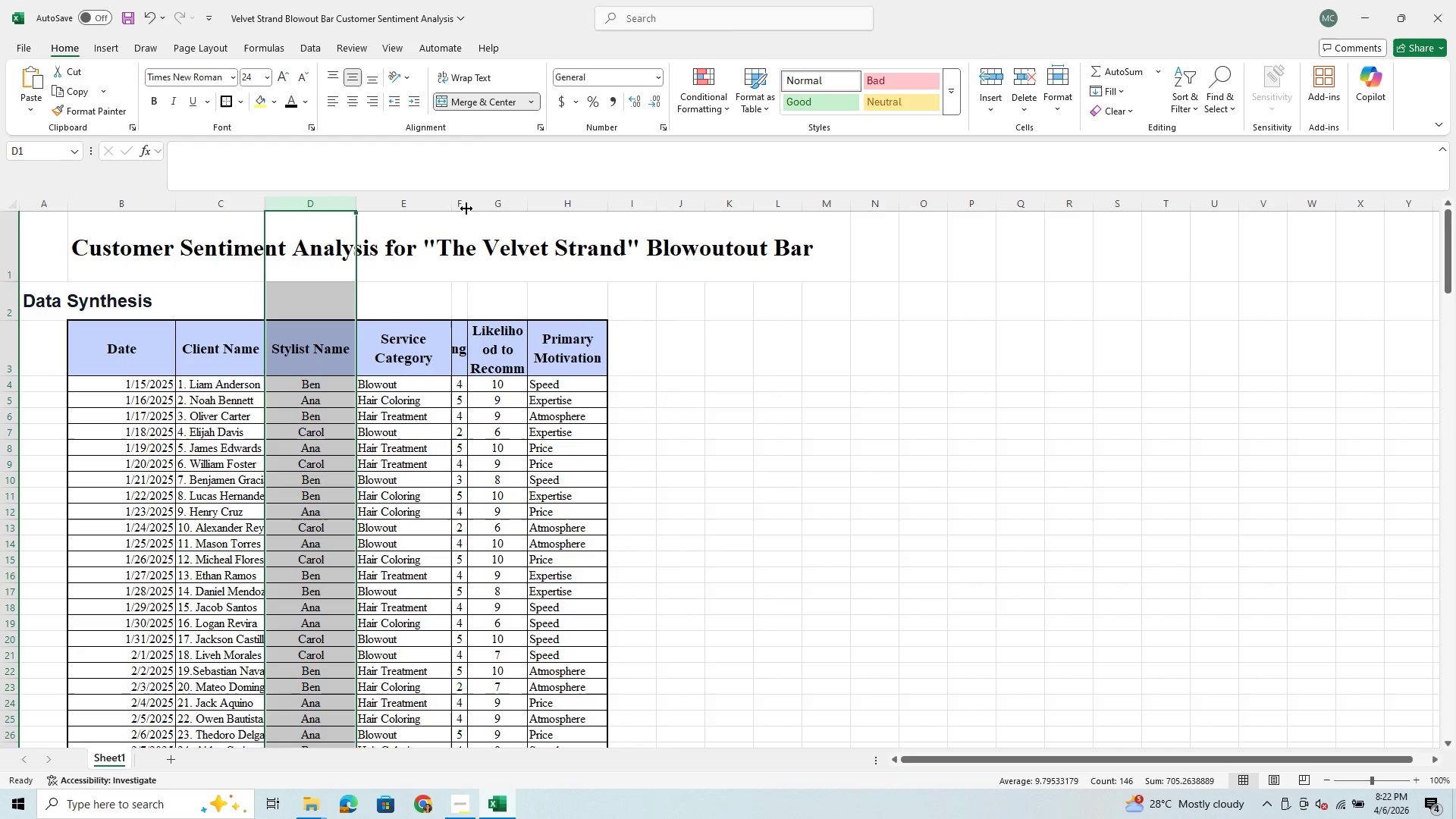 
left_click_drag(start_coordinate=[466, 206], to_coordinate=[514, 203])
 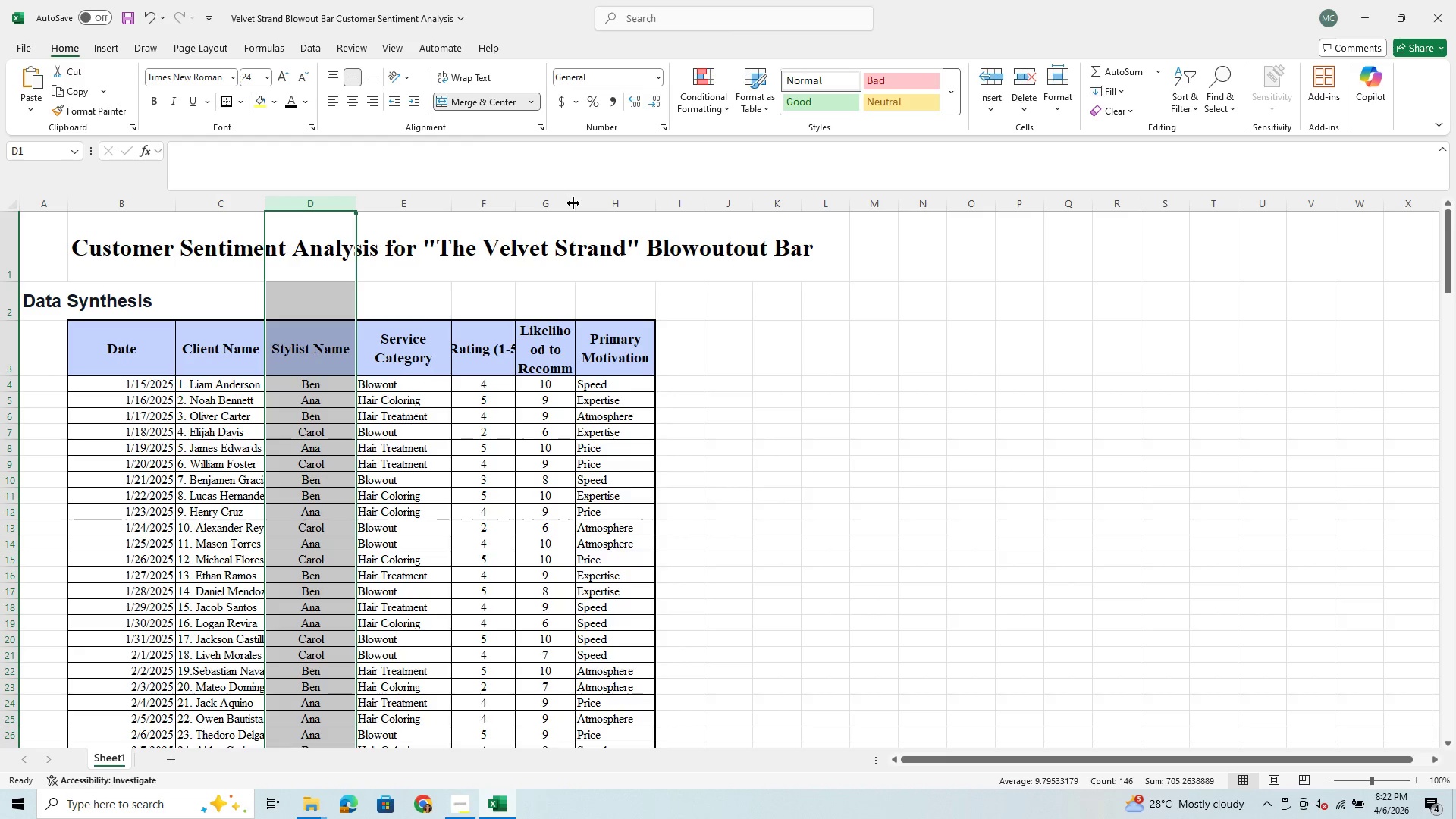 
left_click_drag(start_coordinate=[574, 203], to_coordinate=[586, 204])
 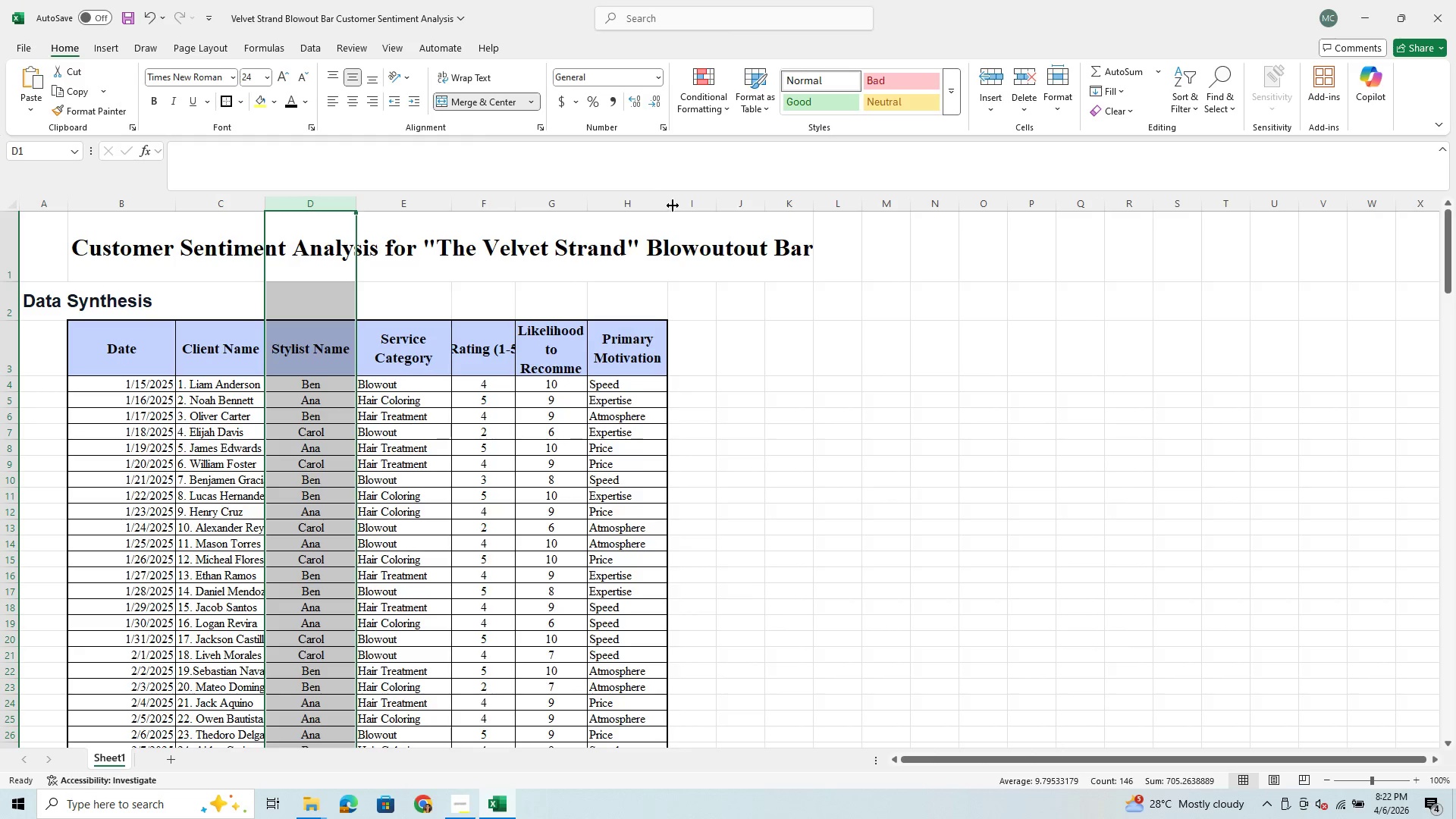 
left_click_drag(start_coordinate=[673, 206], to_coordinate=[692, 208])
 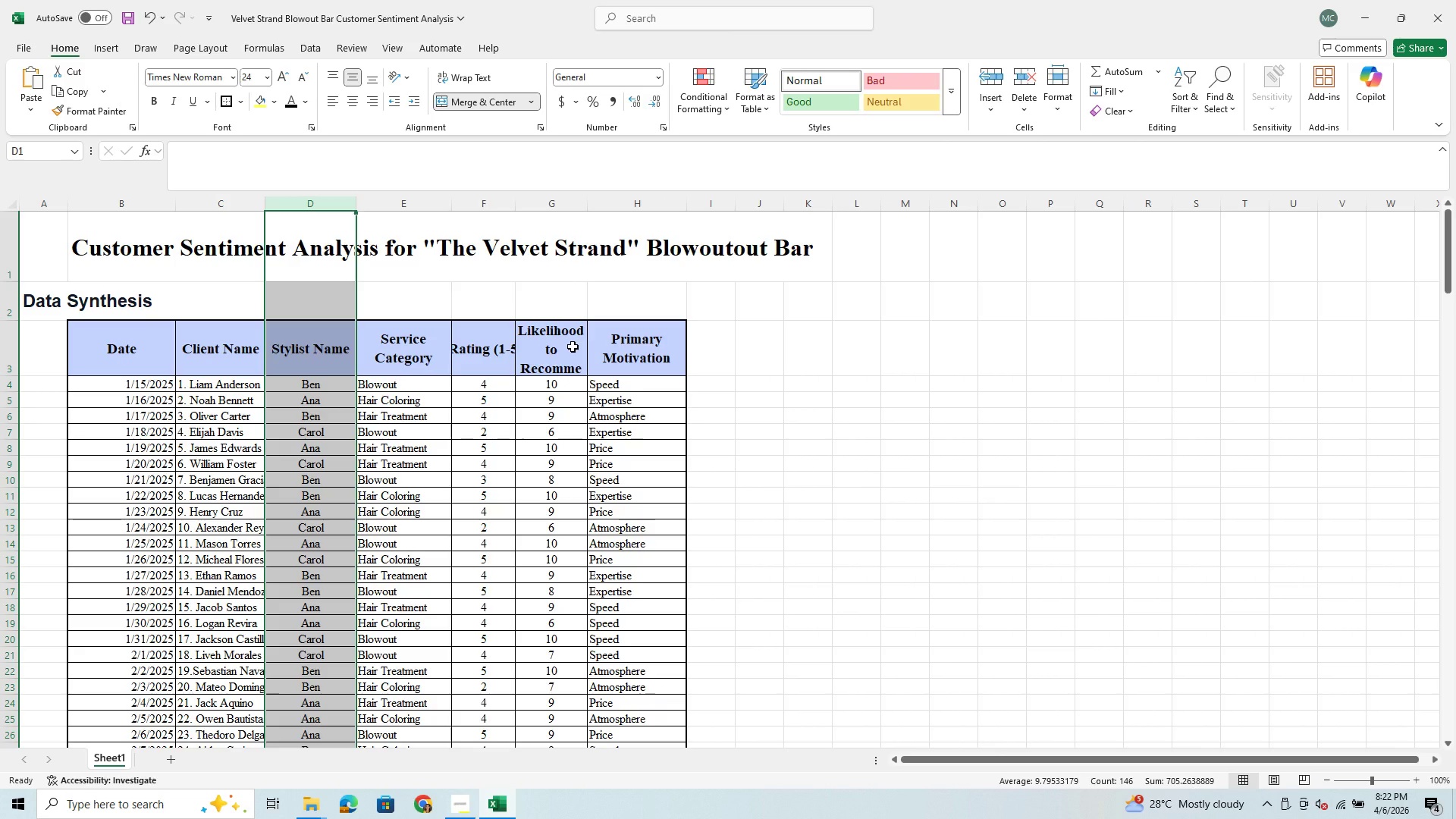 
scroll: coordinate [573, 347], scroll_direction: down, amount: 30.0
 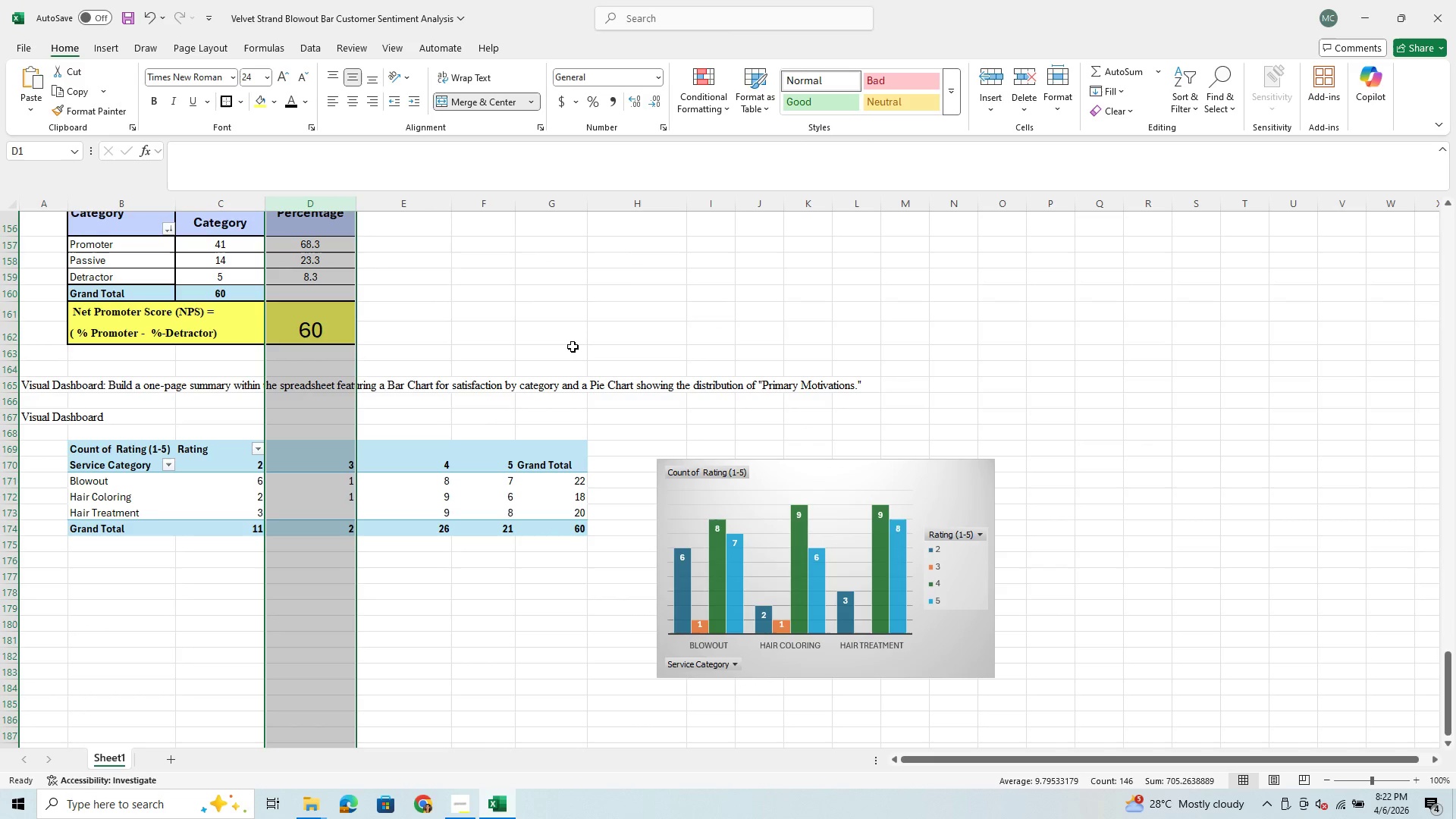 
left_click([456, 574])
 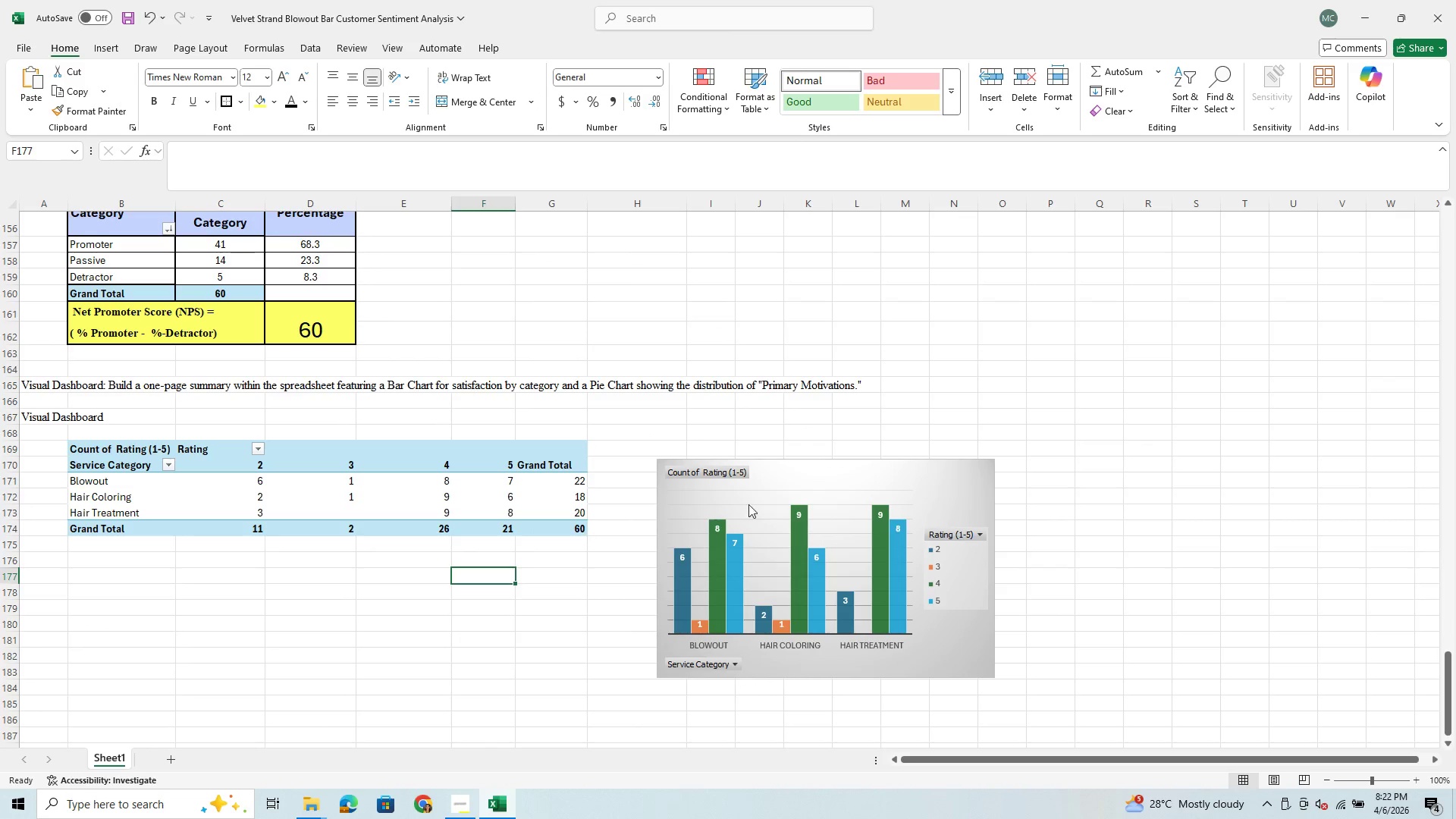 
left_click_drag(start_coordinate=[855, 475], to_coordinate=[269, 579])
 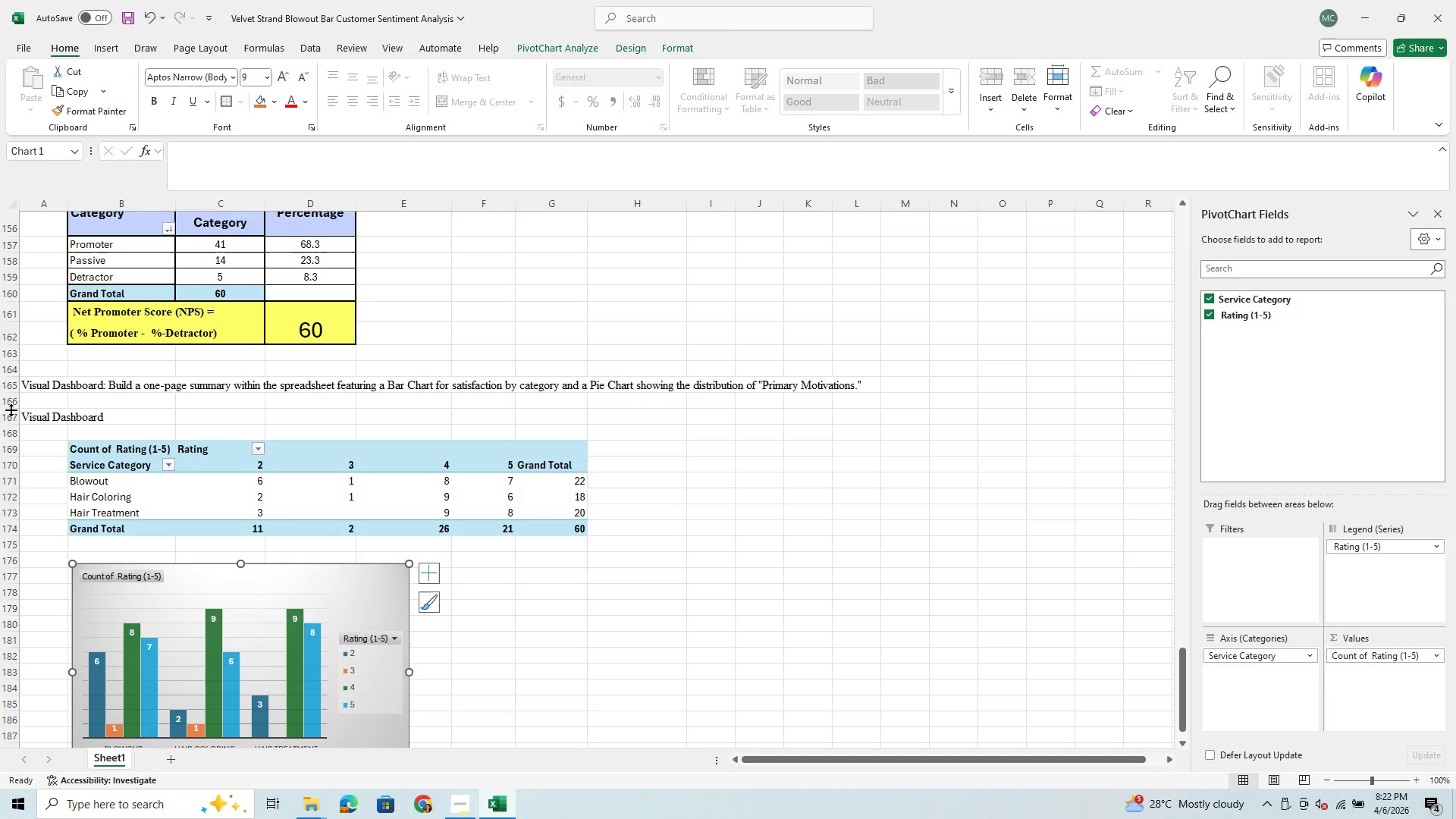 
right_click([14, 435])
 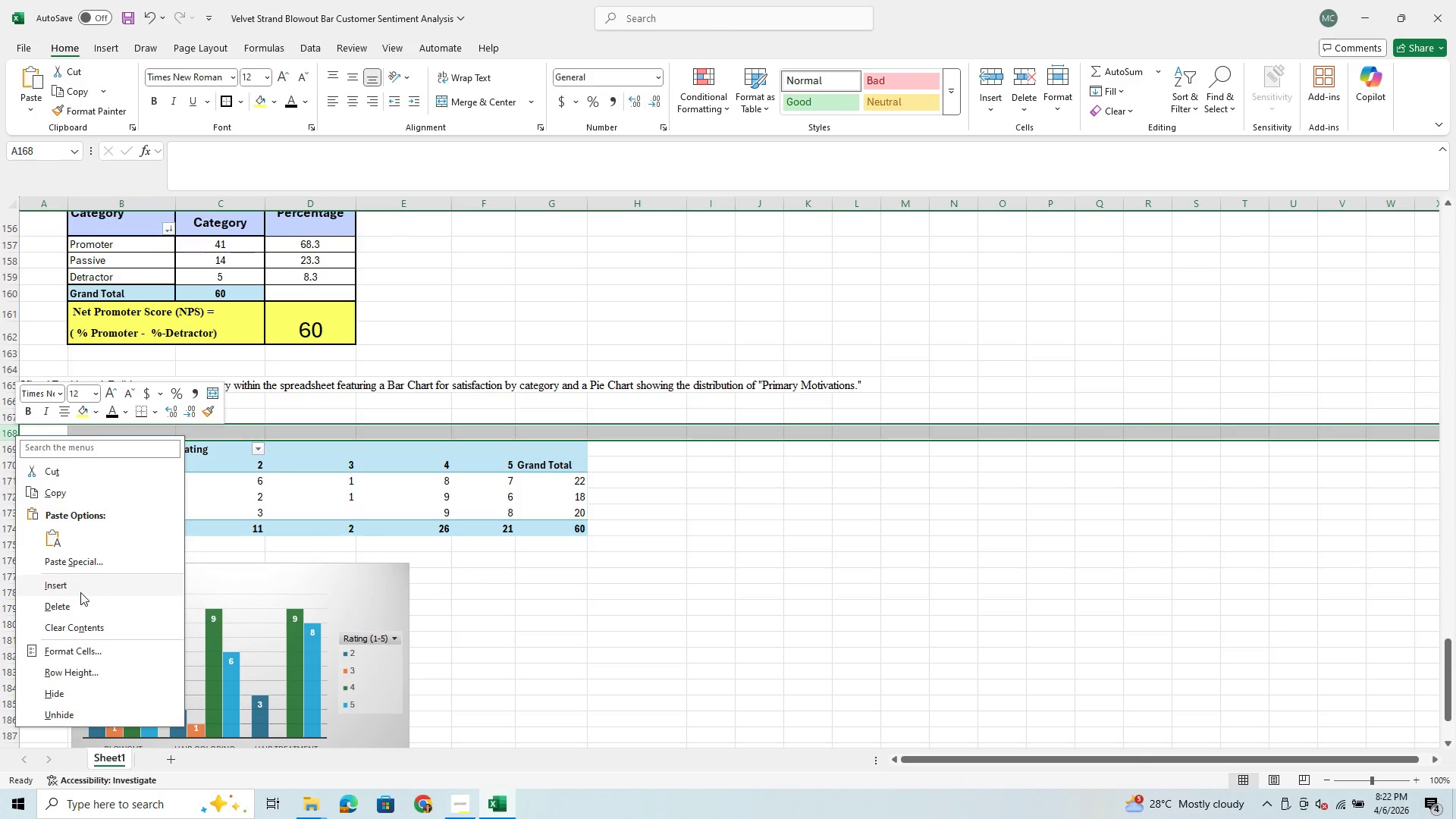 
left_click([84, 586])
 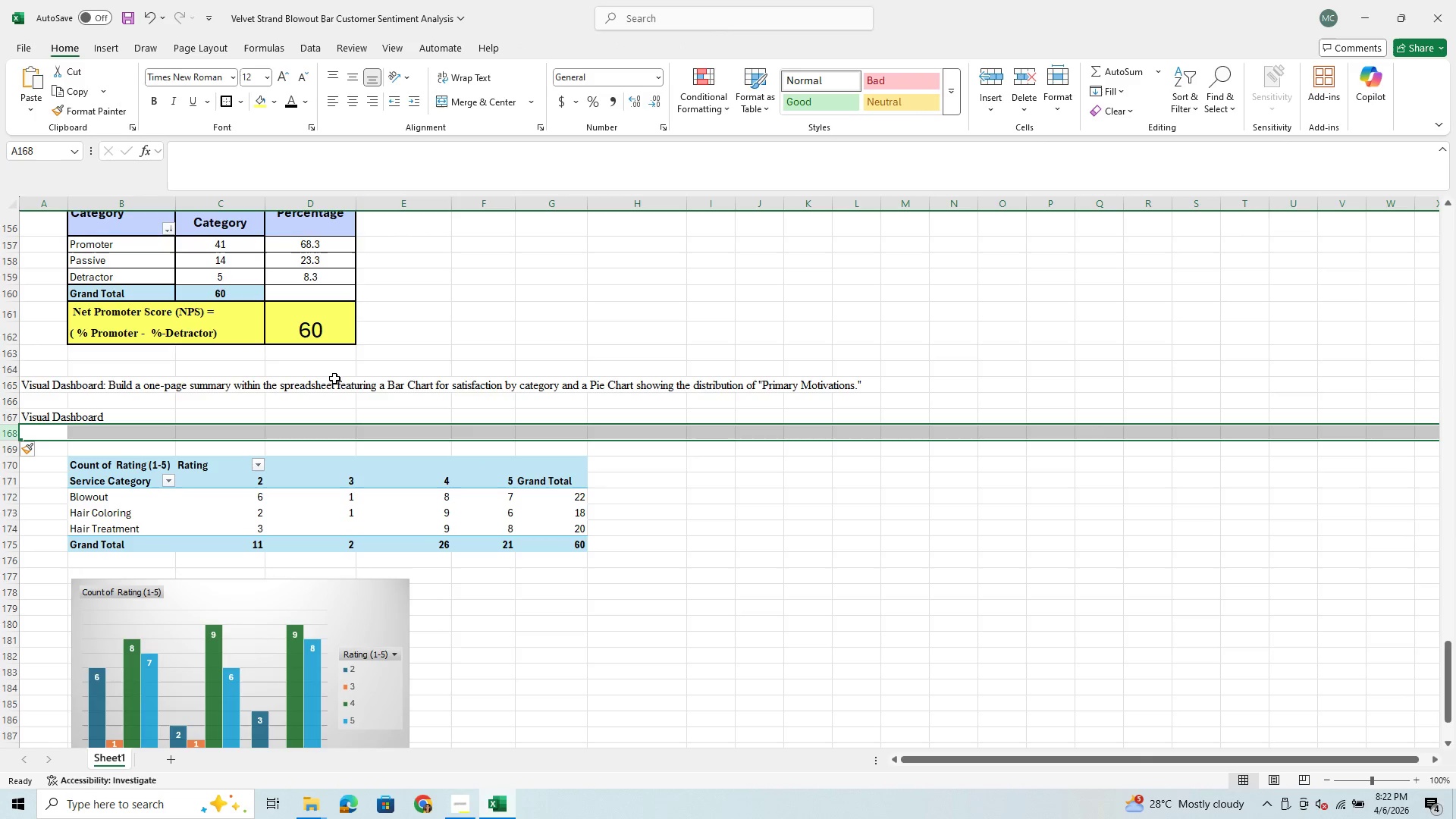 
left_click([337, 418])
 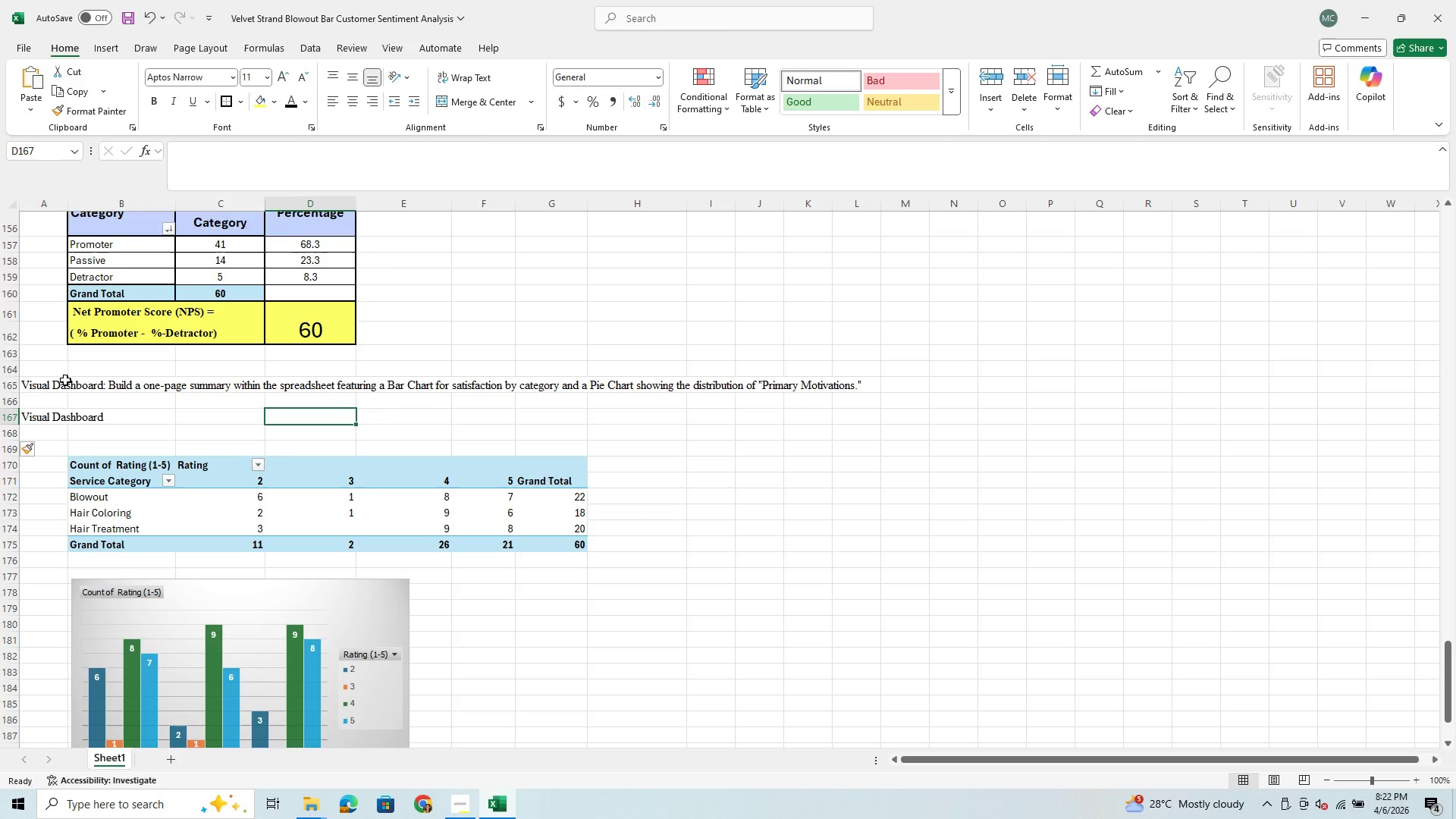 
left_click([8, 389])
 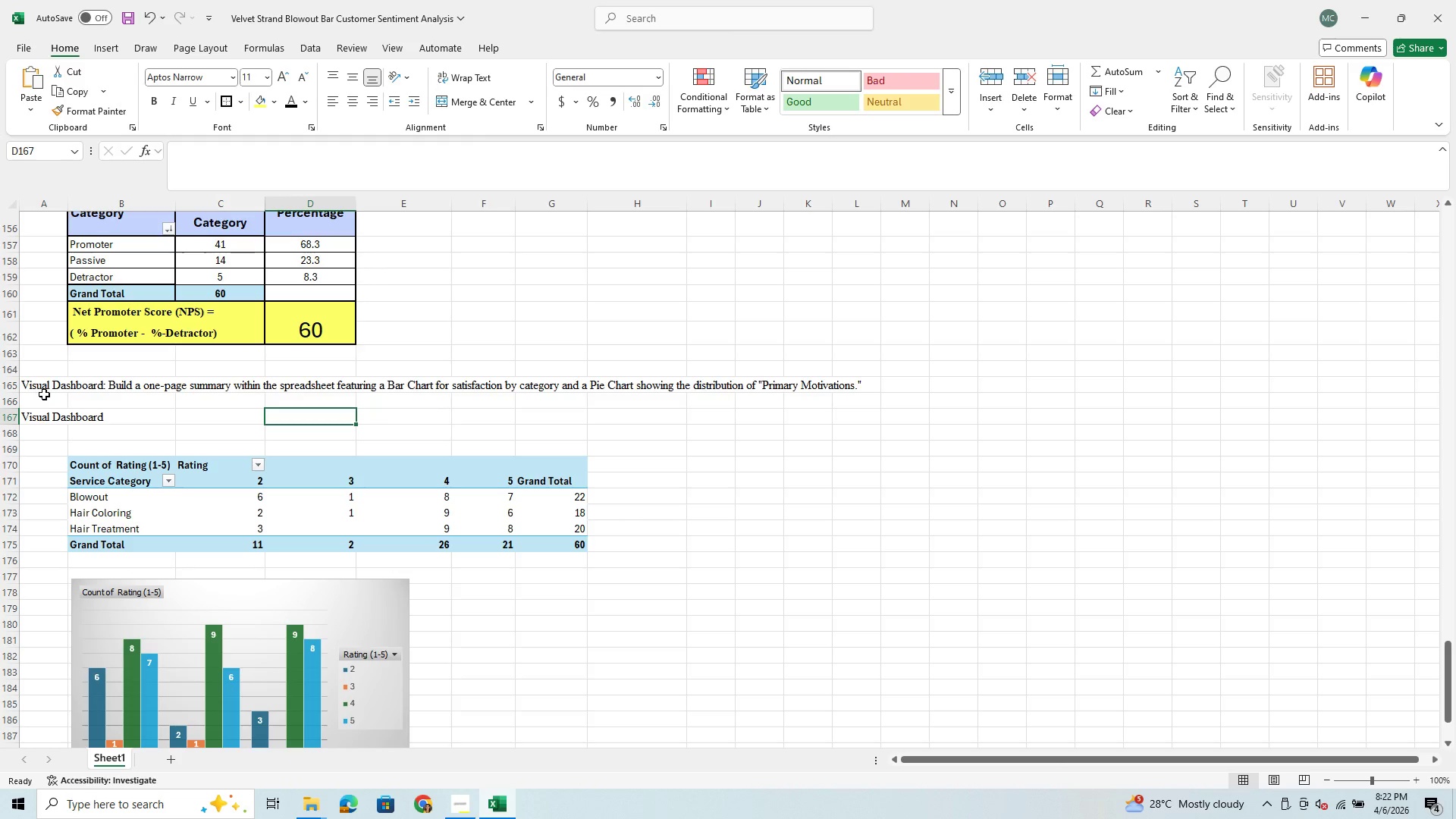 
left_click([43, 383])
 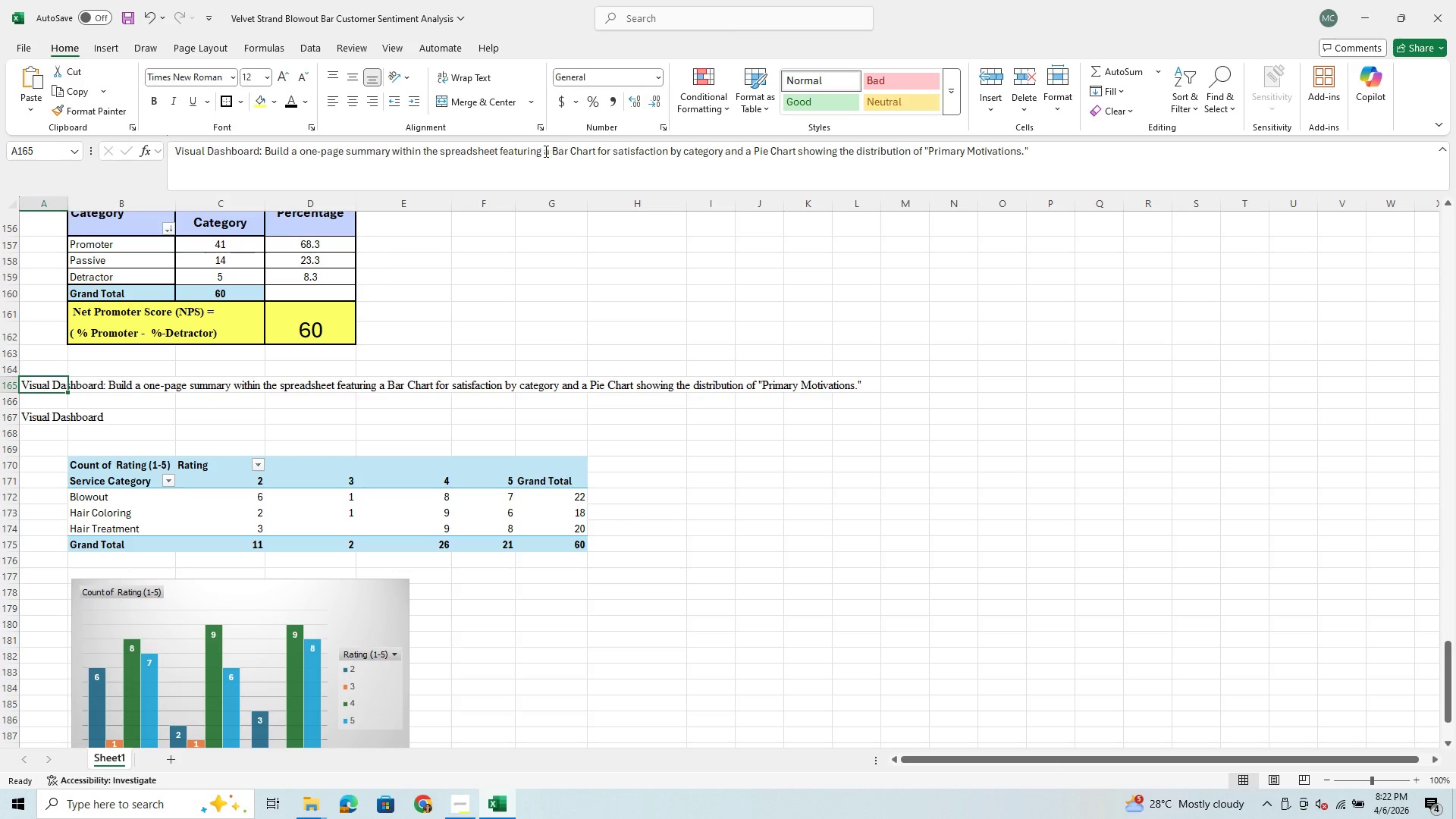 
left_click_drag(start_coordinate=[553, 152], to_coordinate=[723, 158])
 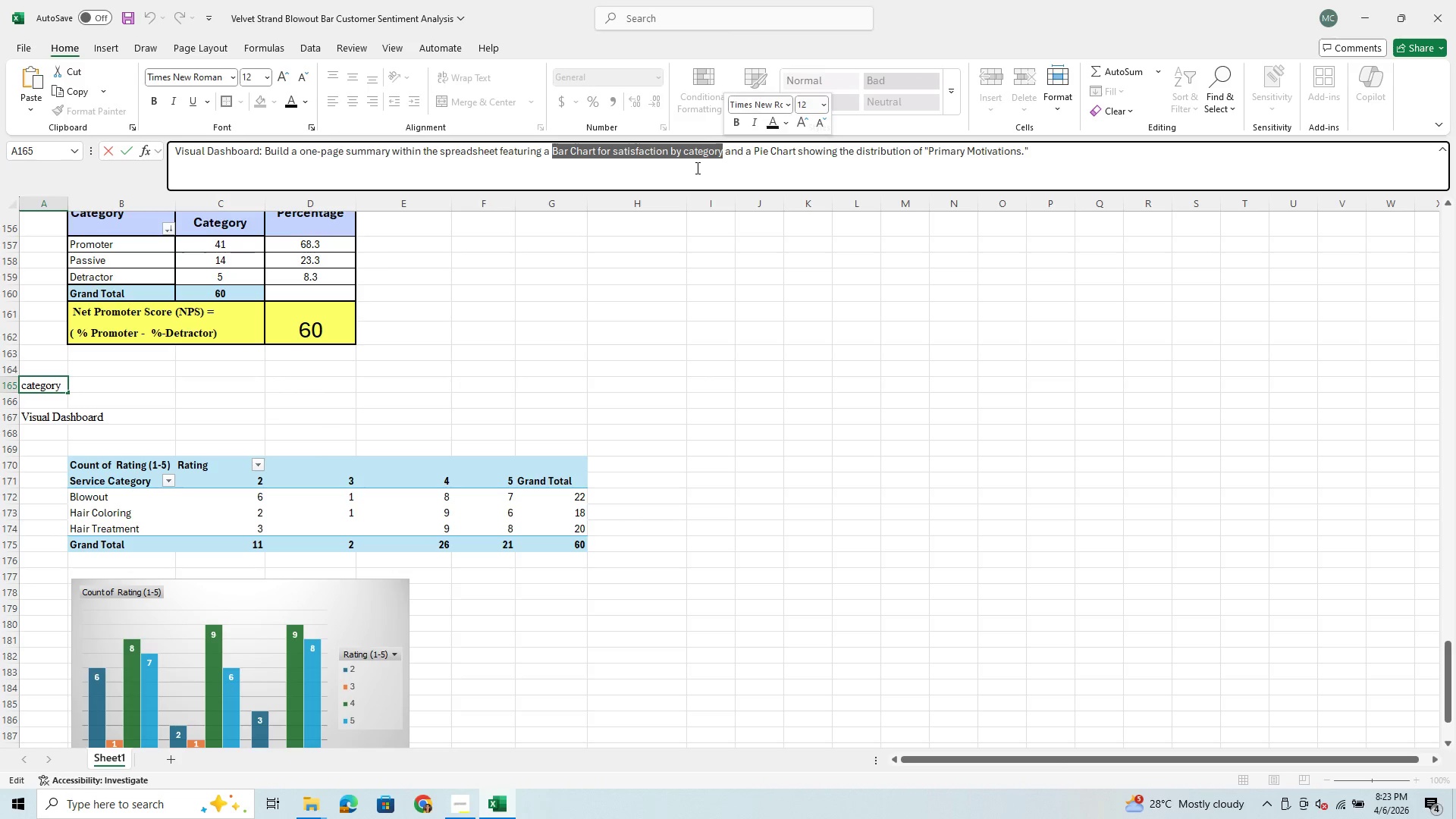 
key(Control+C)
 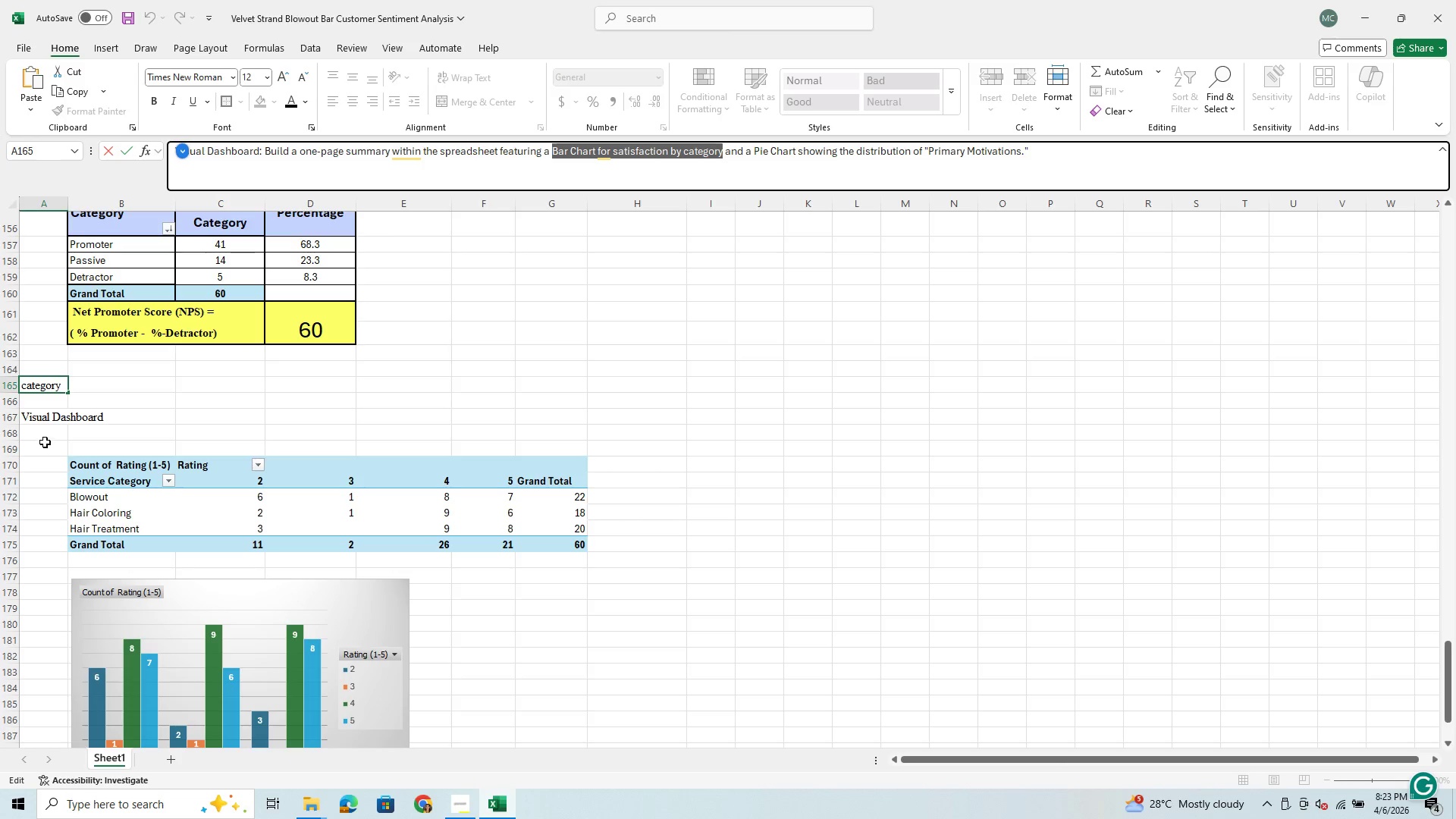 
left_click_drag(start_coordinate=[45, 441], to_coordinate=[169, 546])
 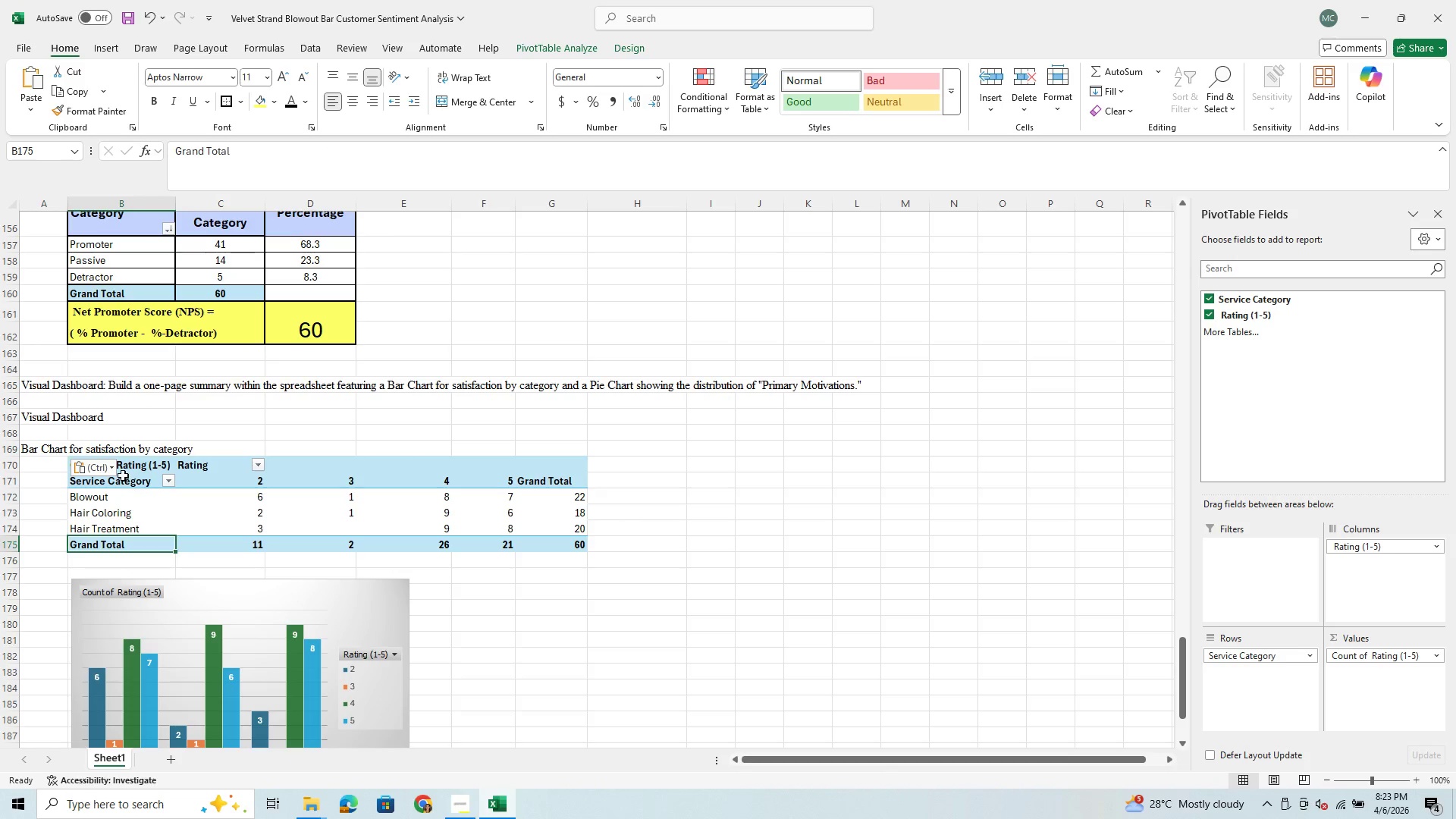 
key(Control+V)
 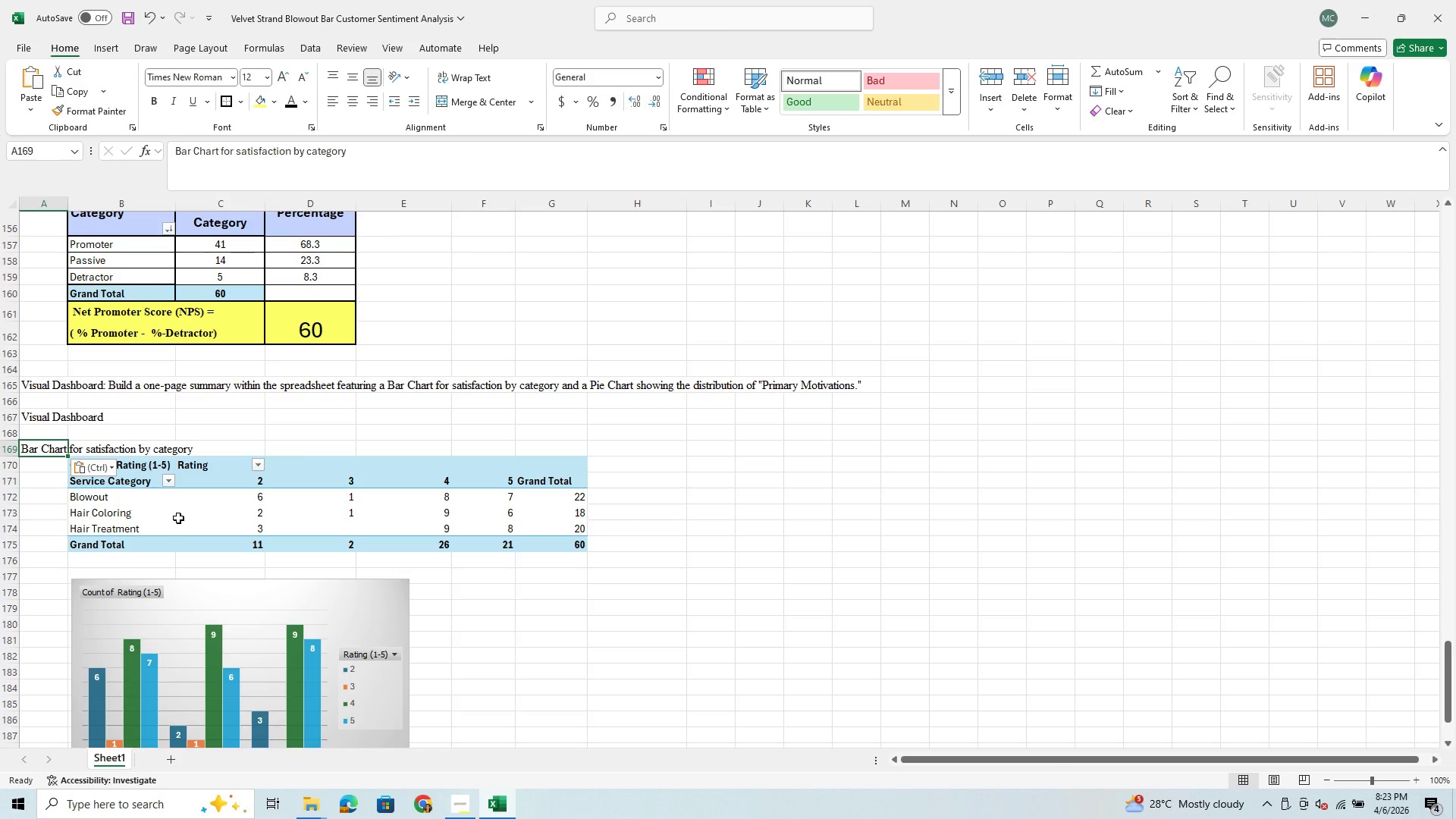 
left_click([169, 546])
 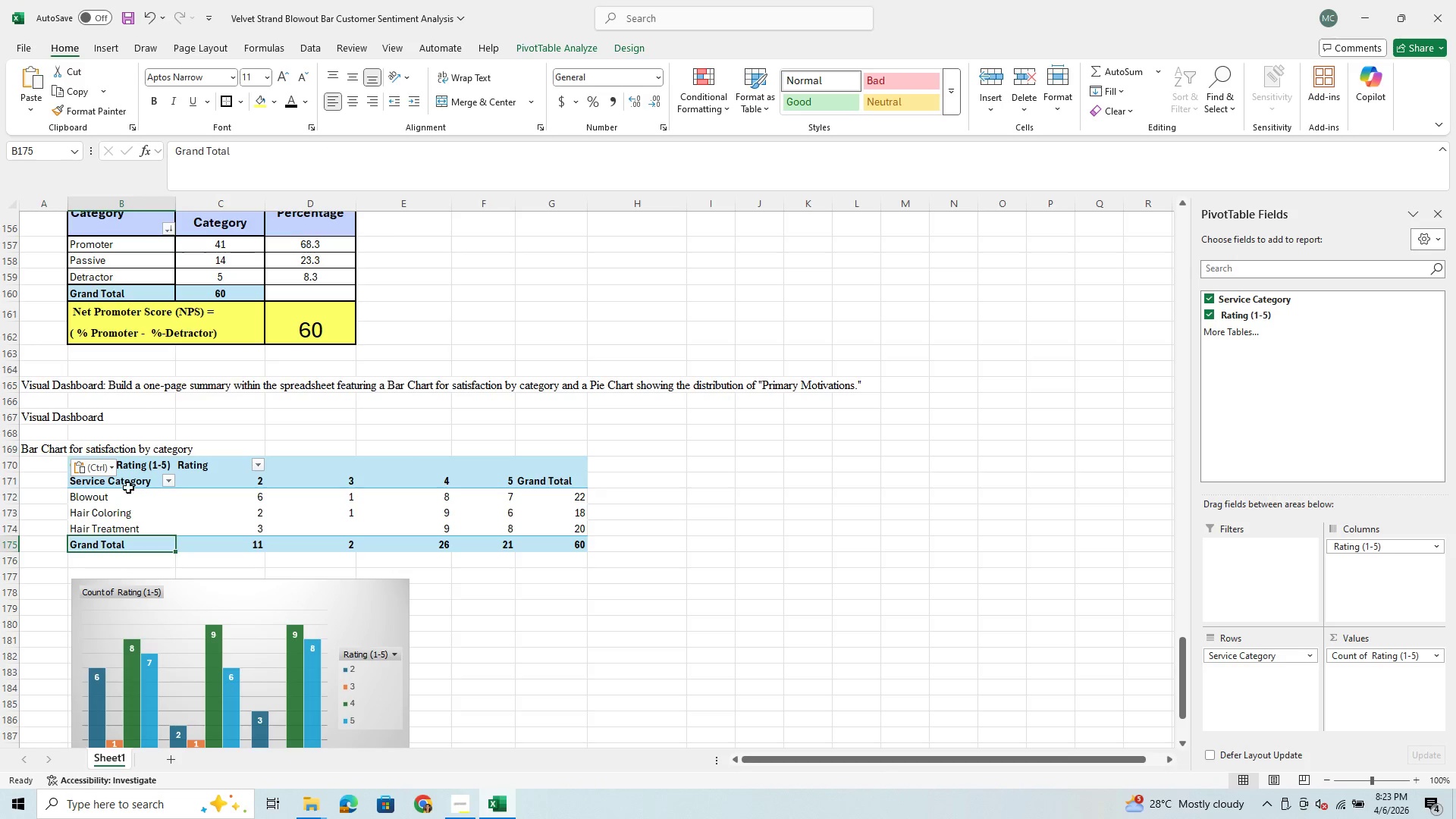 
left_click_drag(start_coordinate=[123, 475], to_coordinate=[157, 475])
 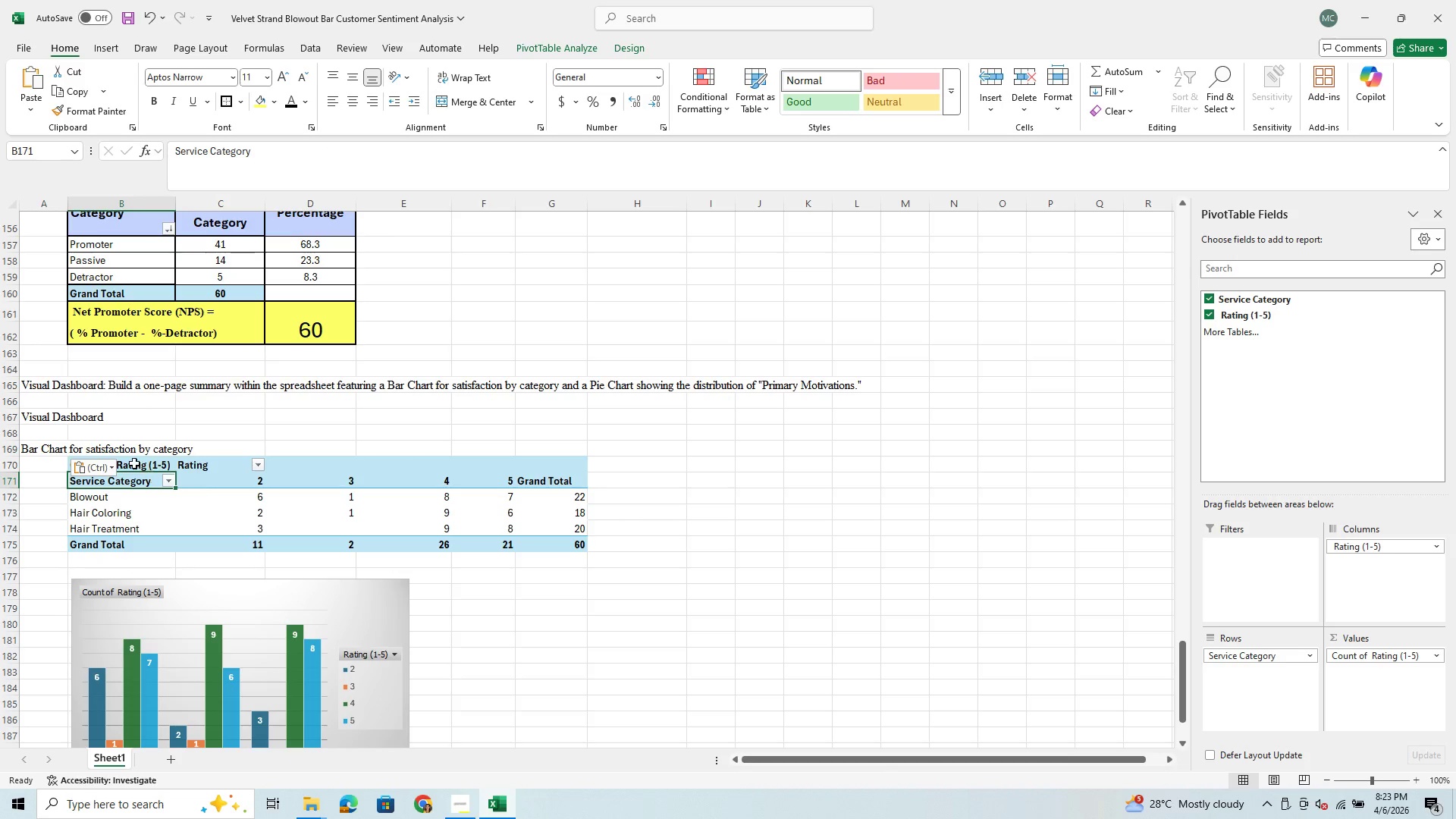 
left_click_drag(start_coordinate=[133, 463], to_coordinate=[550, 542])
 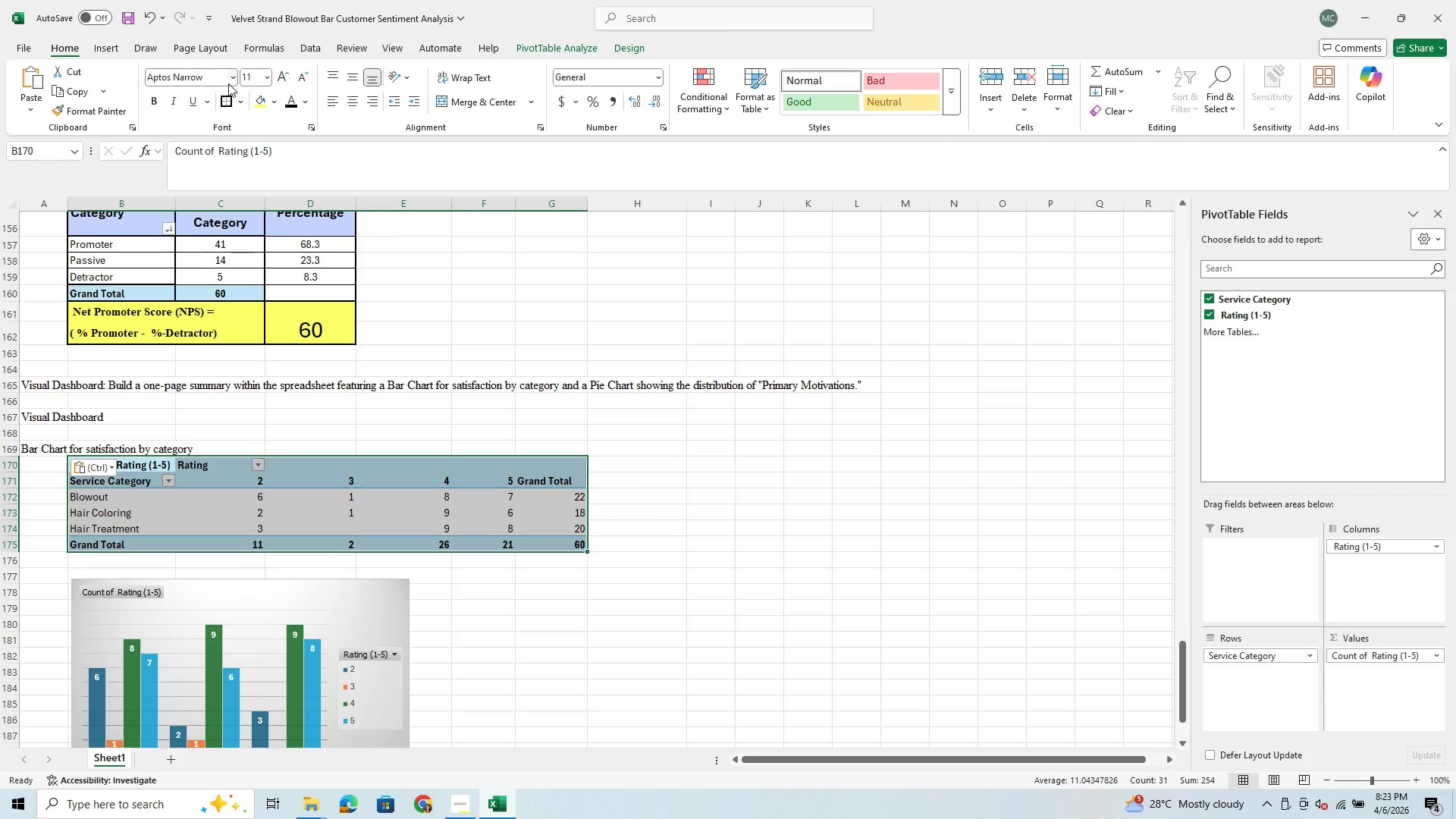 
left_click([267, 74])
 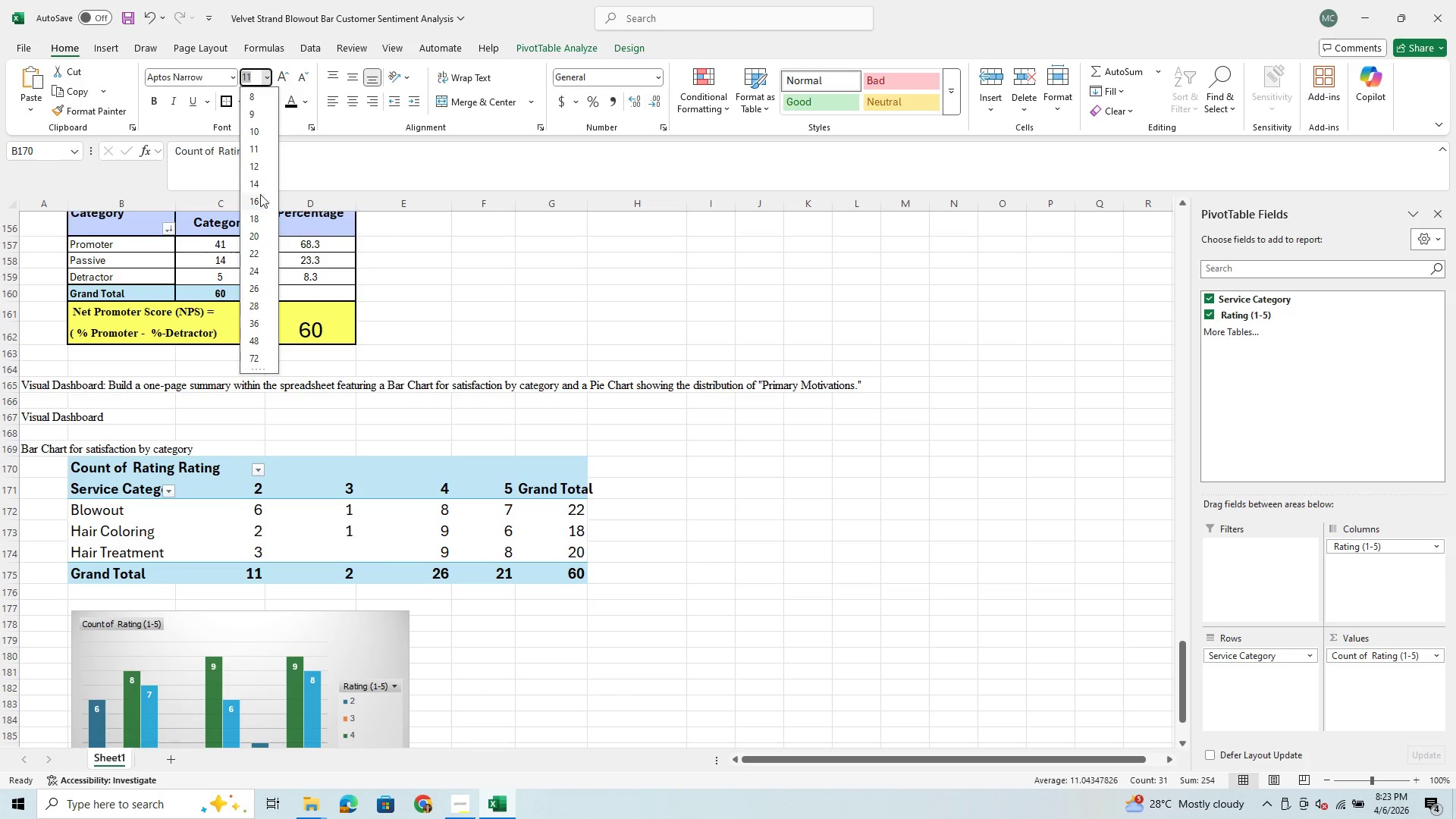 
wait(5.69)
 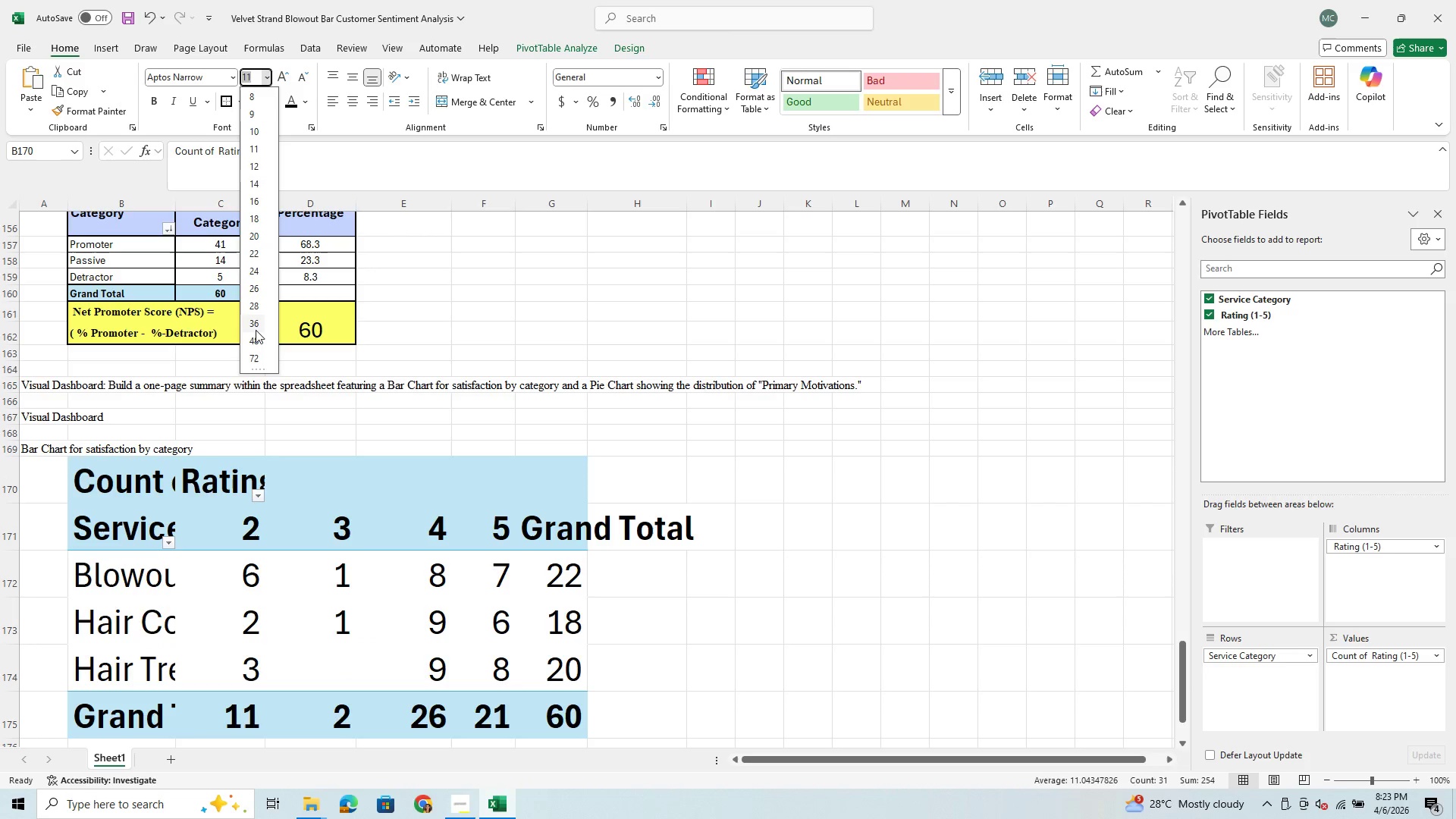 
left_click([259, 165])
 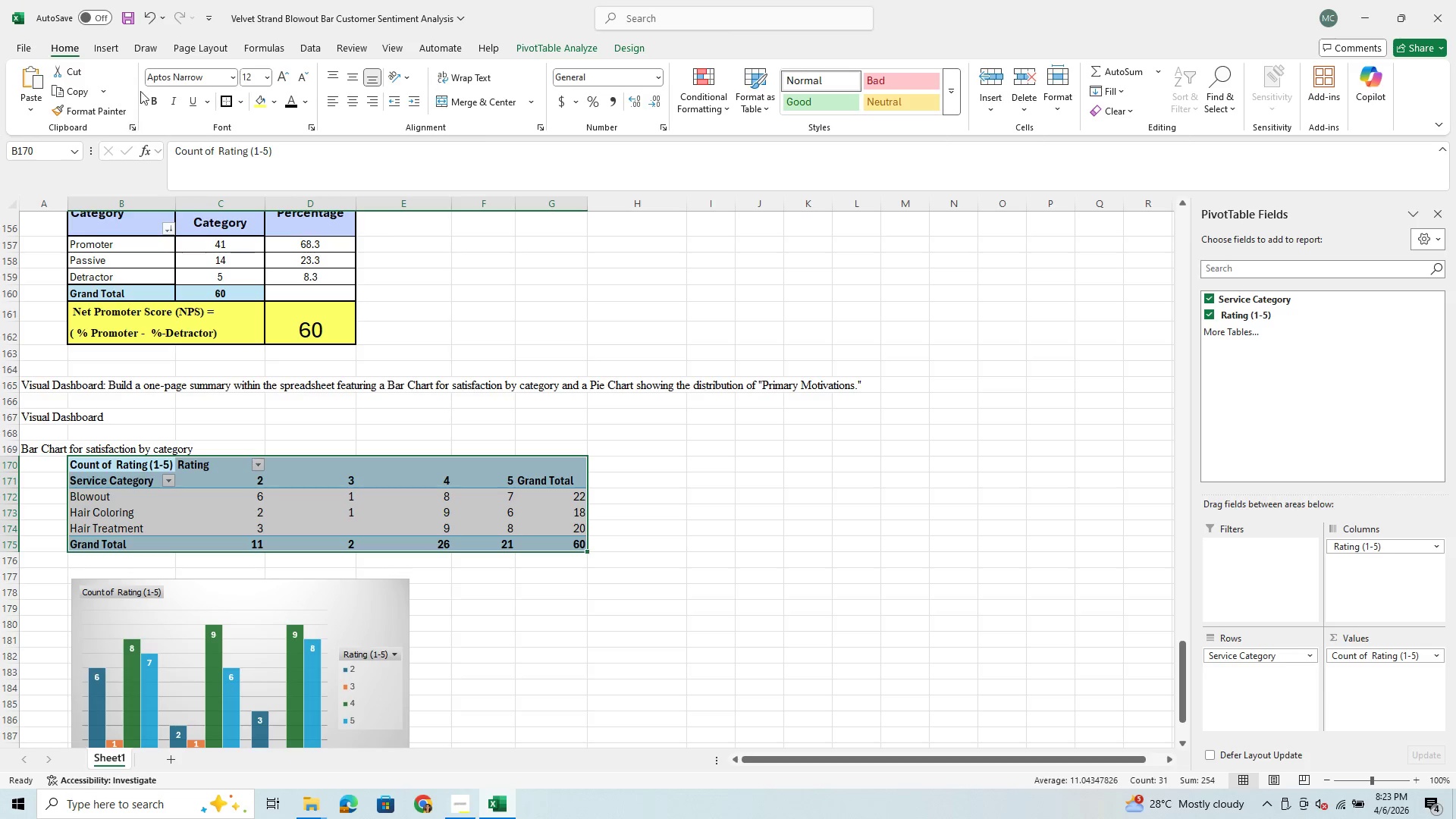 
left_click([232, 77])
 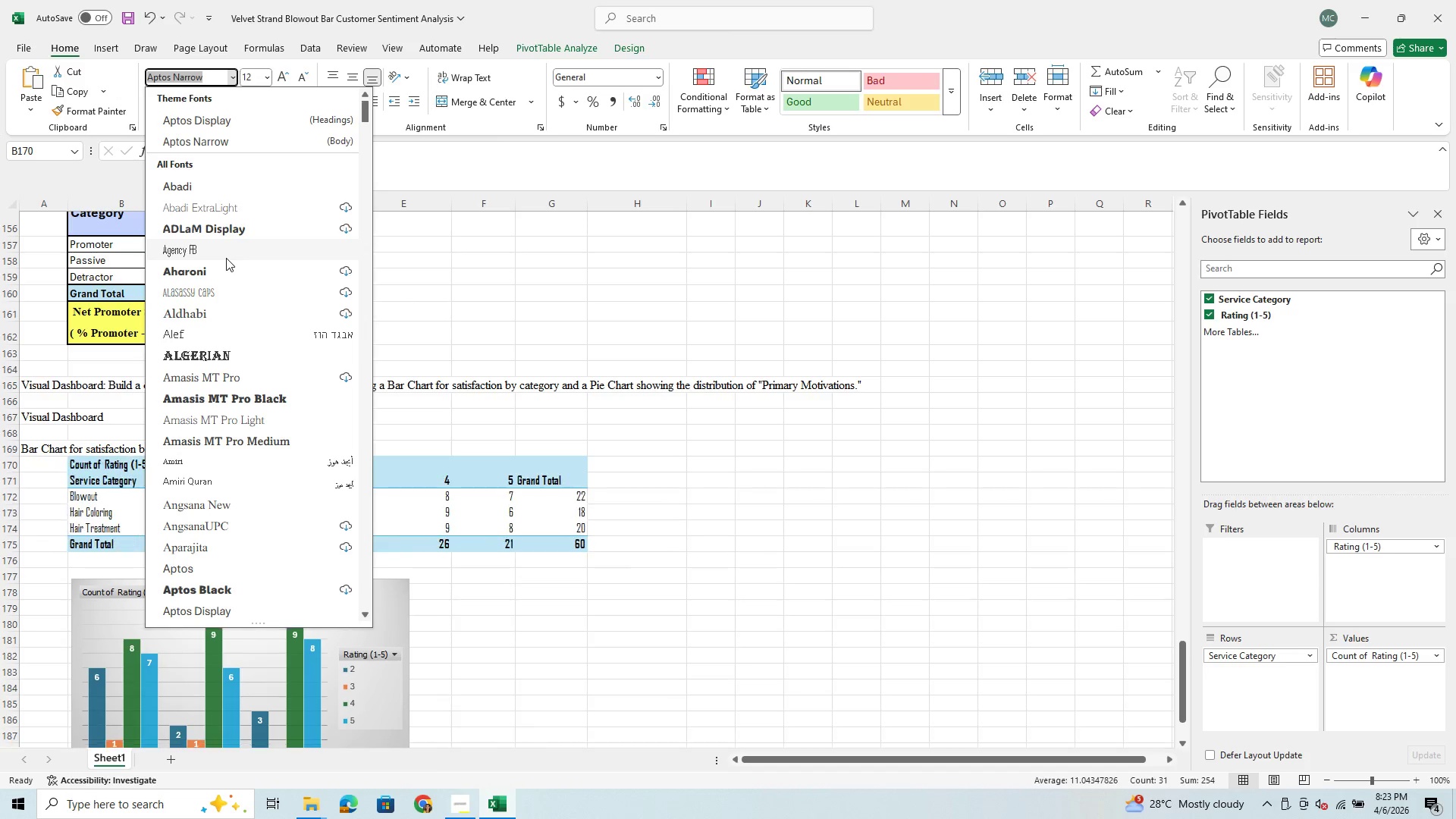 
type(time)
 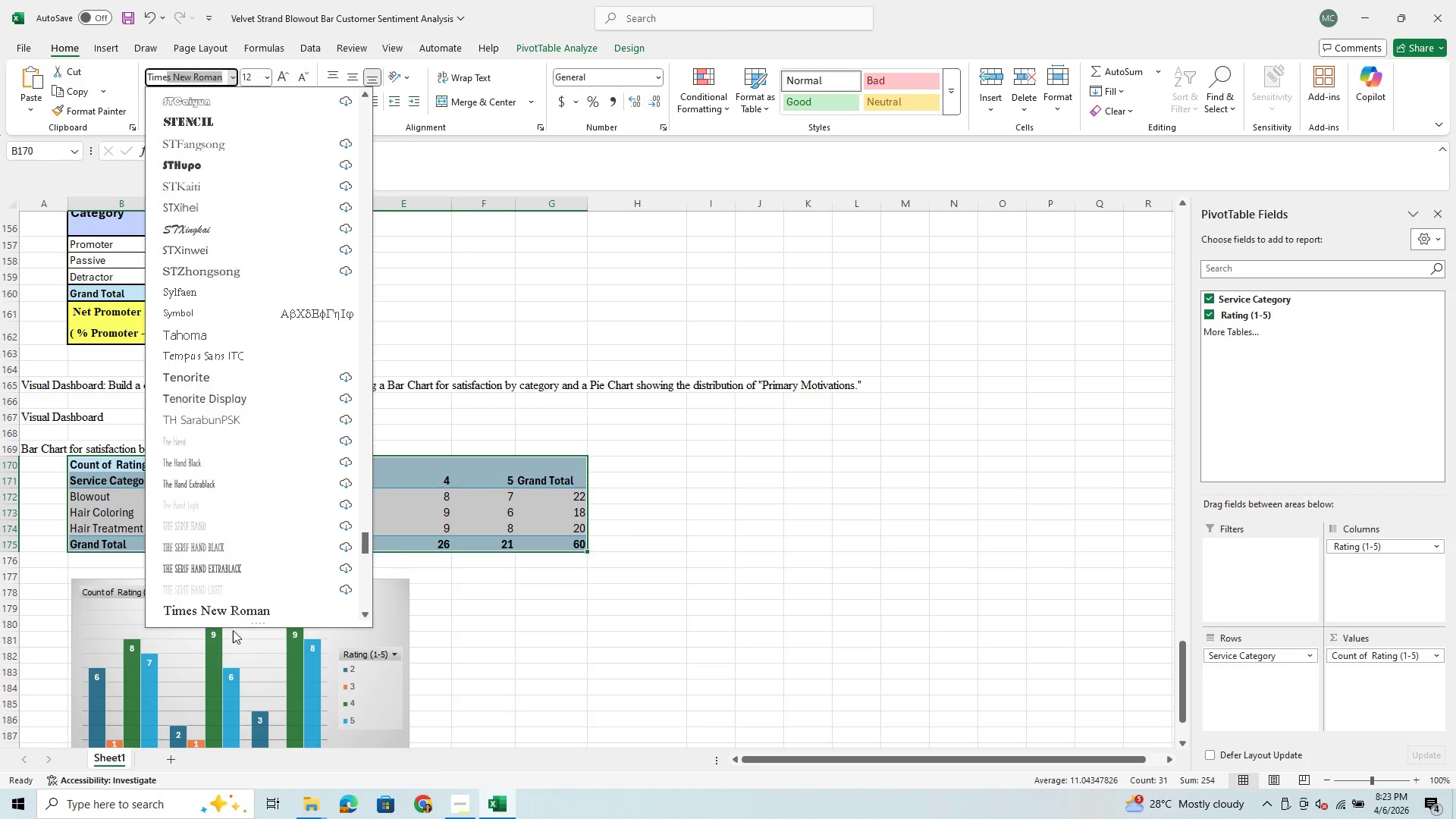 
left_click([240, 614])
 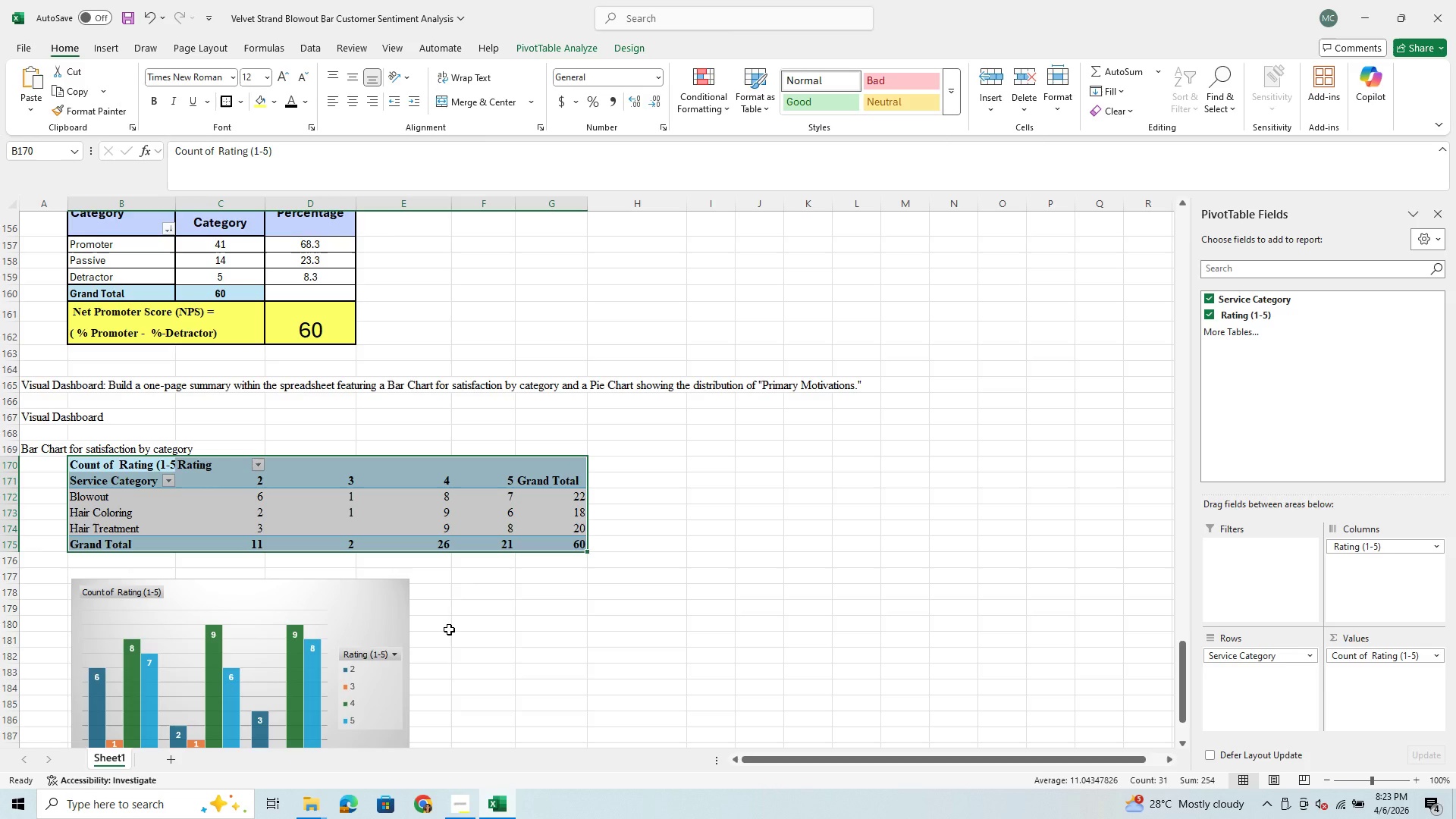 
left_click([471, 600])
 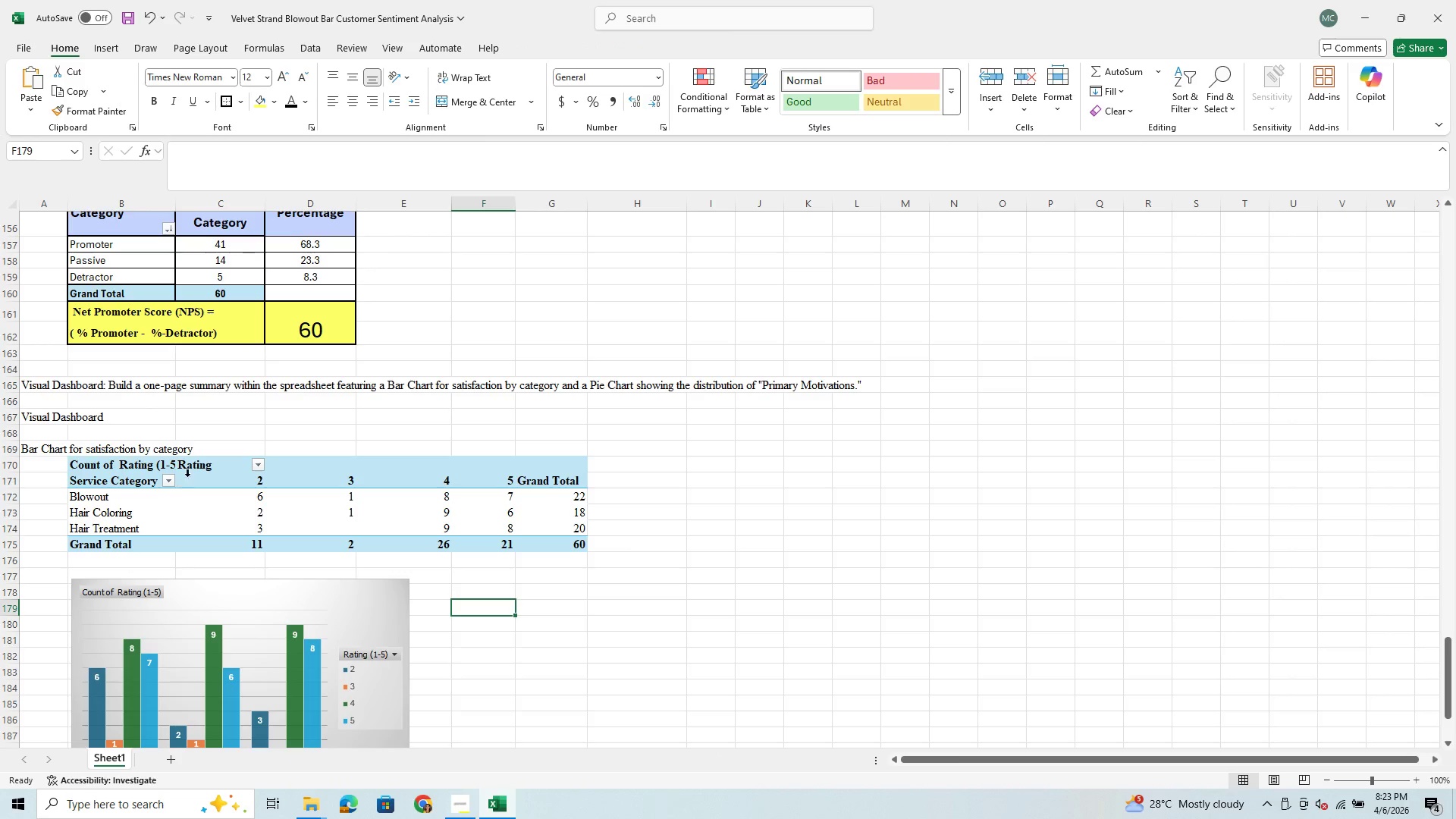 
wait(5.03)
 